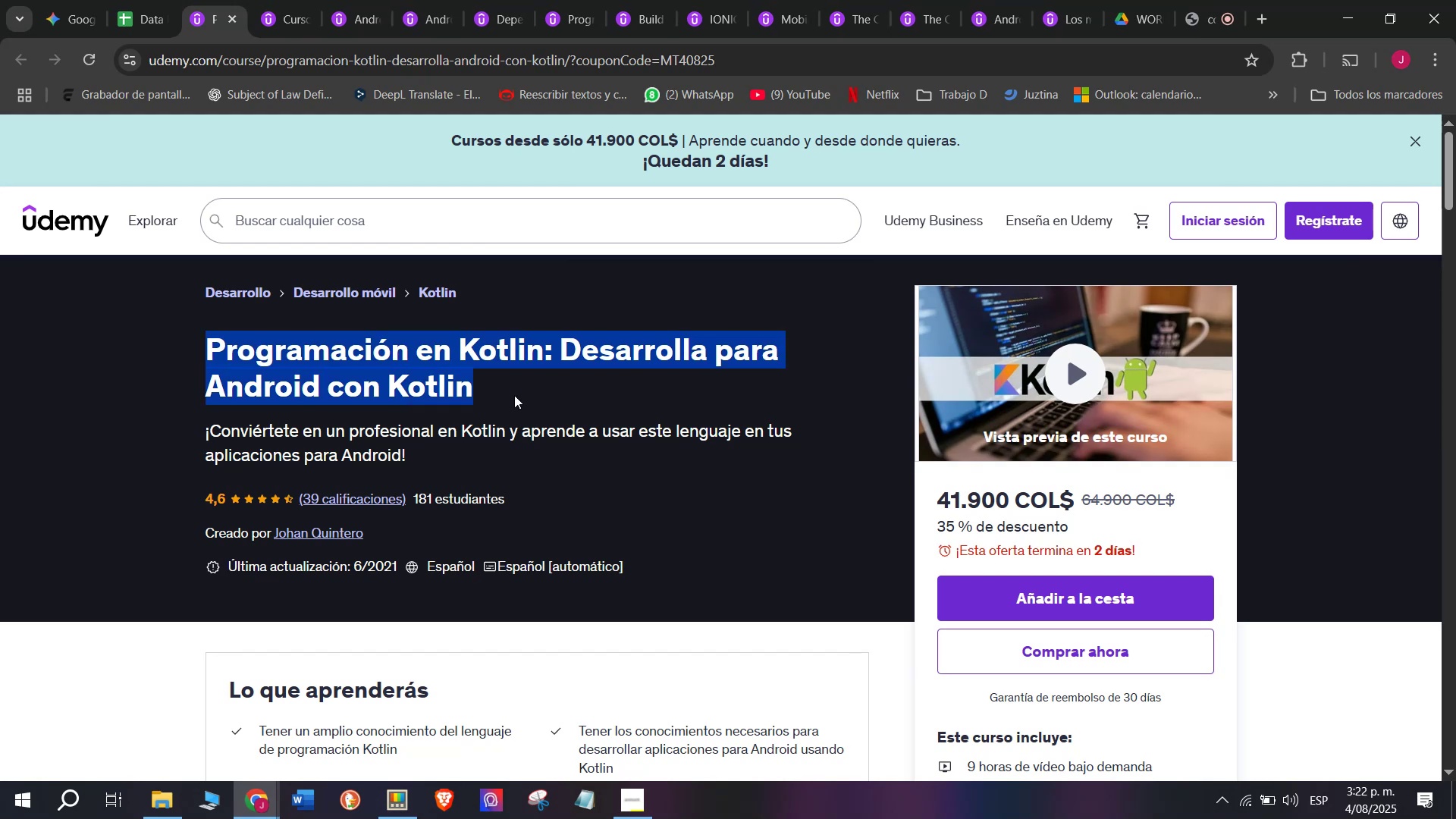 
key(Break)
 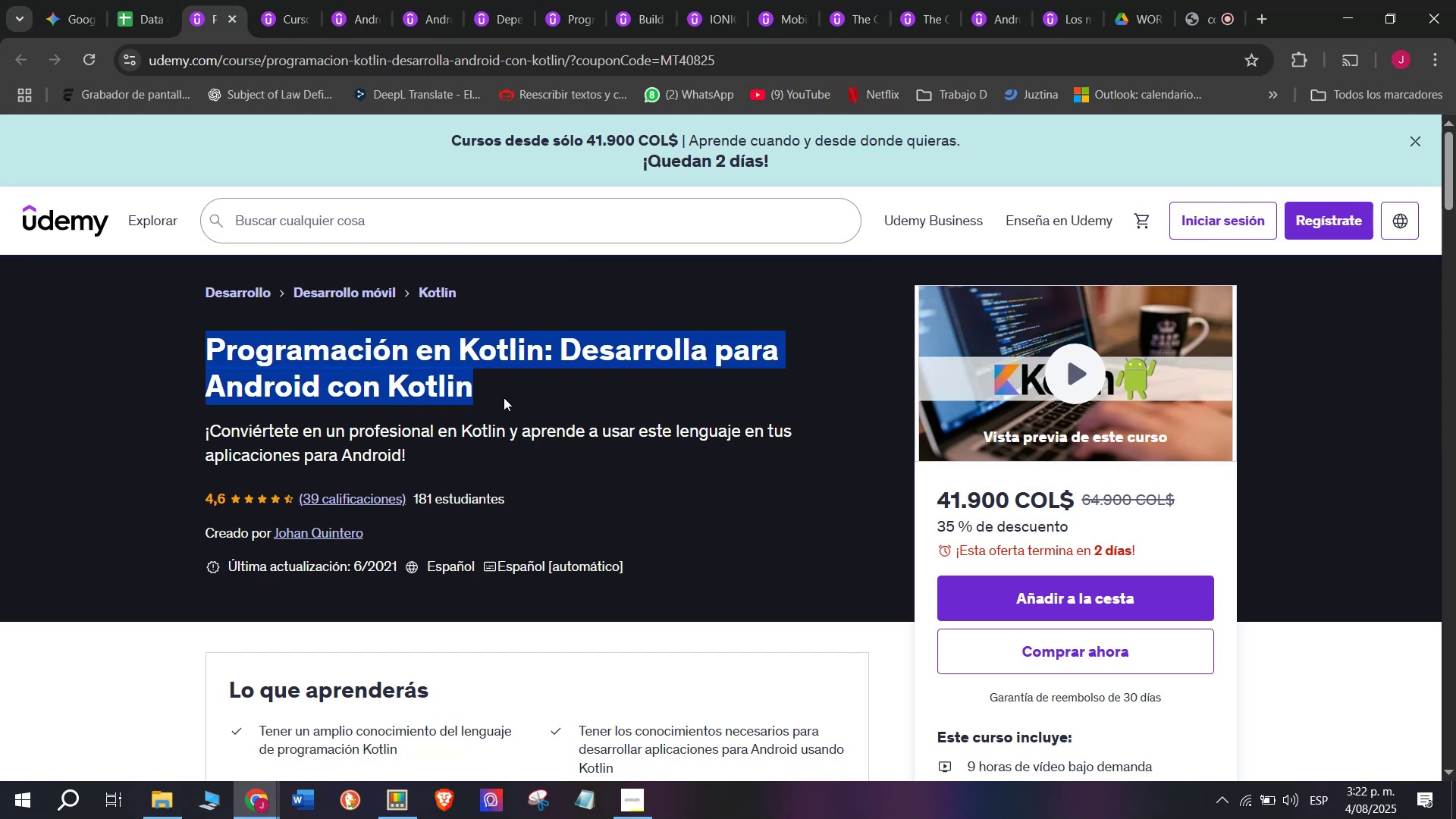 
key(Control+ControlLeft)
 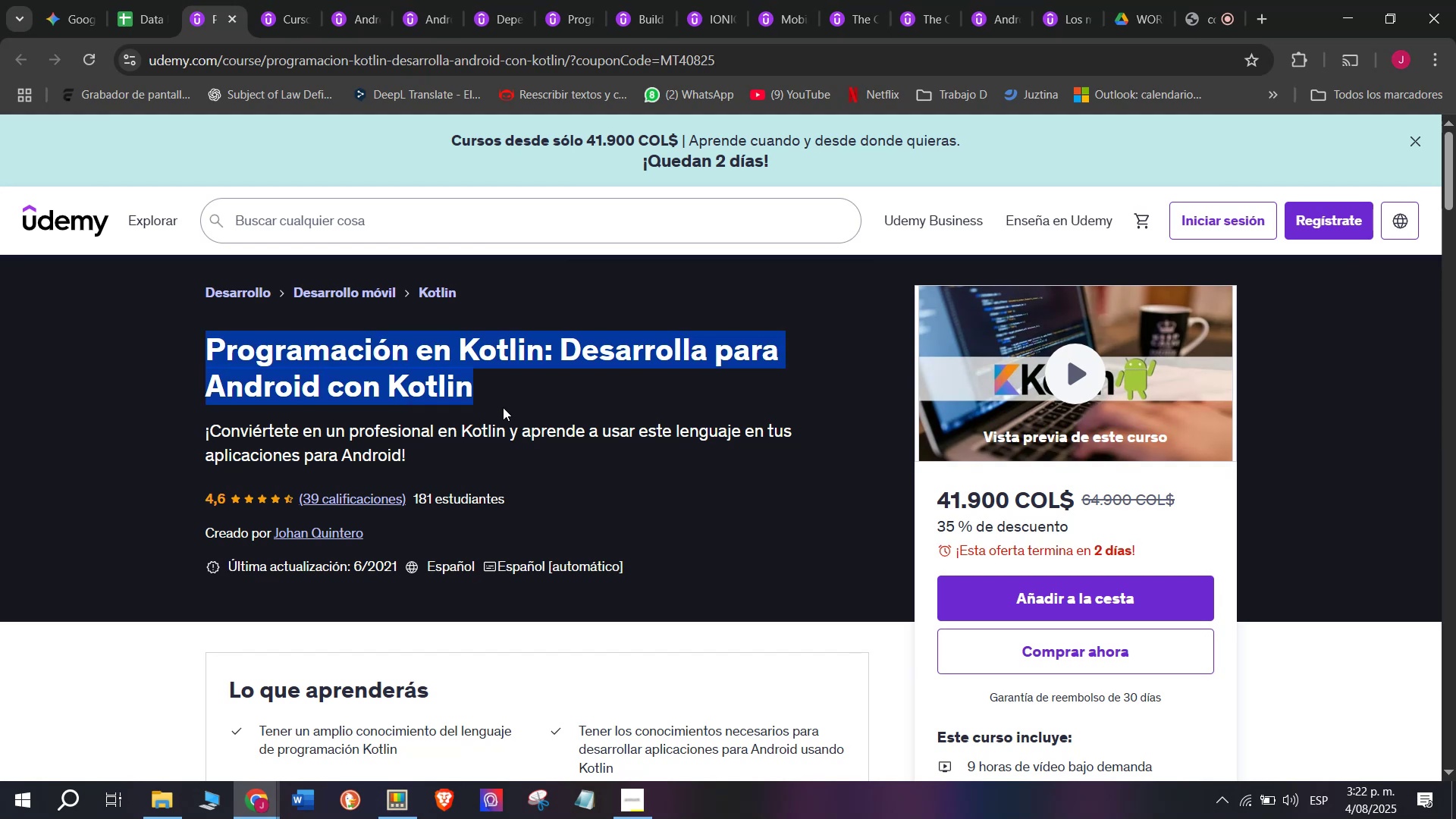 
key(Control+C)
 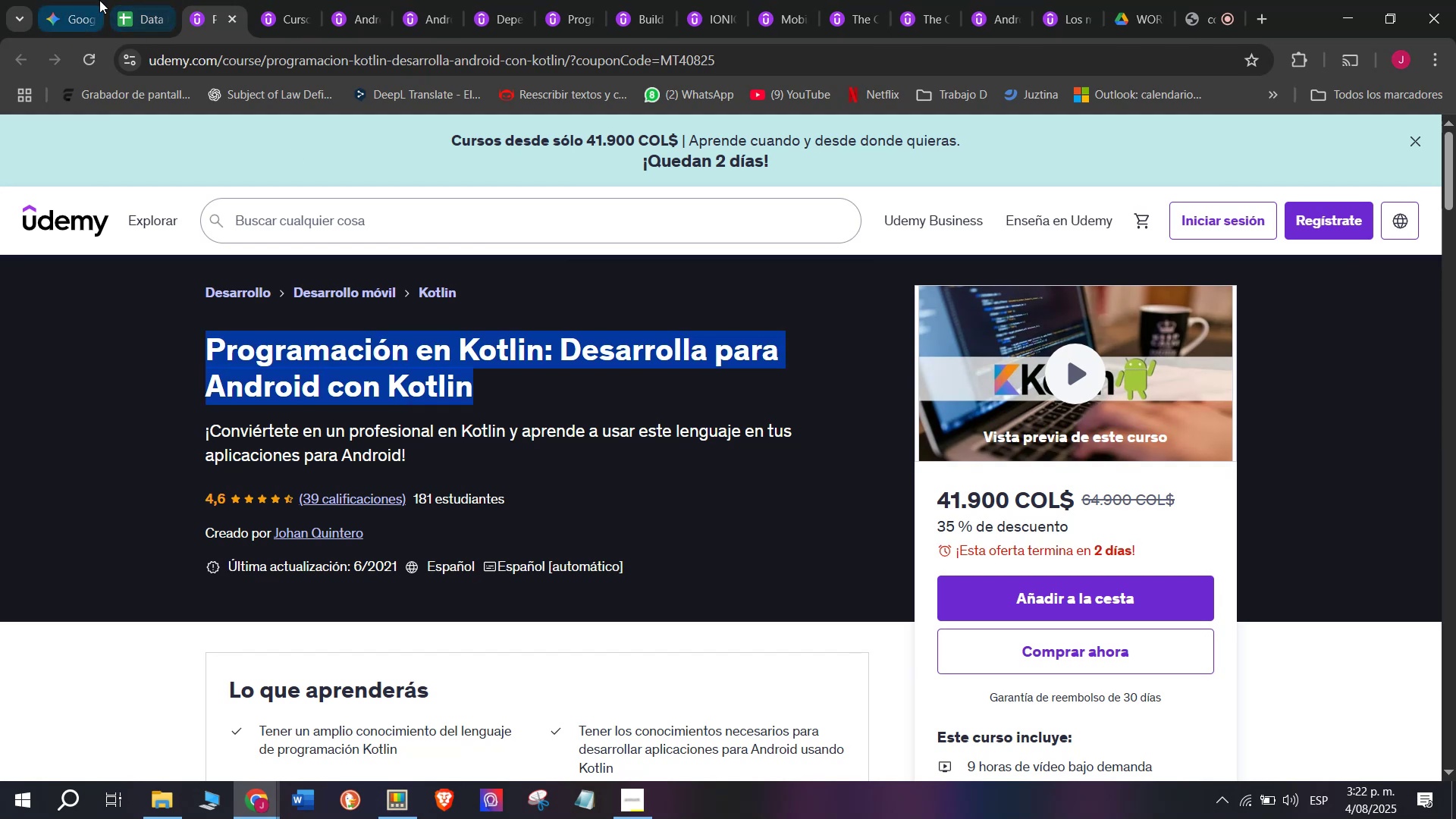 
left_click([124, 0])
 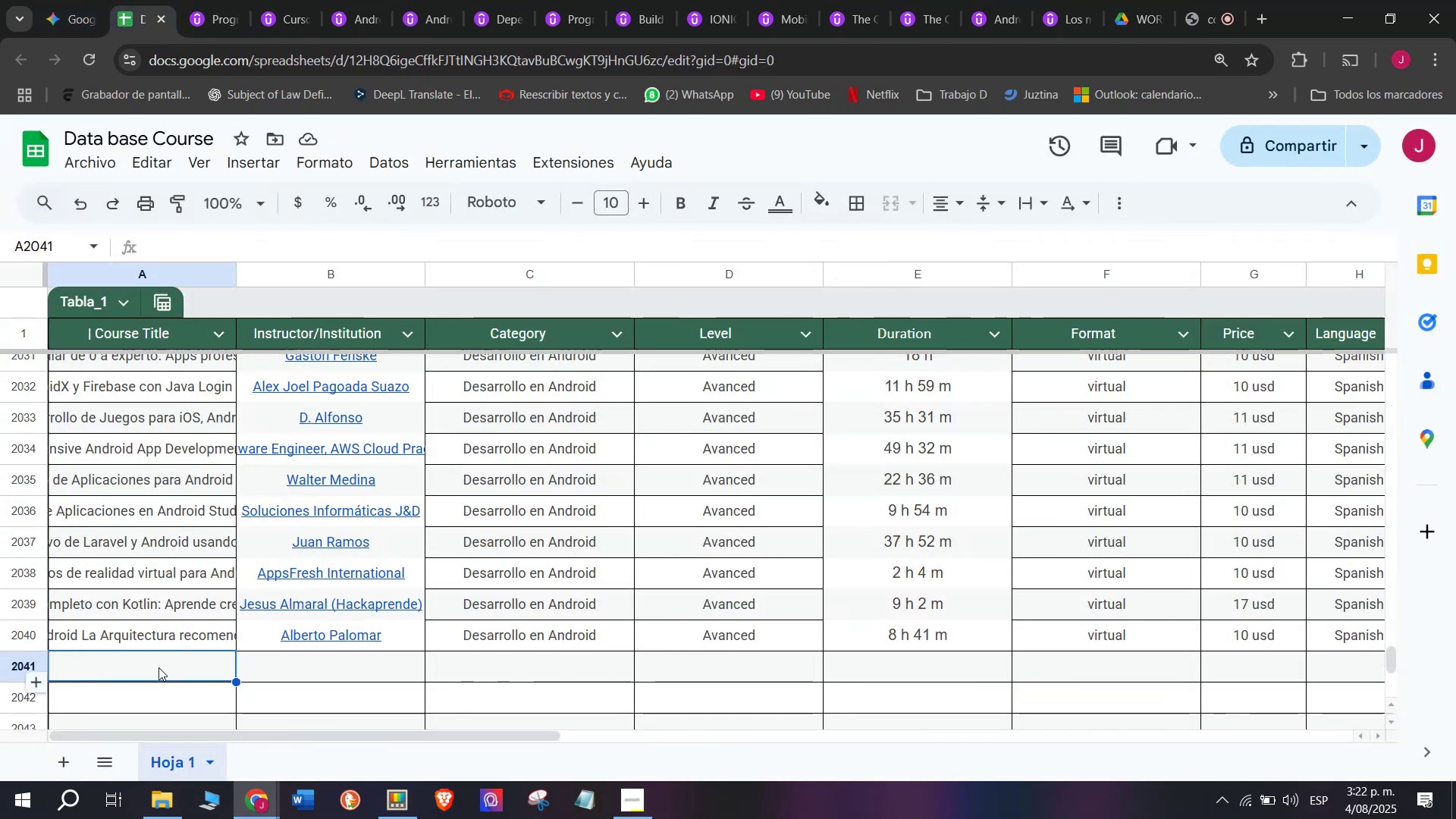 
key(Z)
 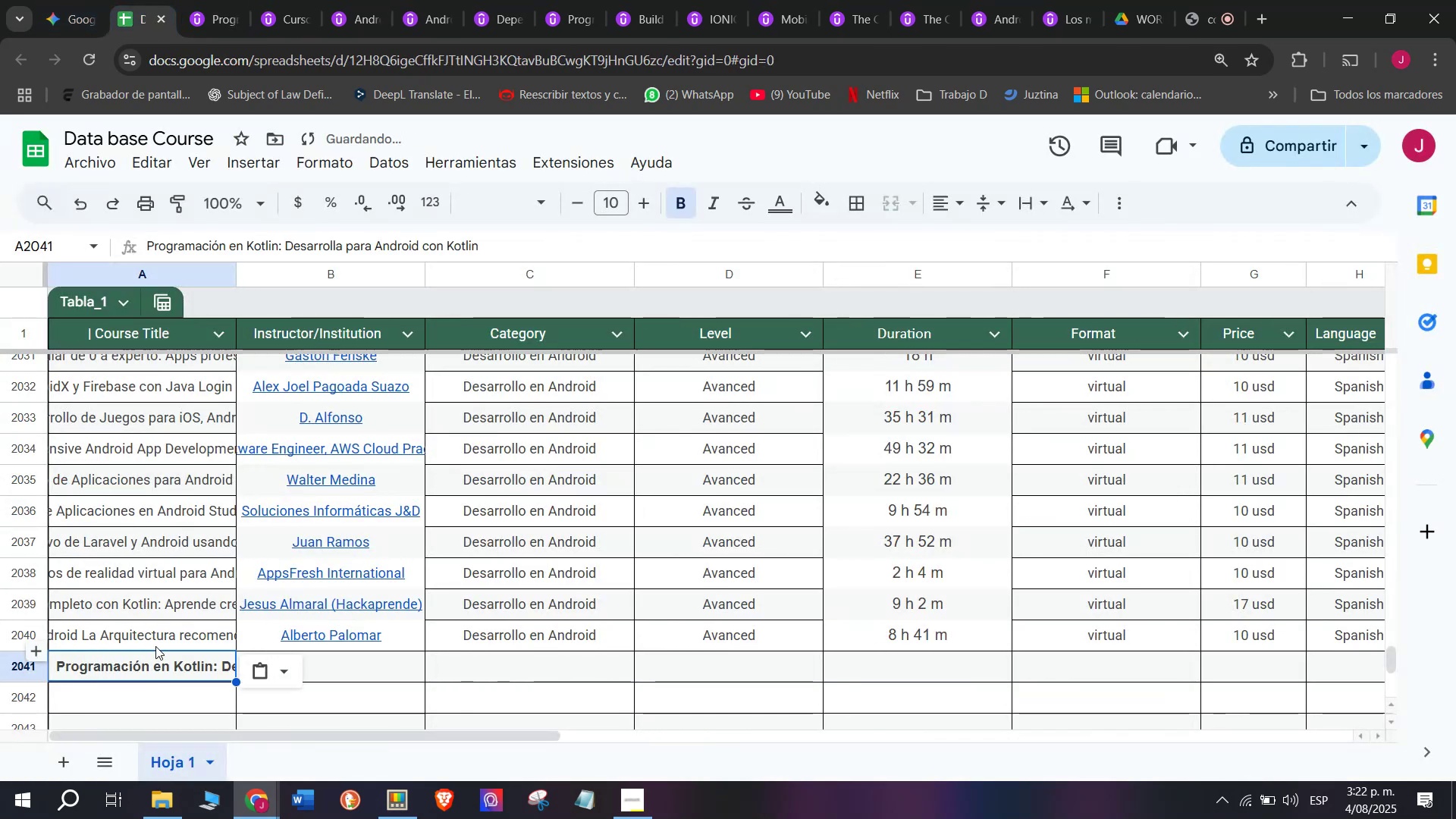 
key(Control+ControlLeft)
 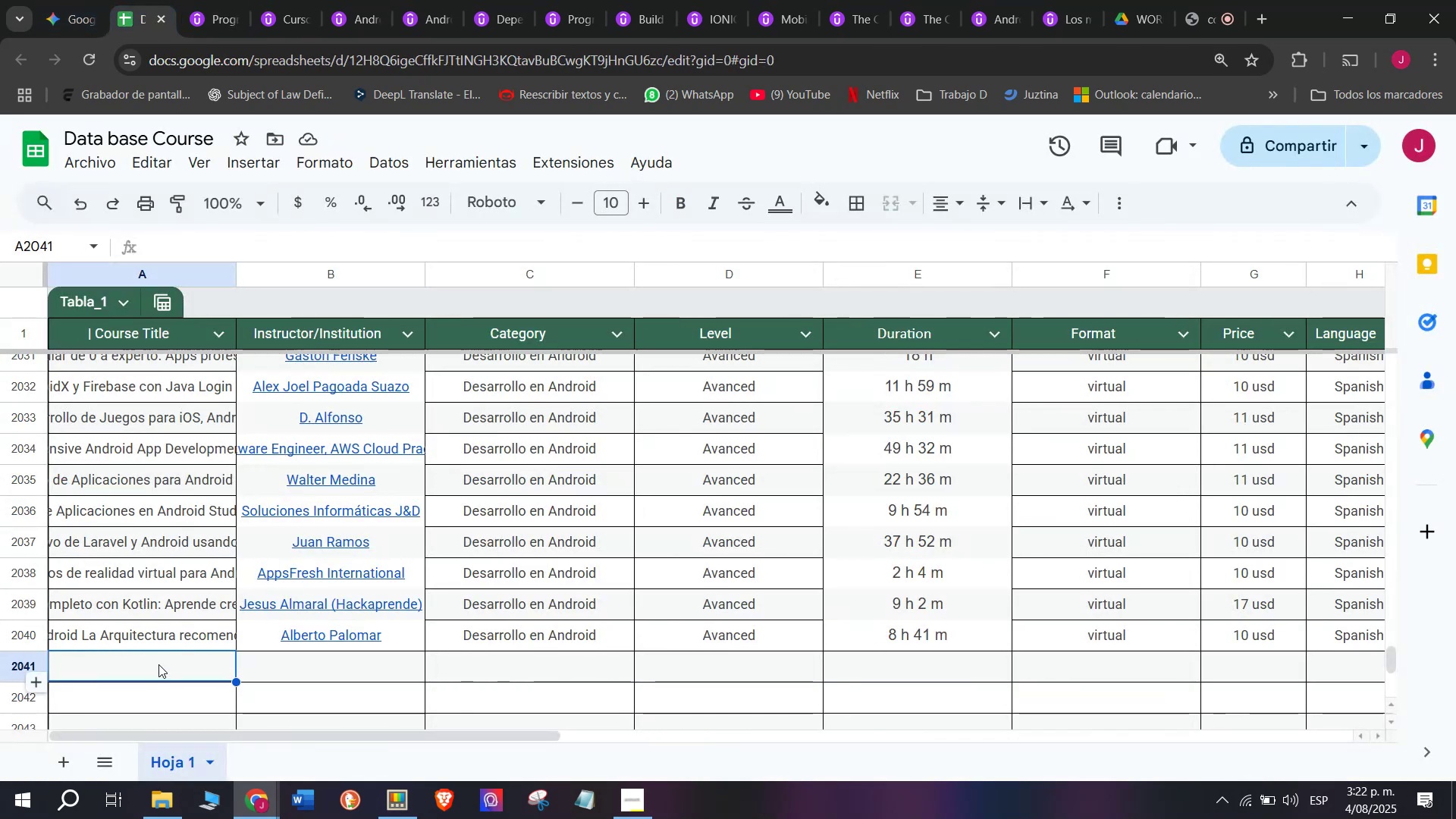 
key(Control+V)
 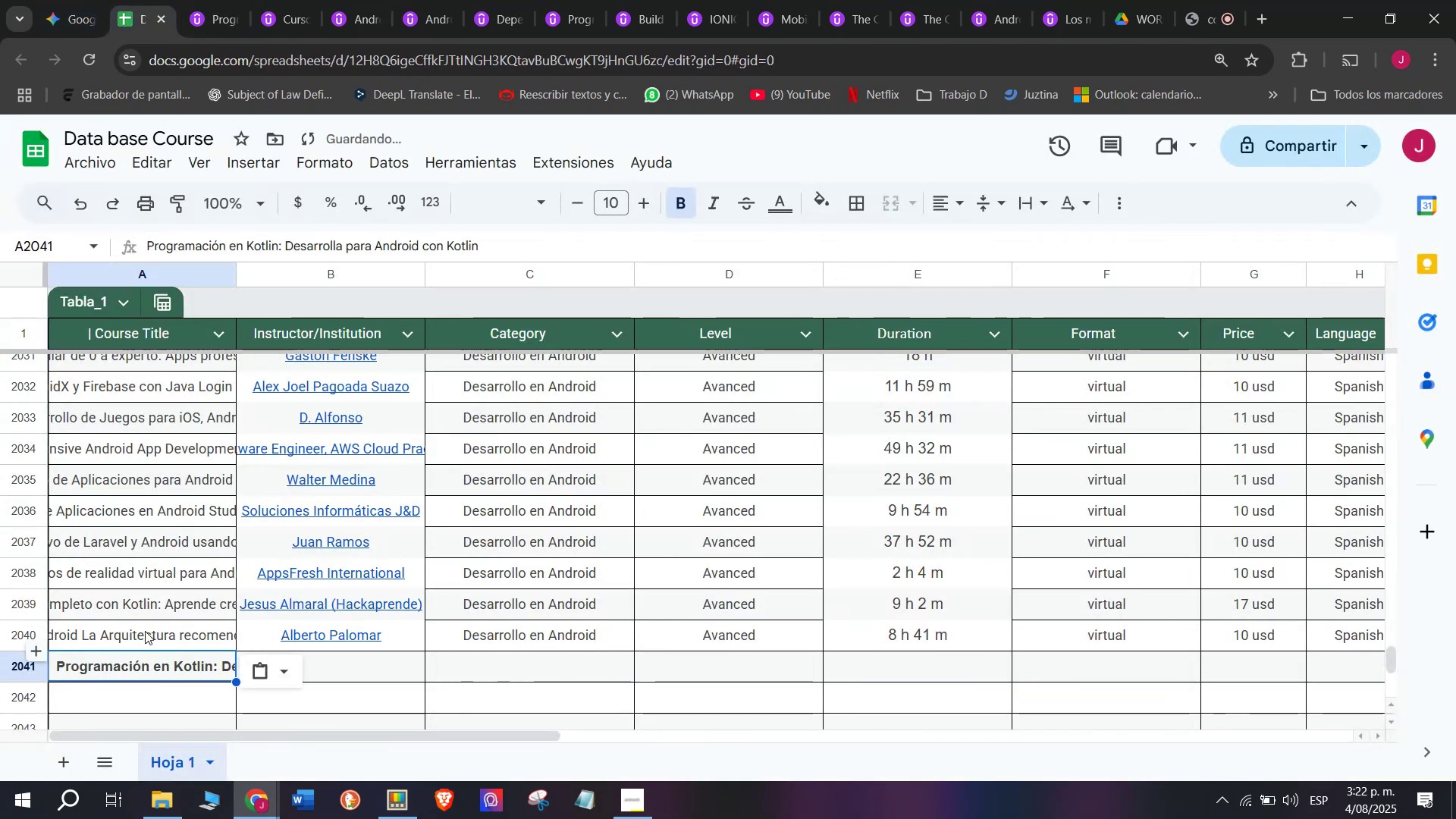 
key(Control+Shift+ControlLeft)
 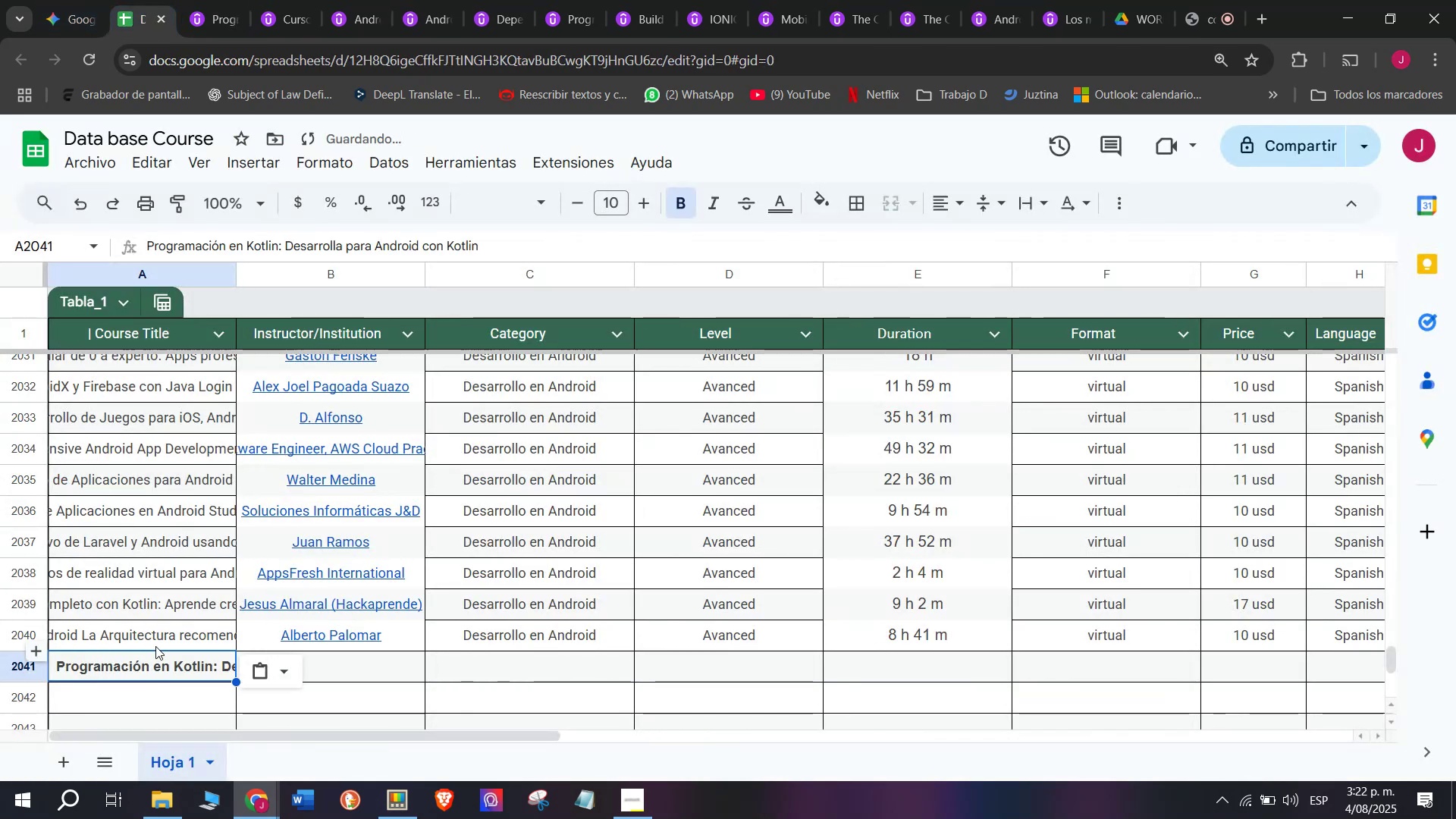 
key(Shift+ShiftLeft)
 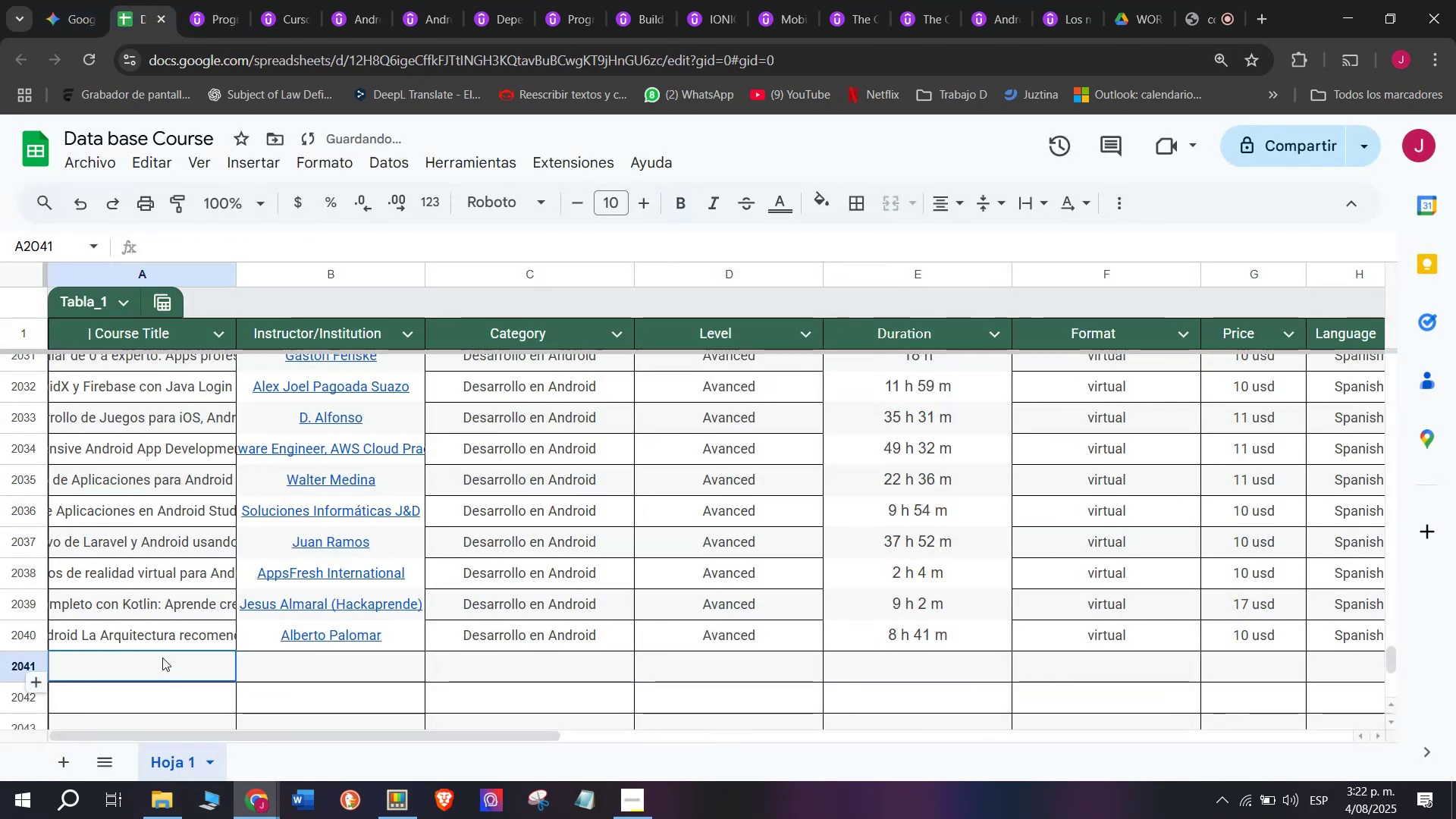 
key(Control+Shift+Z)
 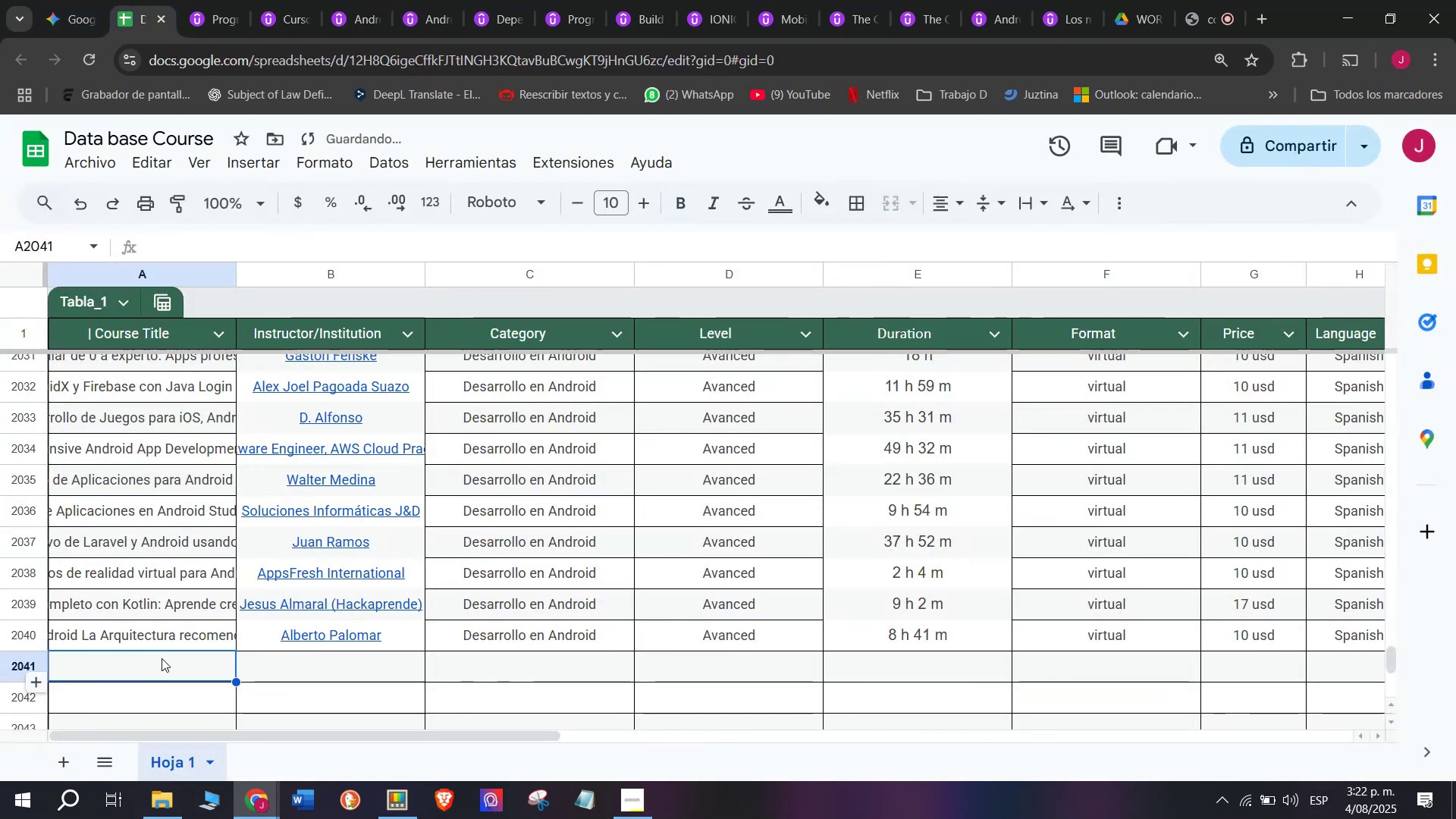 
left_click([162, 658])
 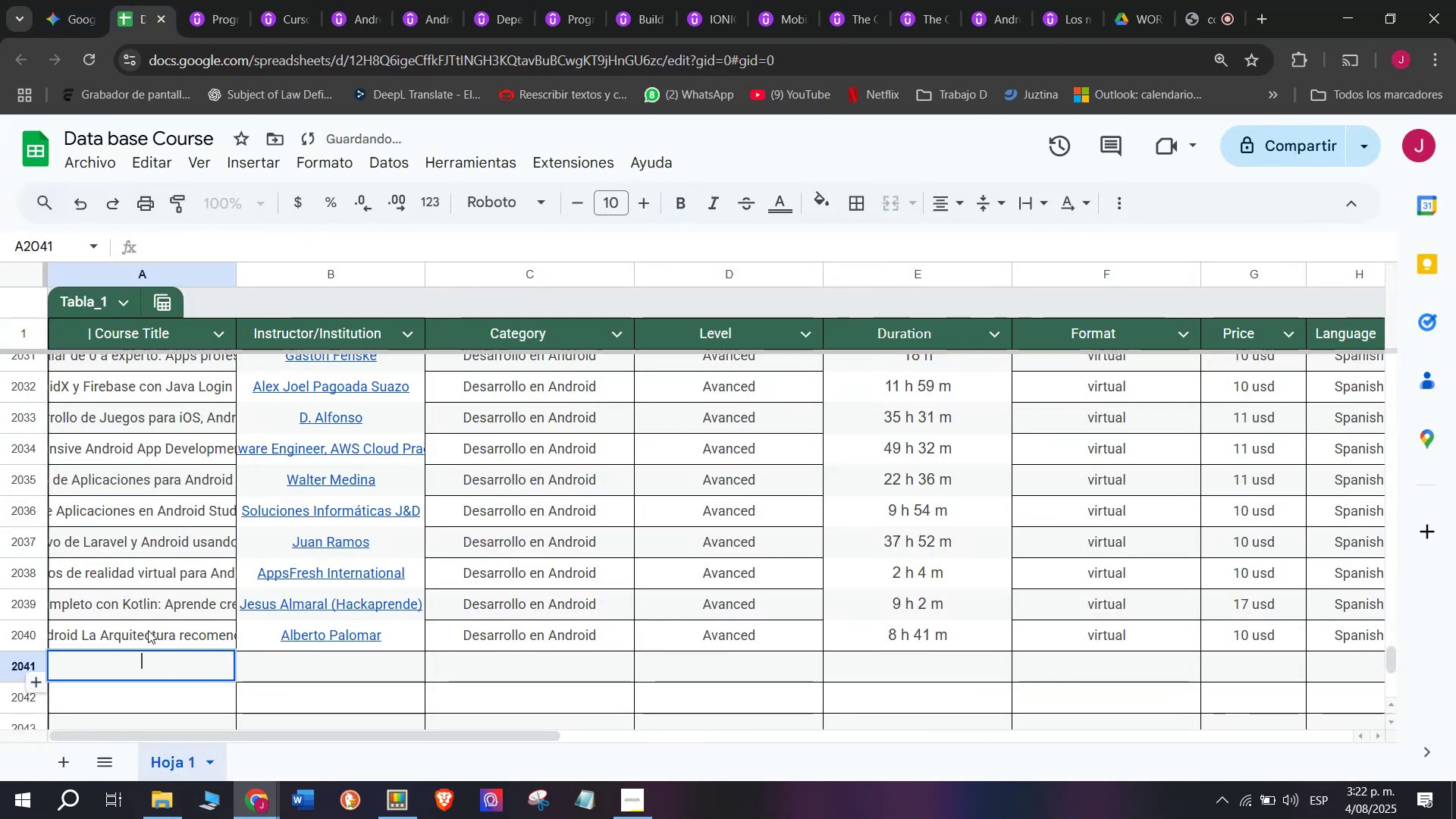 
key(Control+ControlLeft)
 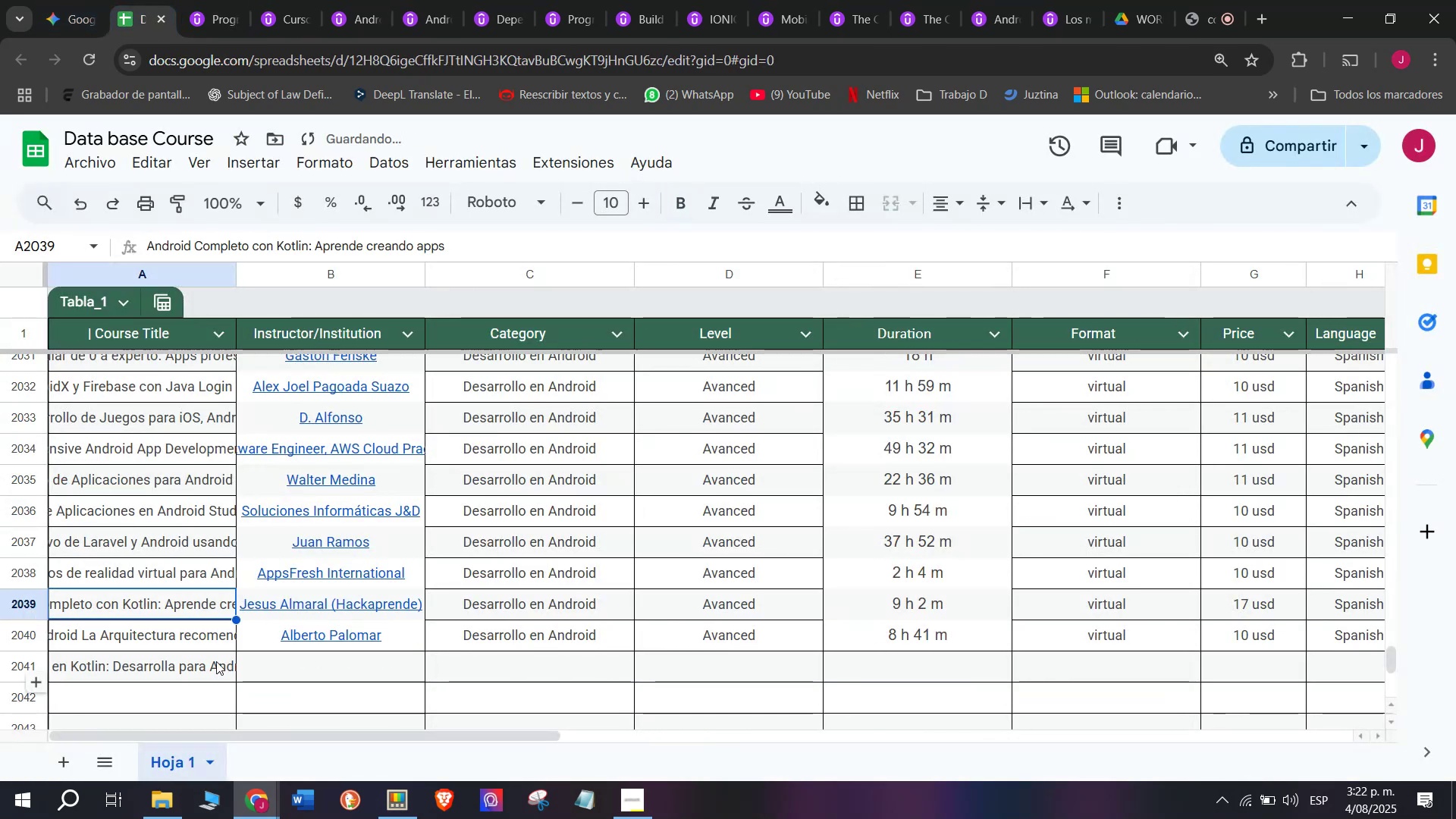 
key(Z)
 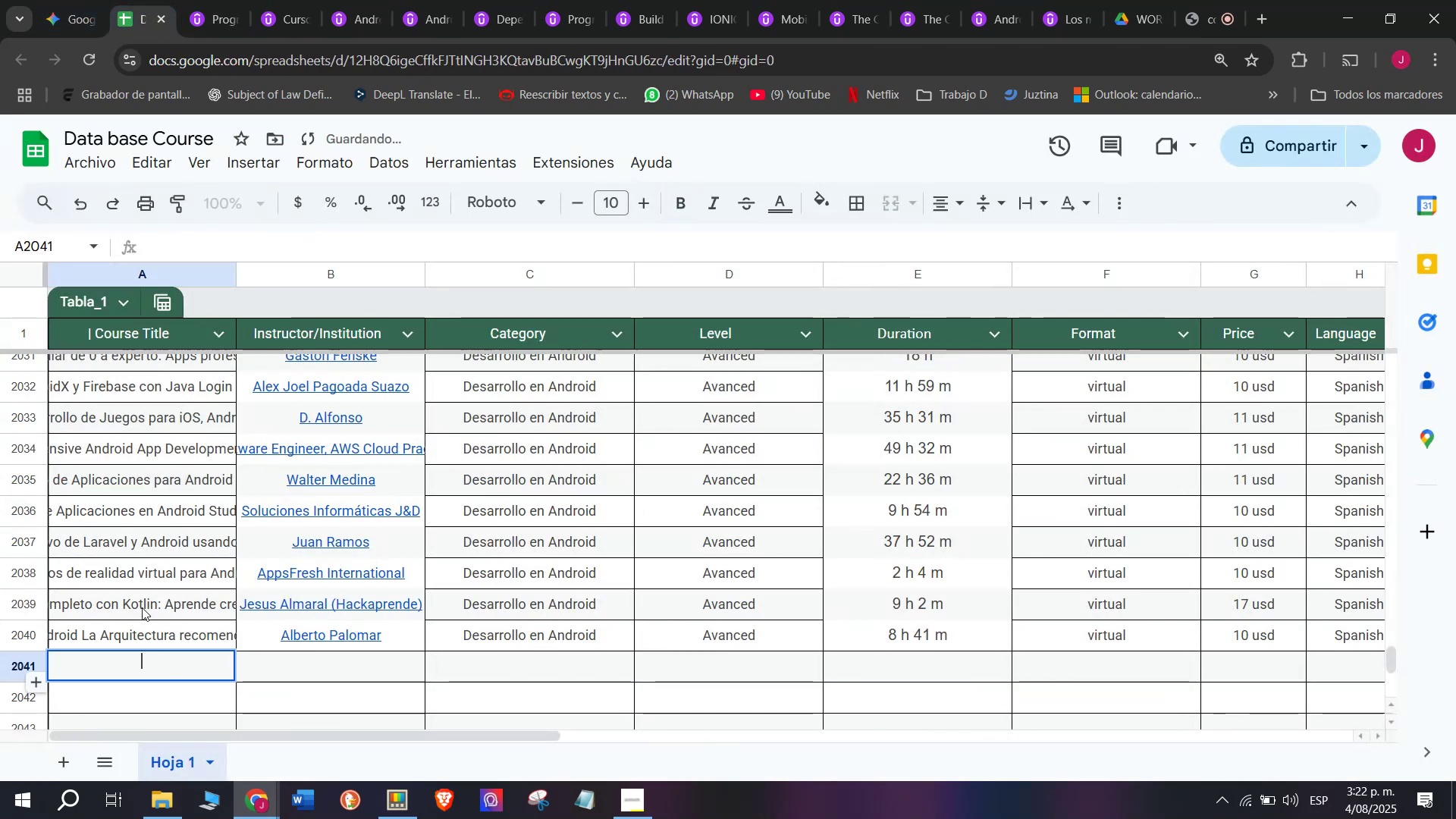 
key(Control+V)
 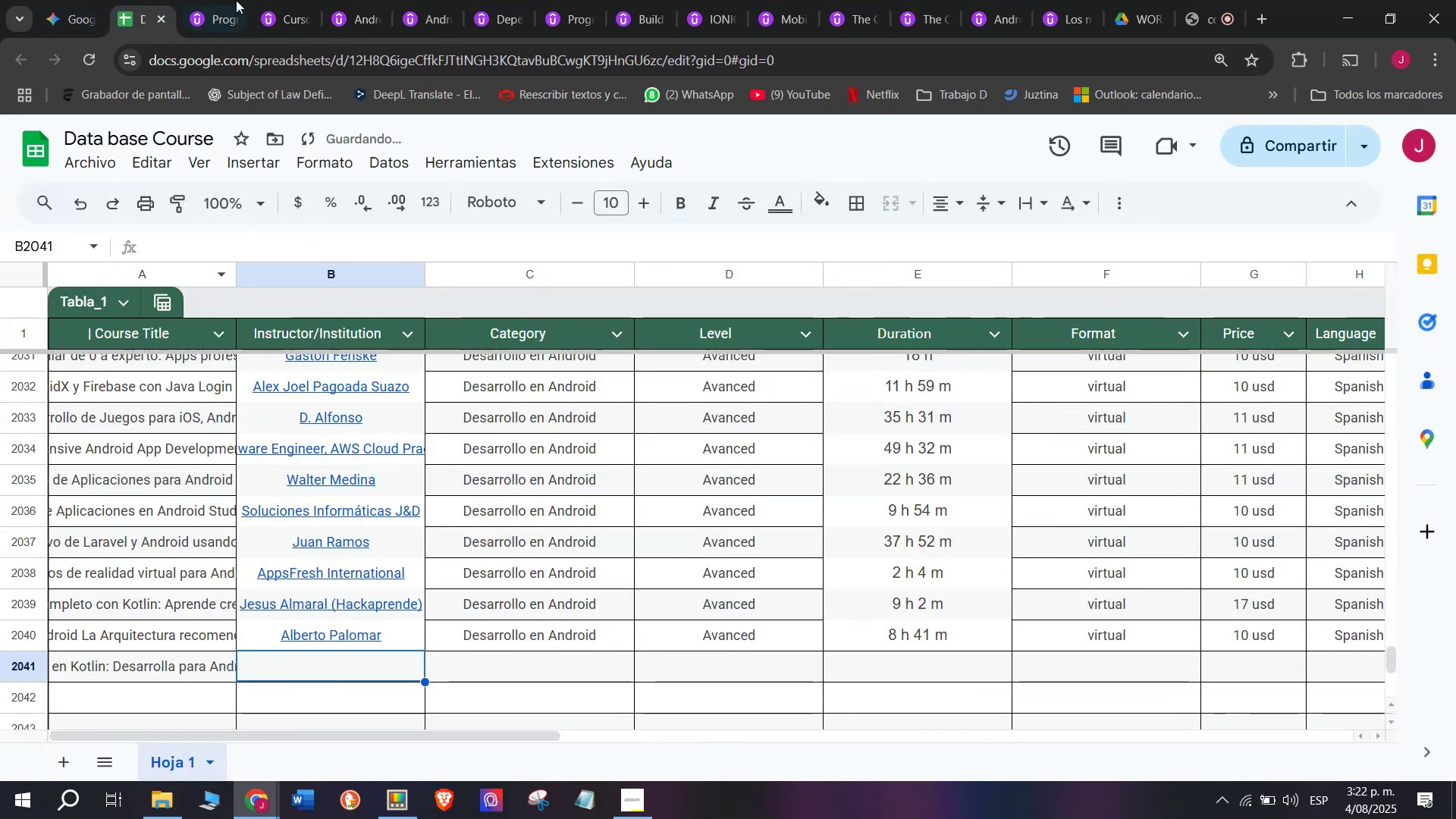 
left_click([224, 0])
 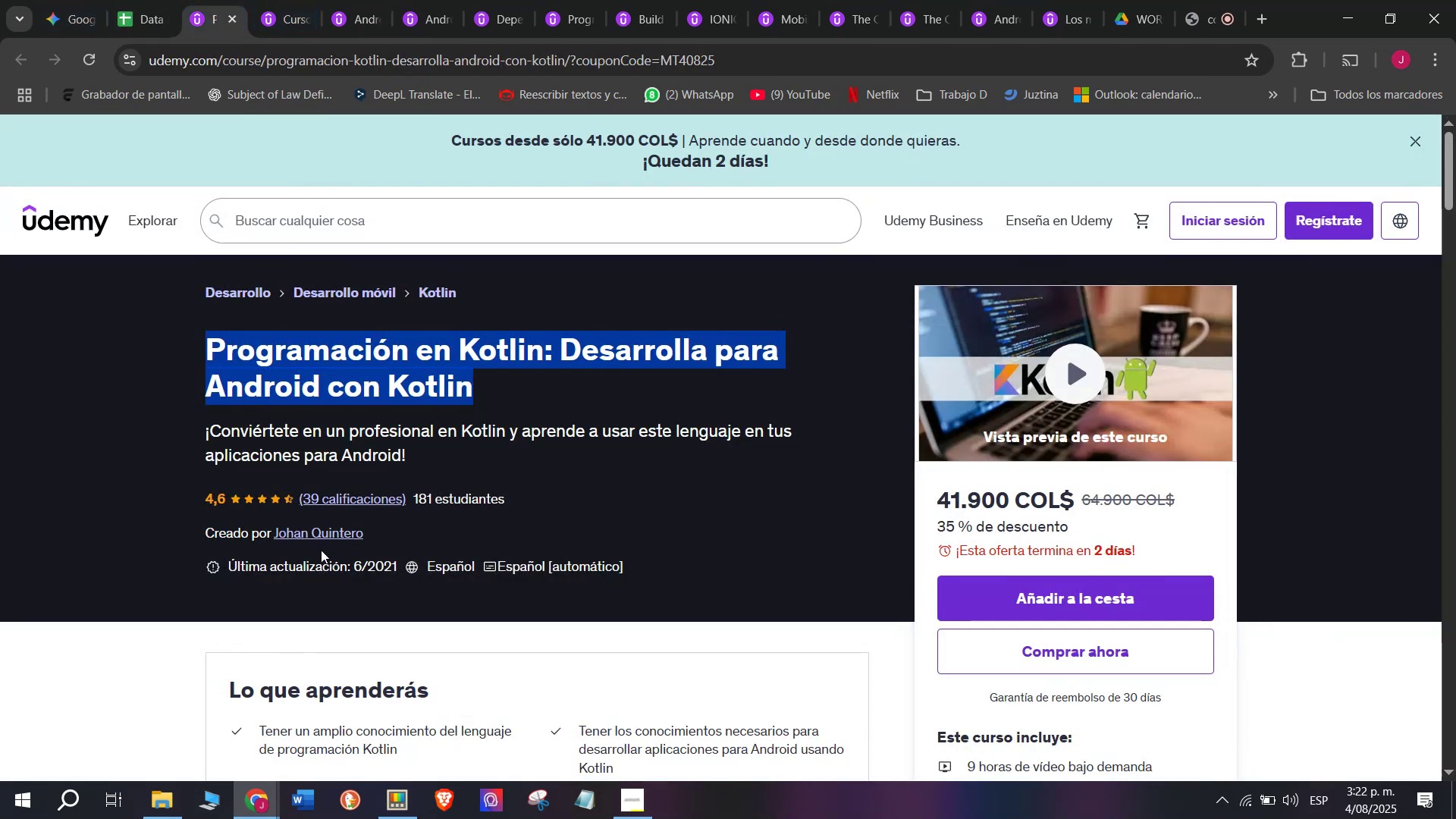 
left_click([312, 538])
 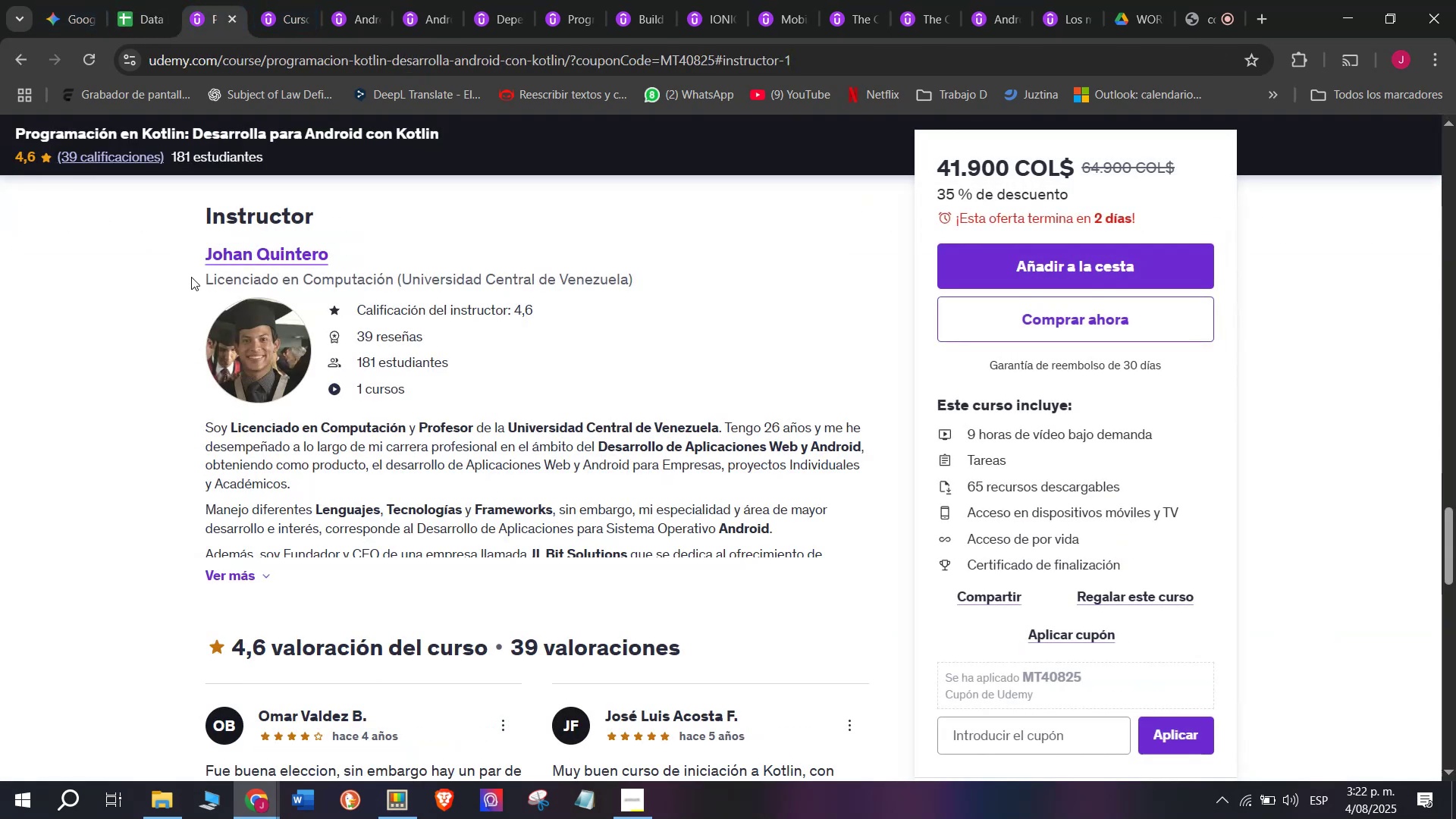 
left_click_drag(start_coordinate=[169, 255], to_coordinate=[366, 251])
 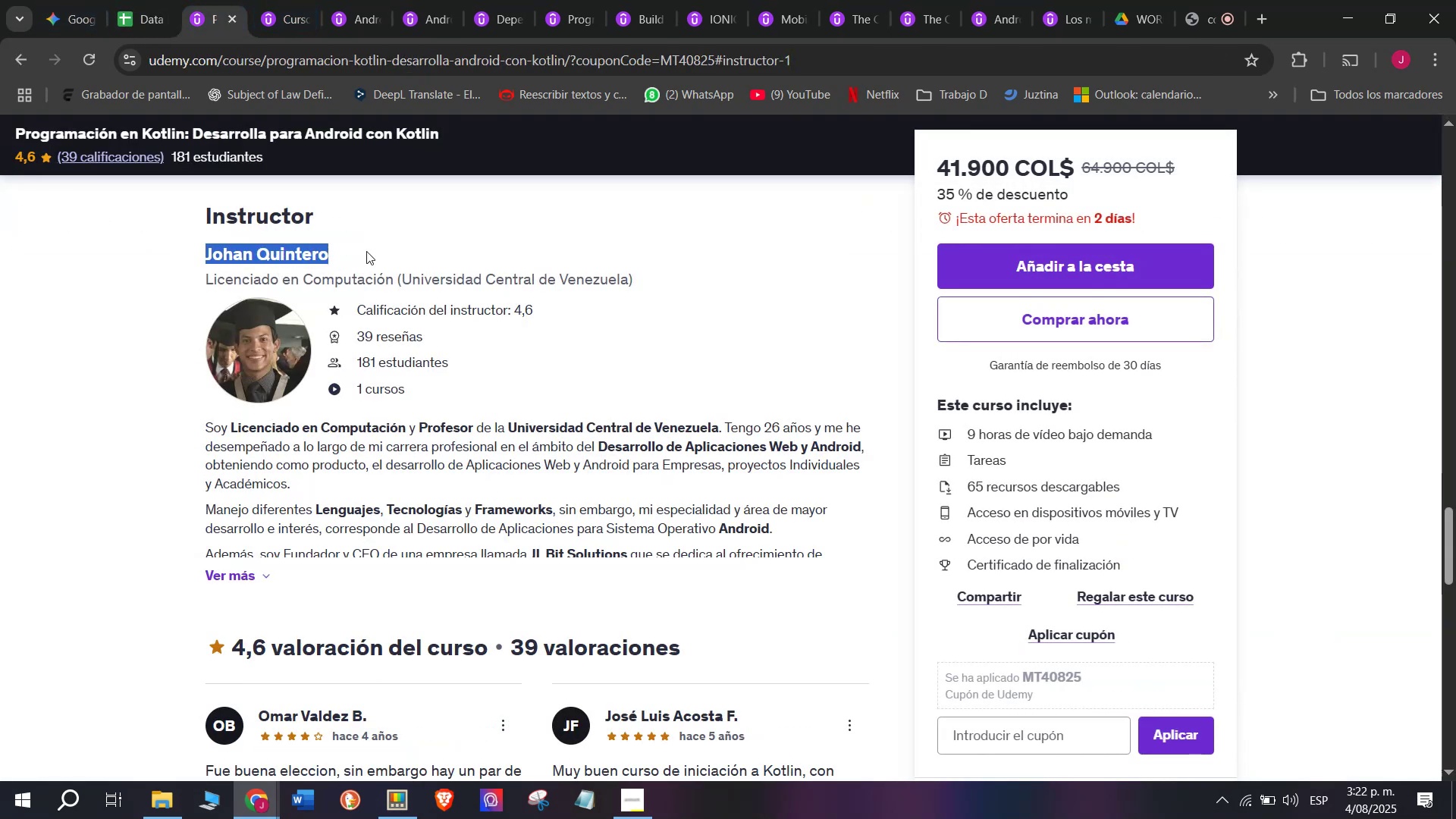 
key(Control+ControlLeft)
 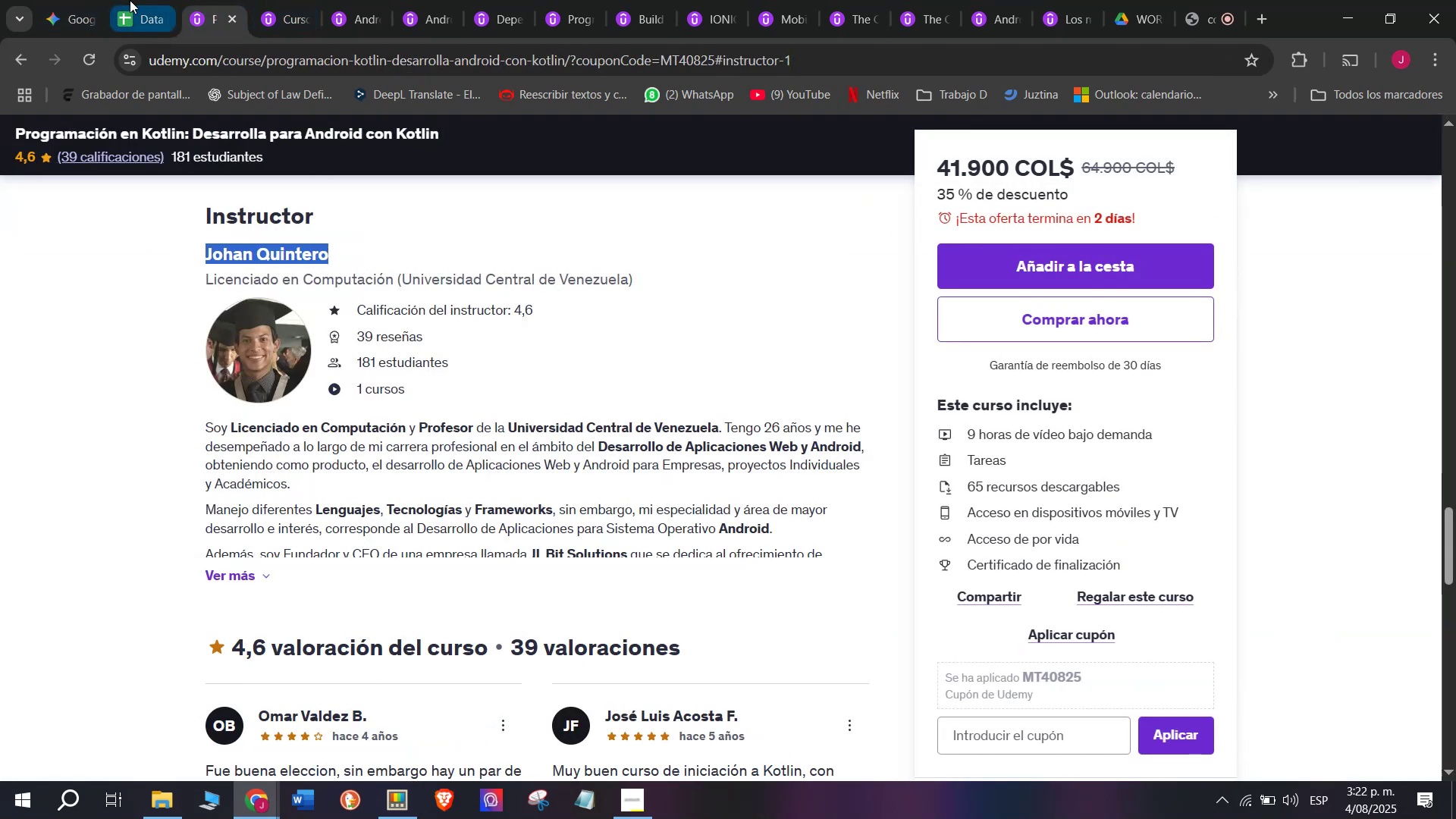 
key(Break)
 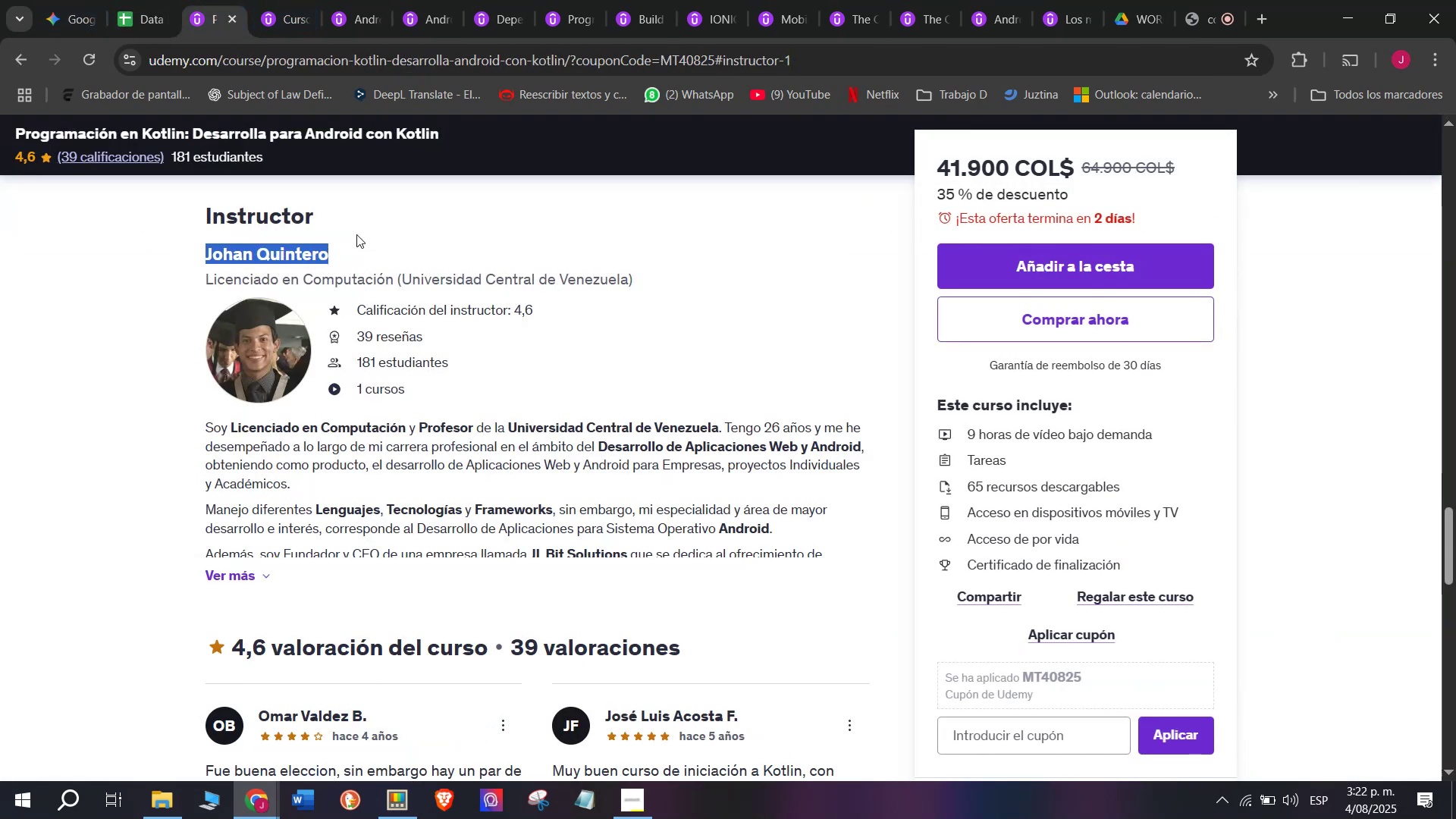 
key(Control+C)
 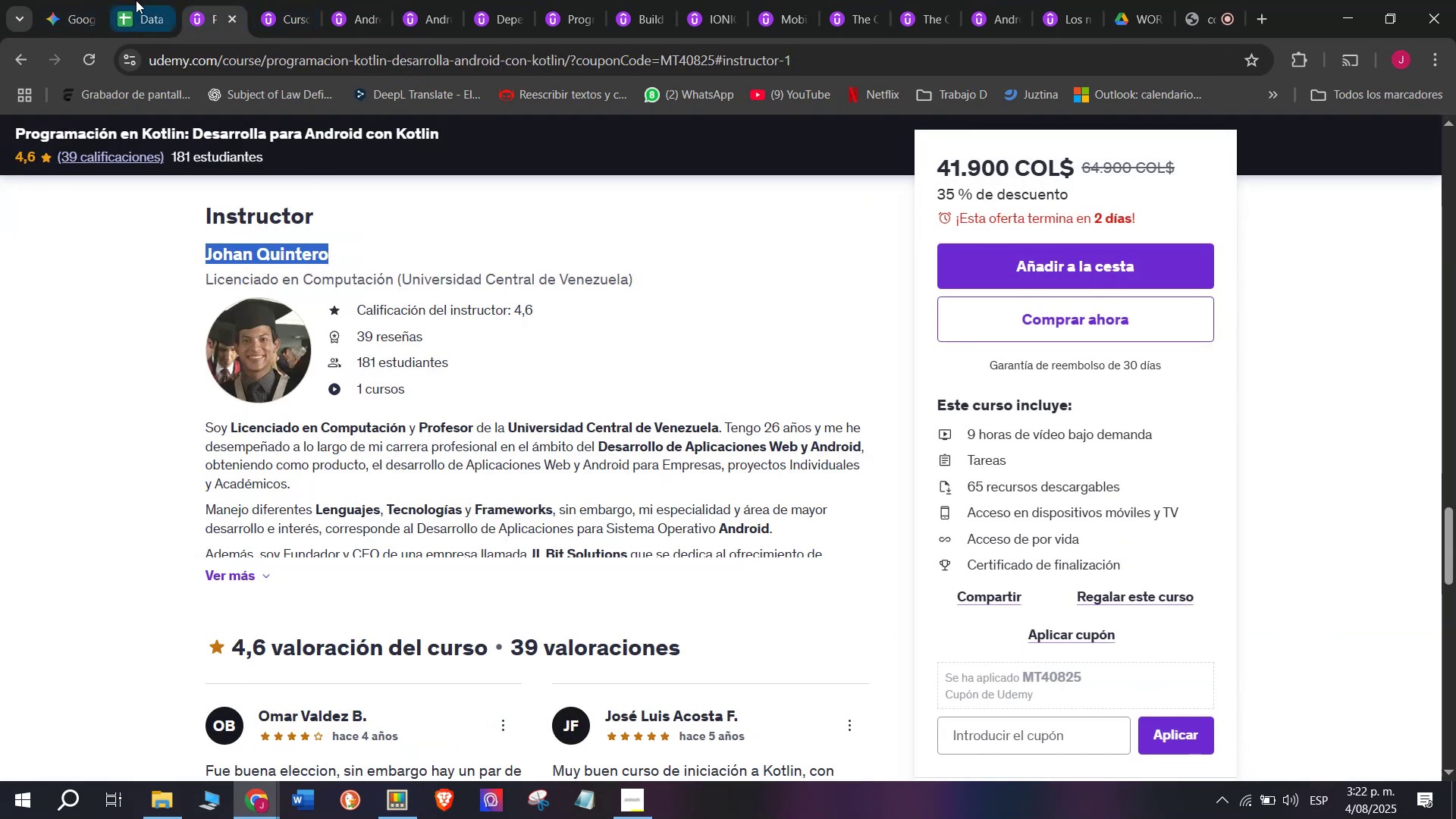 
left_click([130, 0])
 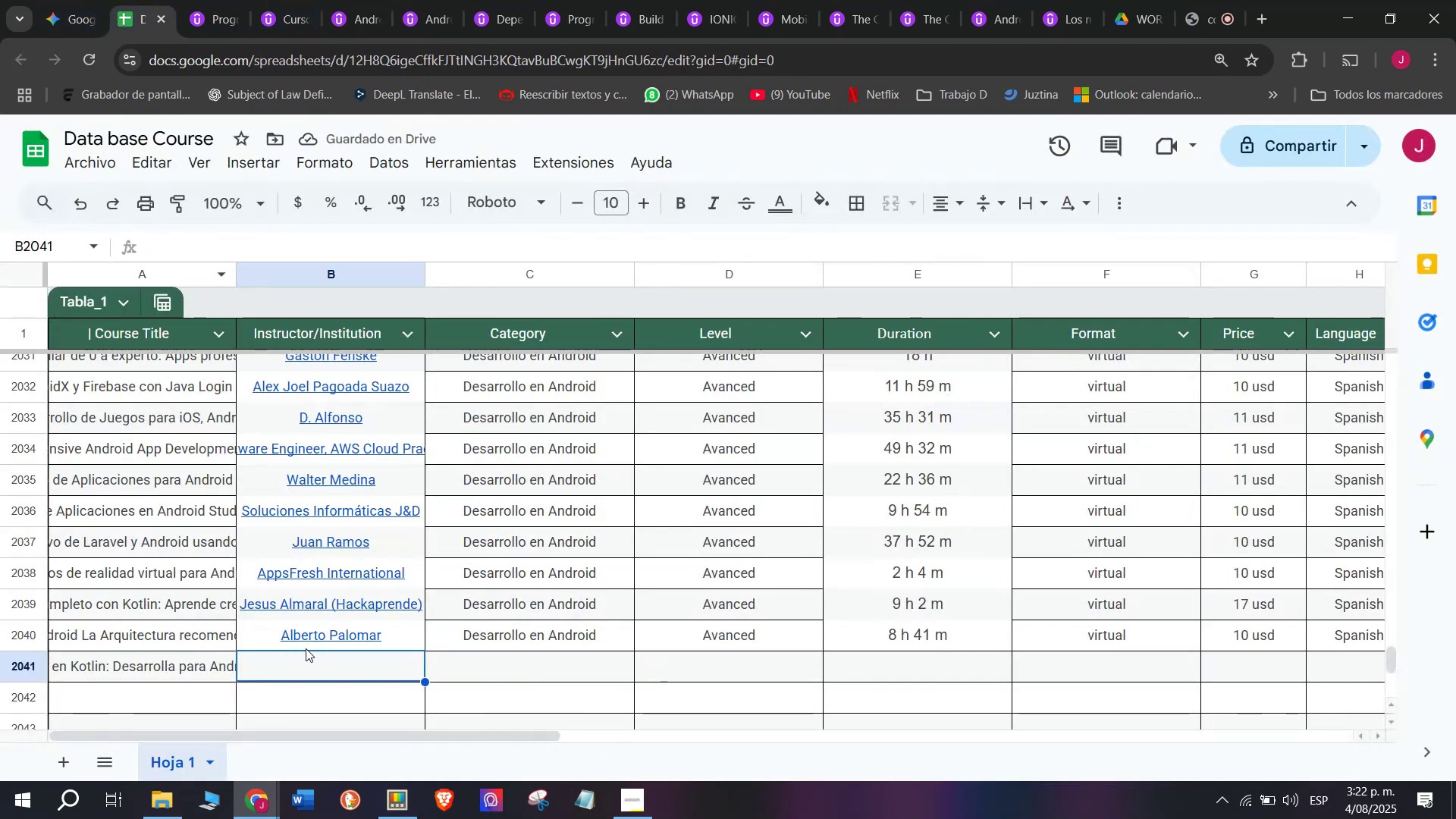 
key(Z)
 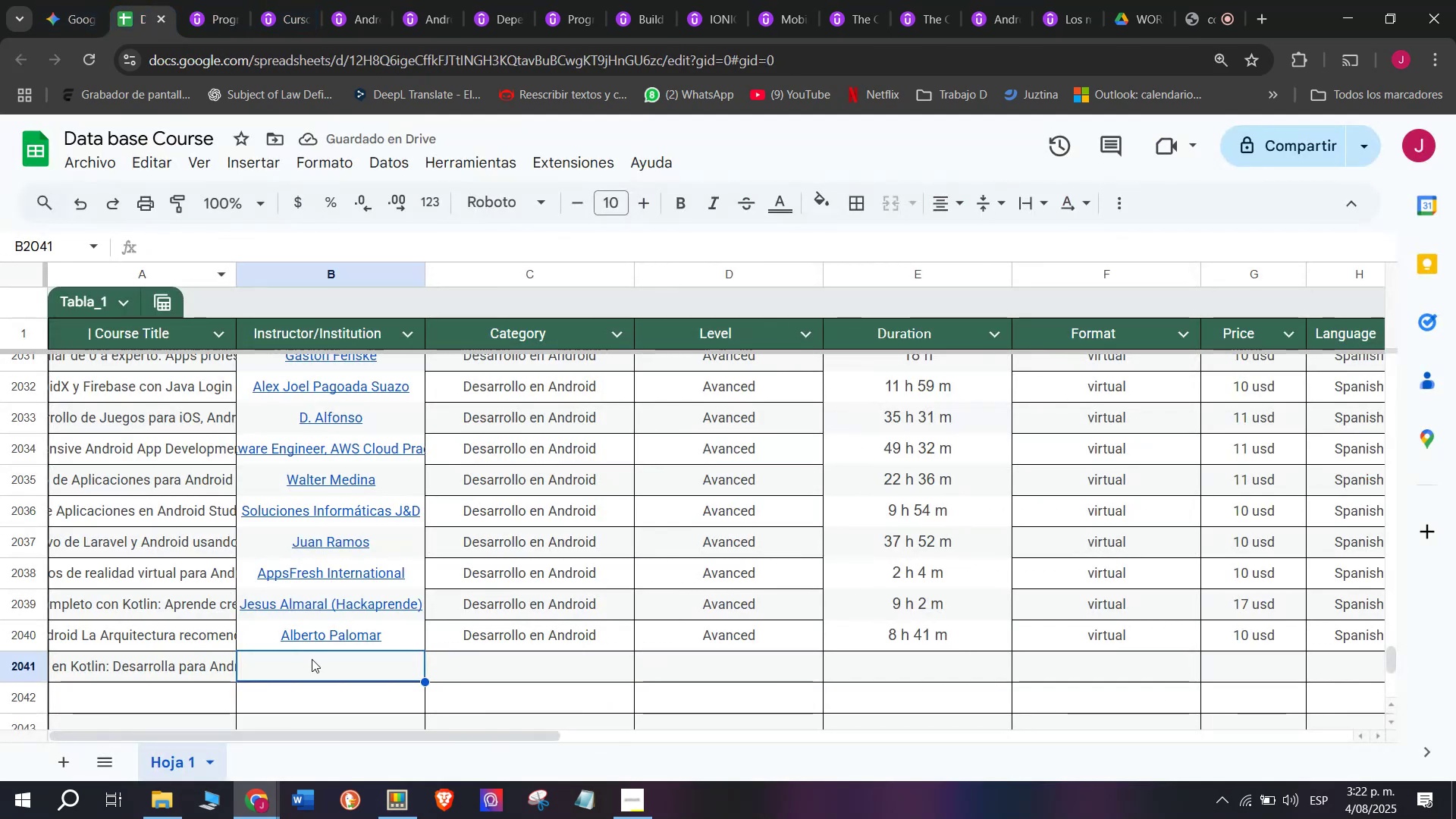 
key(Control+ControlLeft)
 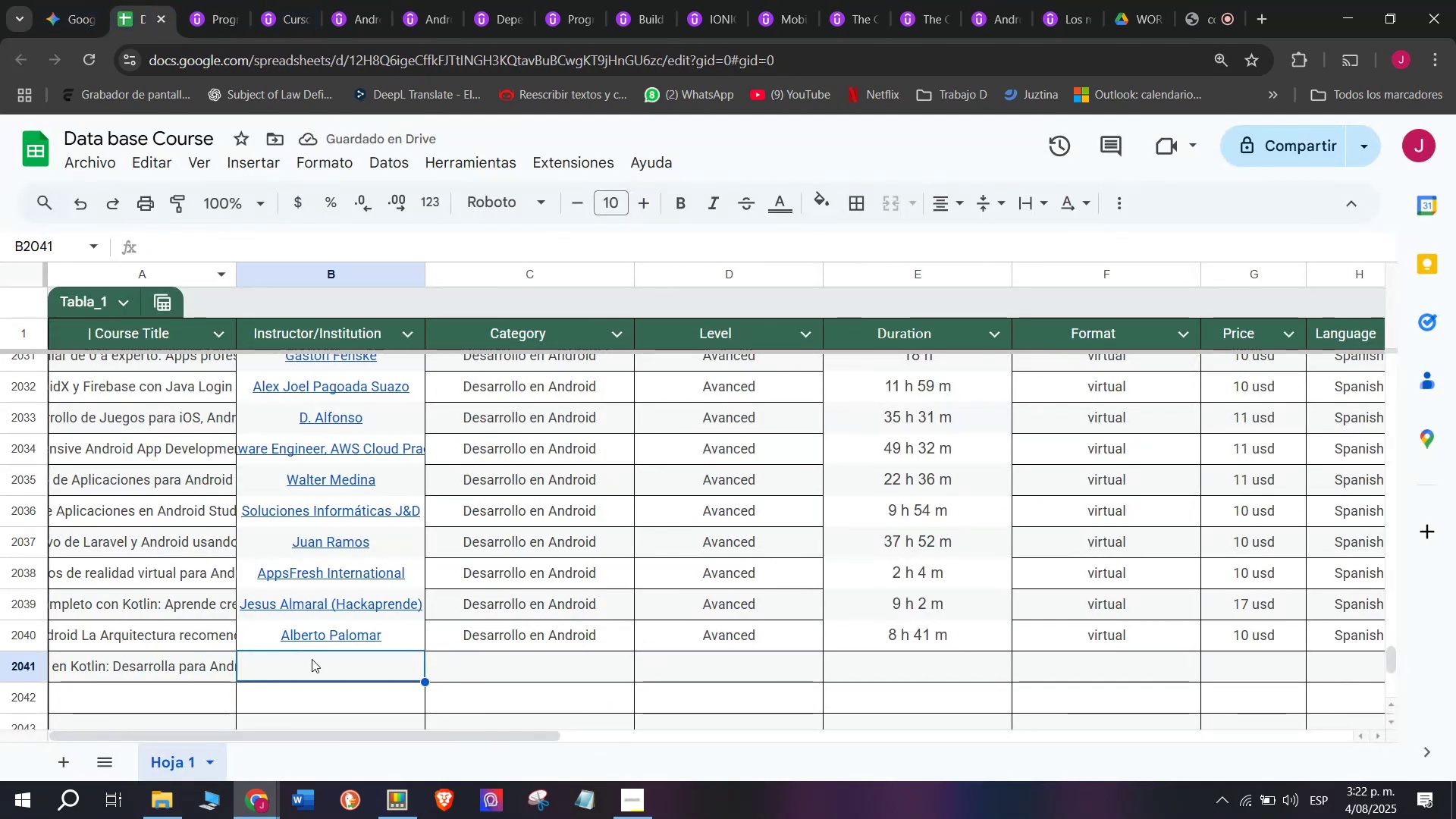 
key(Control+V)
 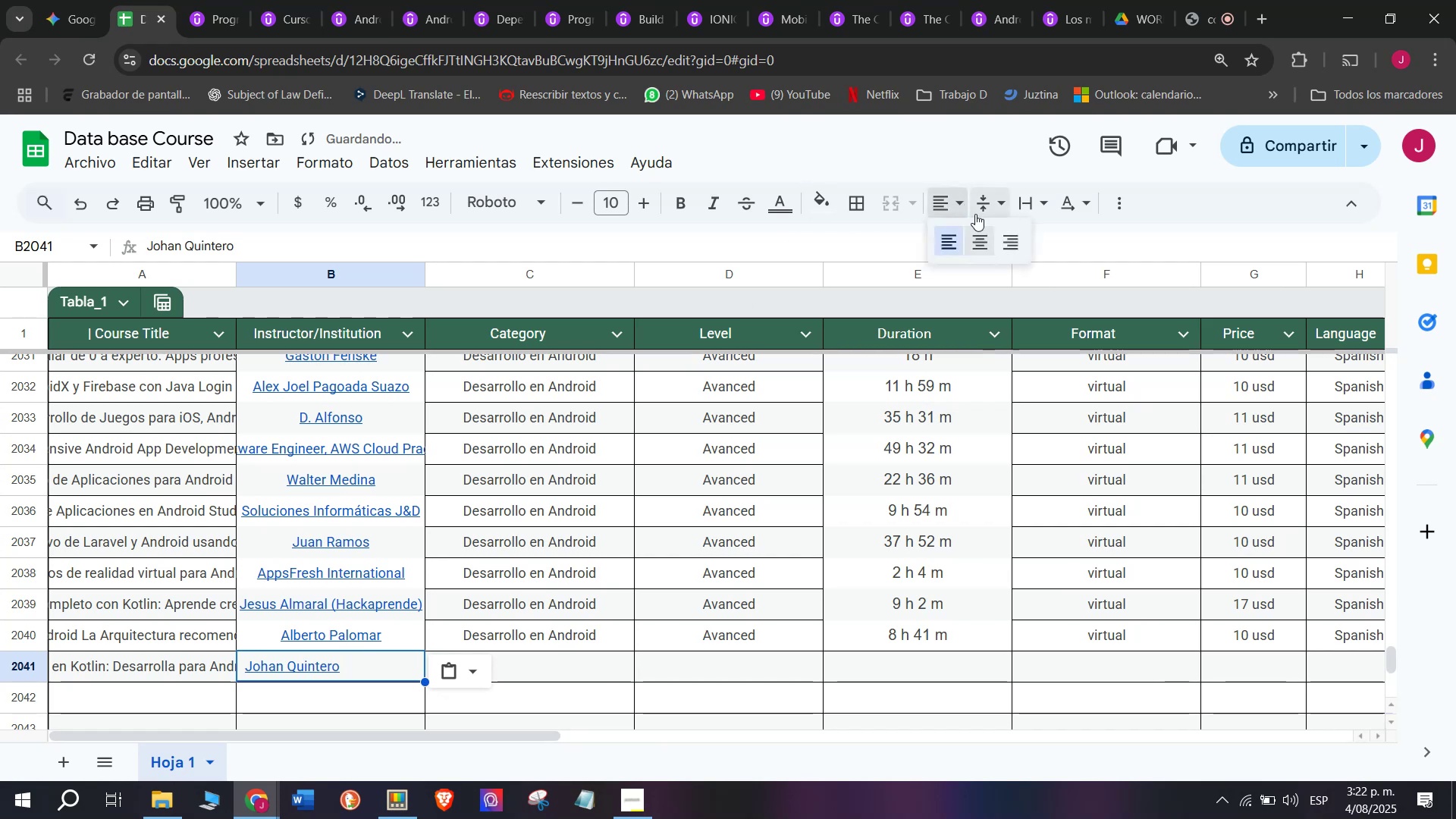 
left_click([987, 253])
 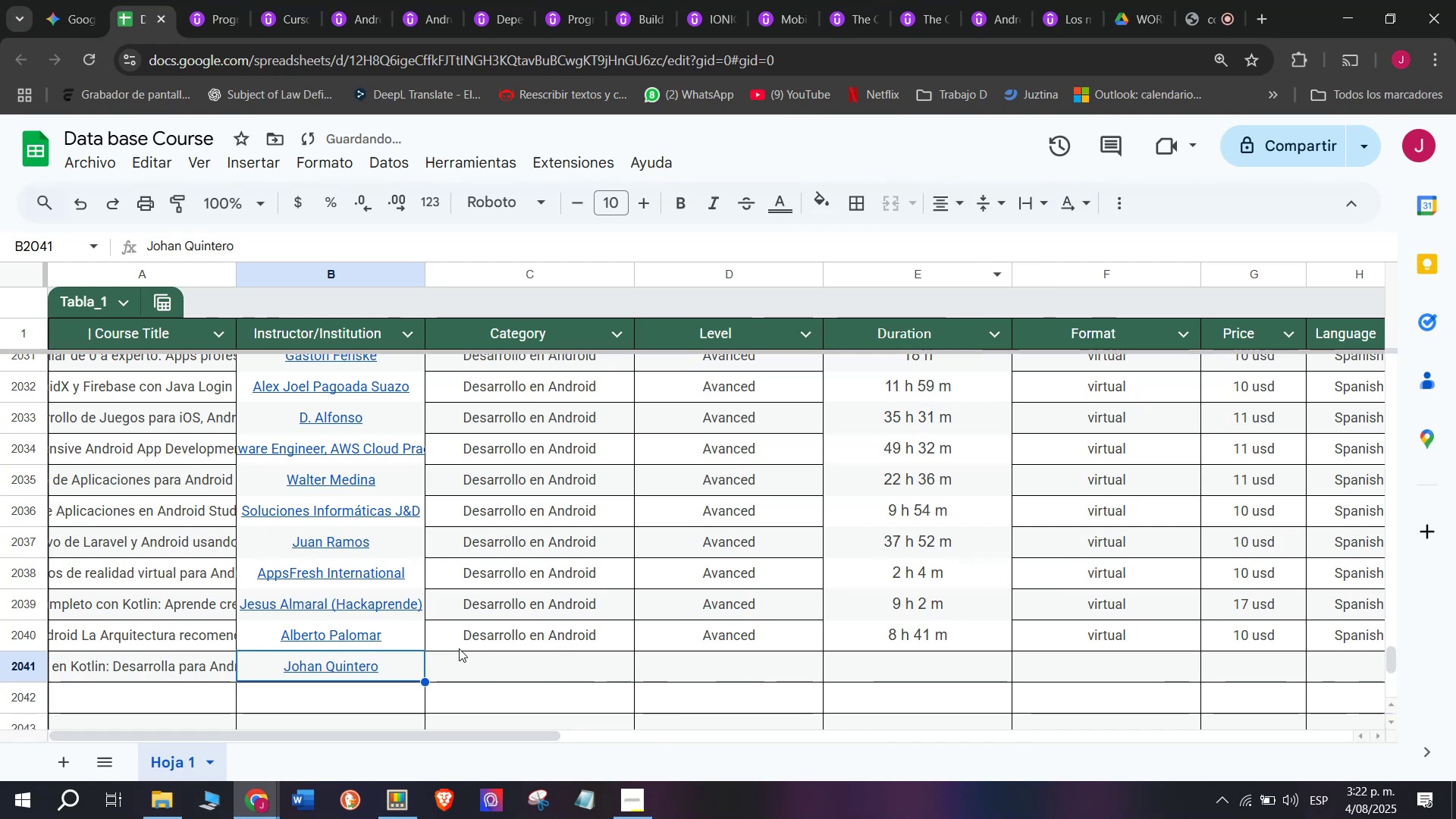 
left_click([475, 648])
 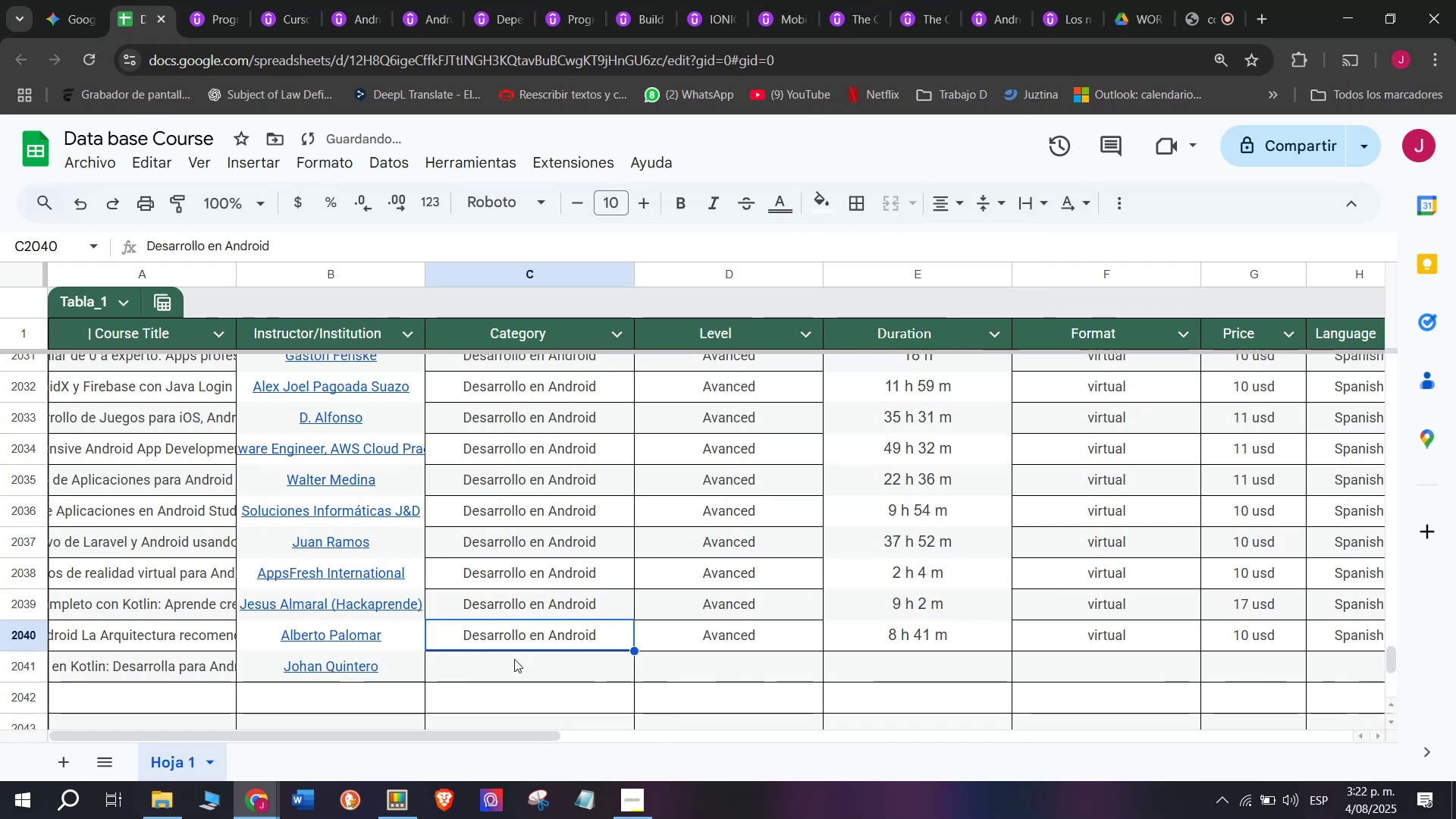 
key(Break)
 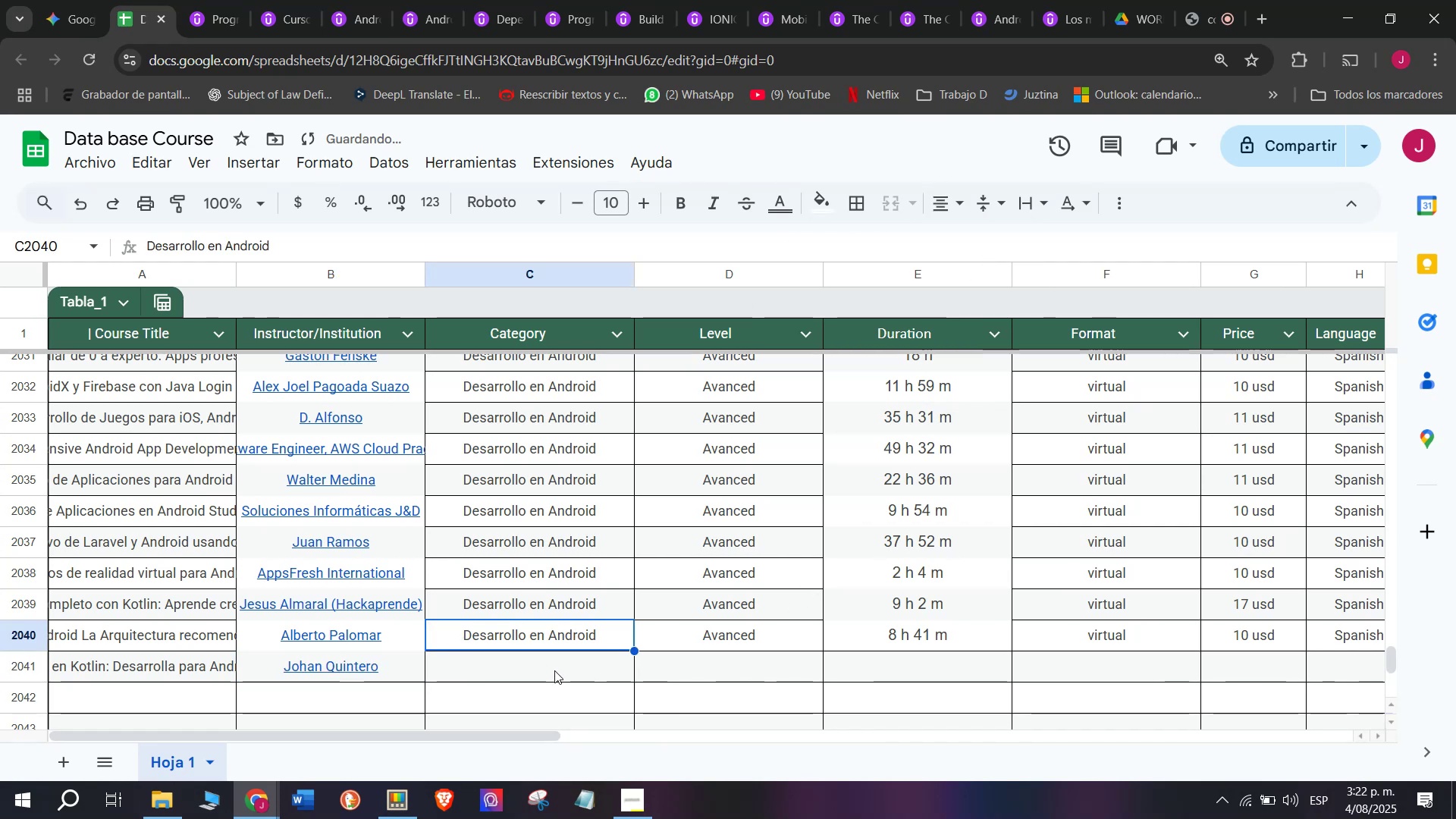 
key(Control+ControlLeft)
 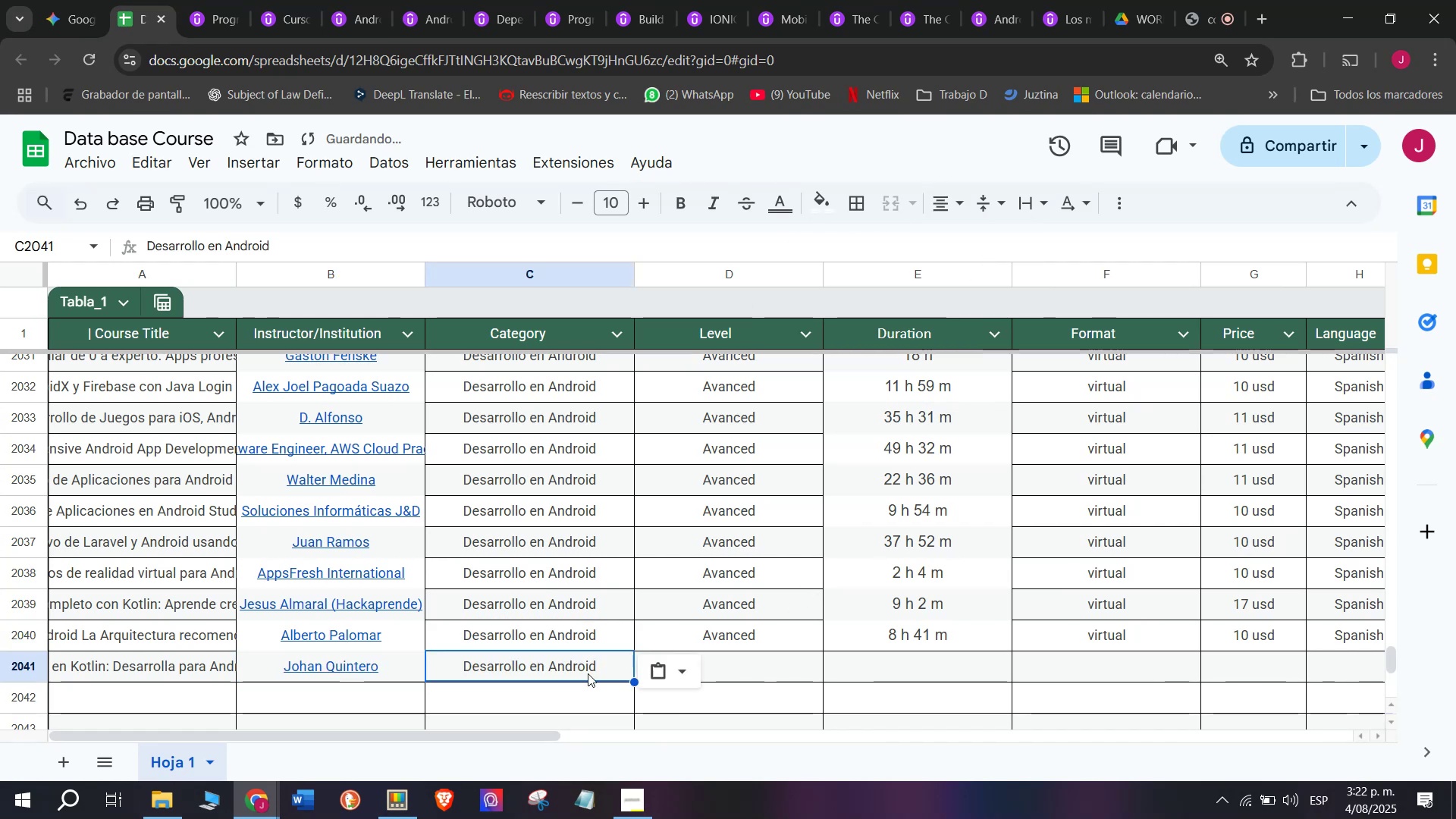 
key(Control+C)
 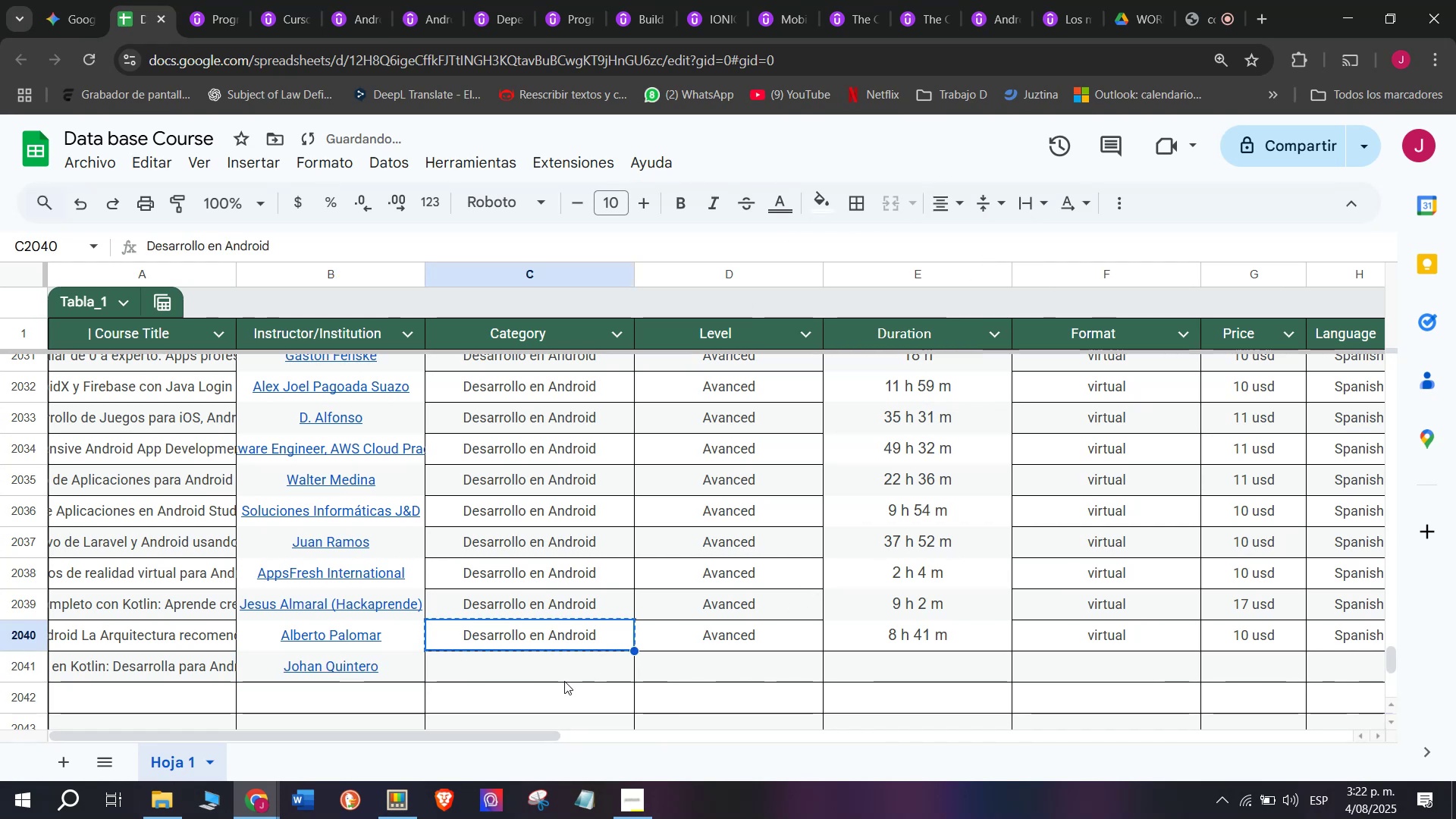 
left_click([564, 681])
 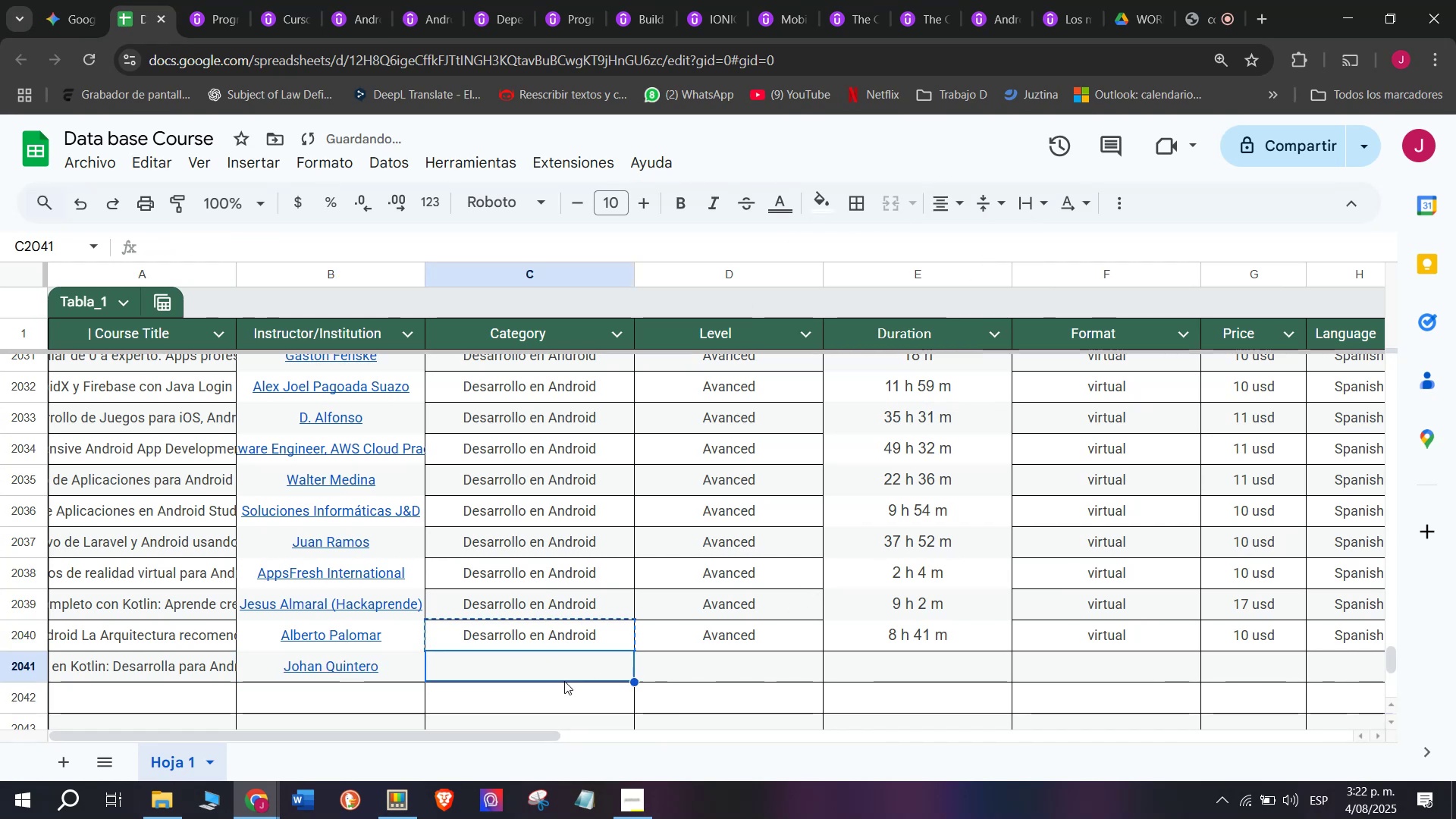 
key(Z)
 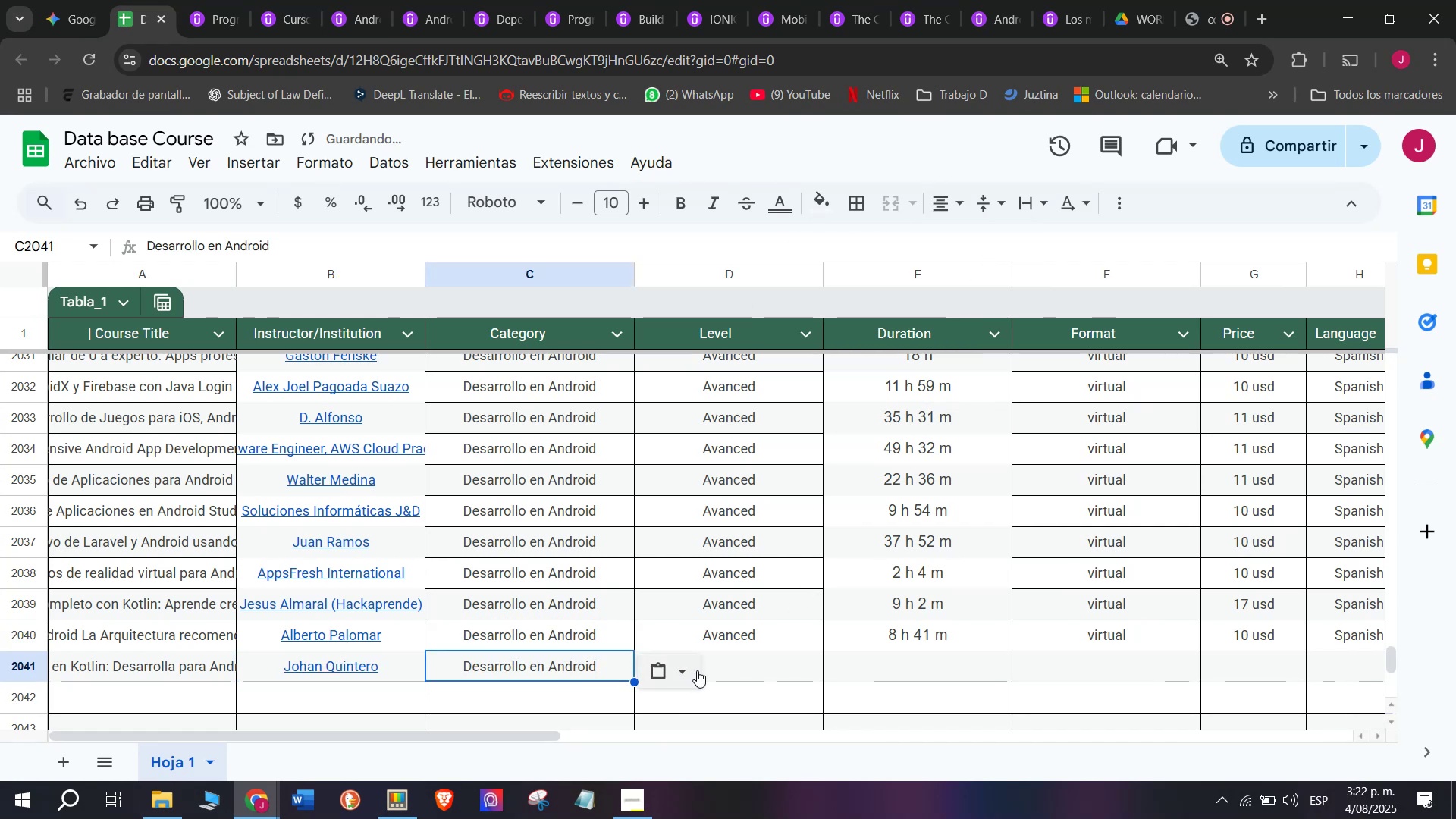 
key(Control+ControlLeft)
 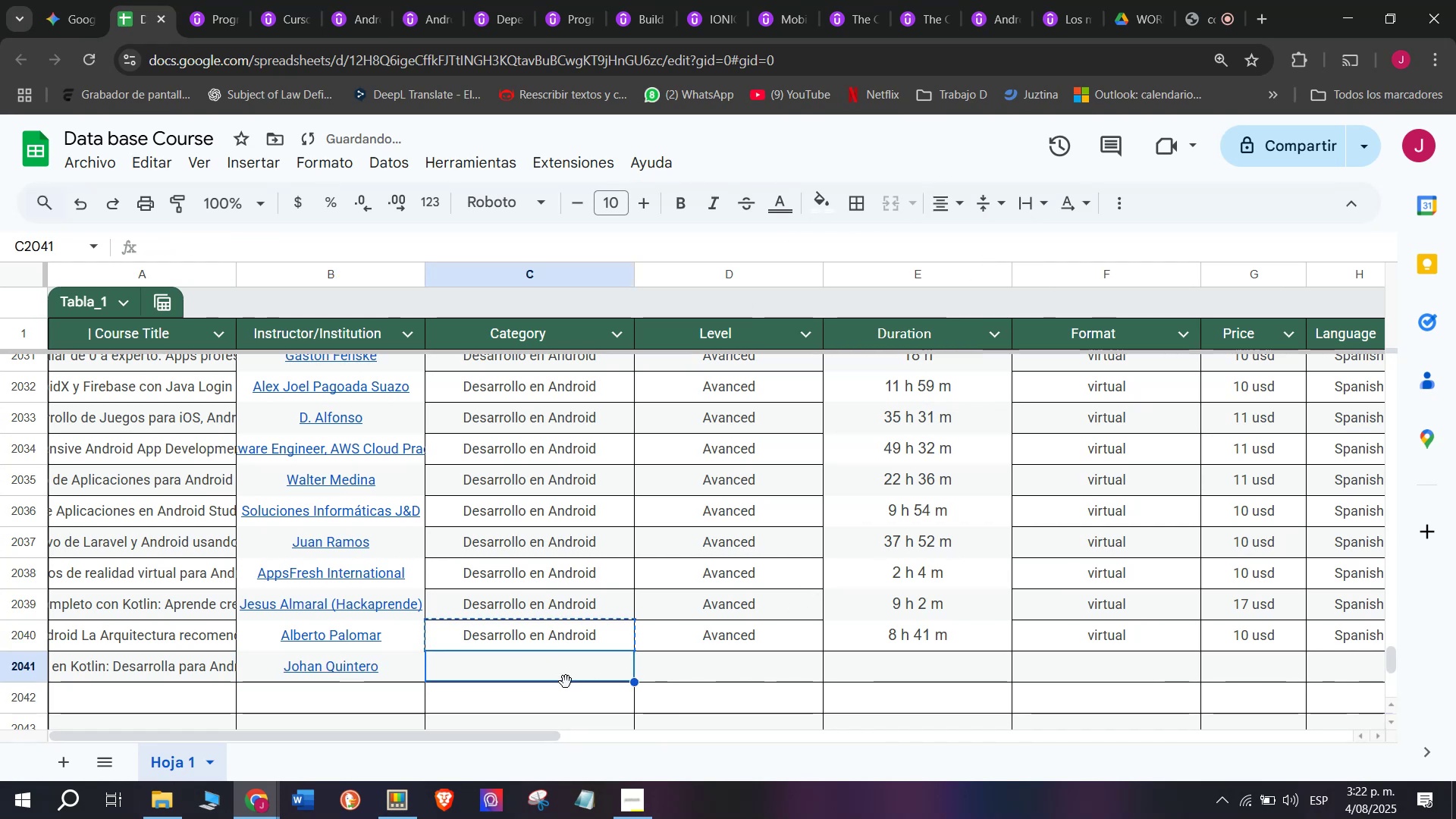 
key(Control+V)
 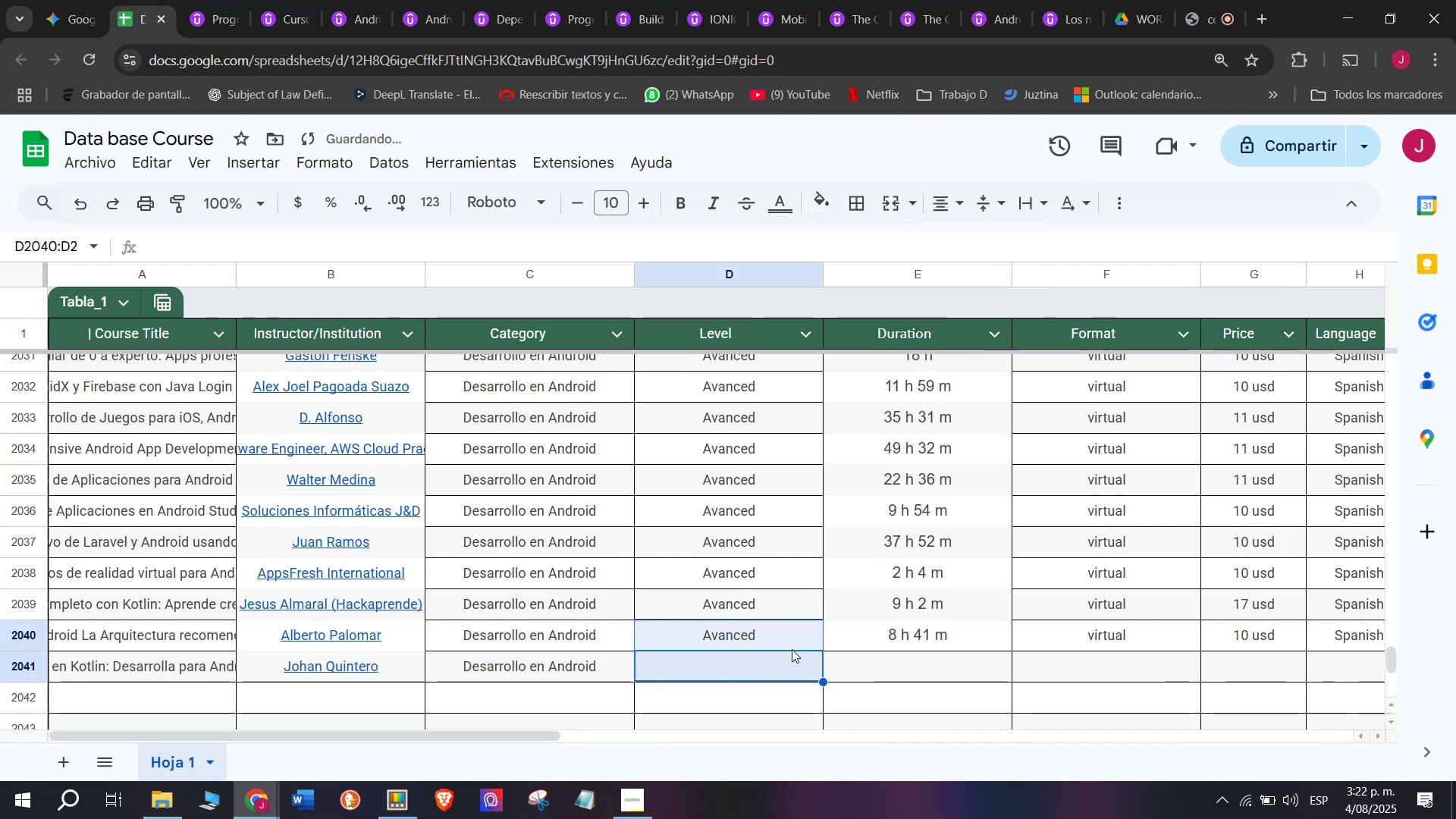 
key(Control+ControlLeft)
 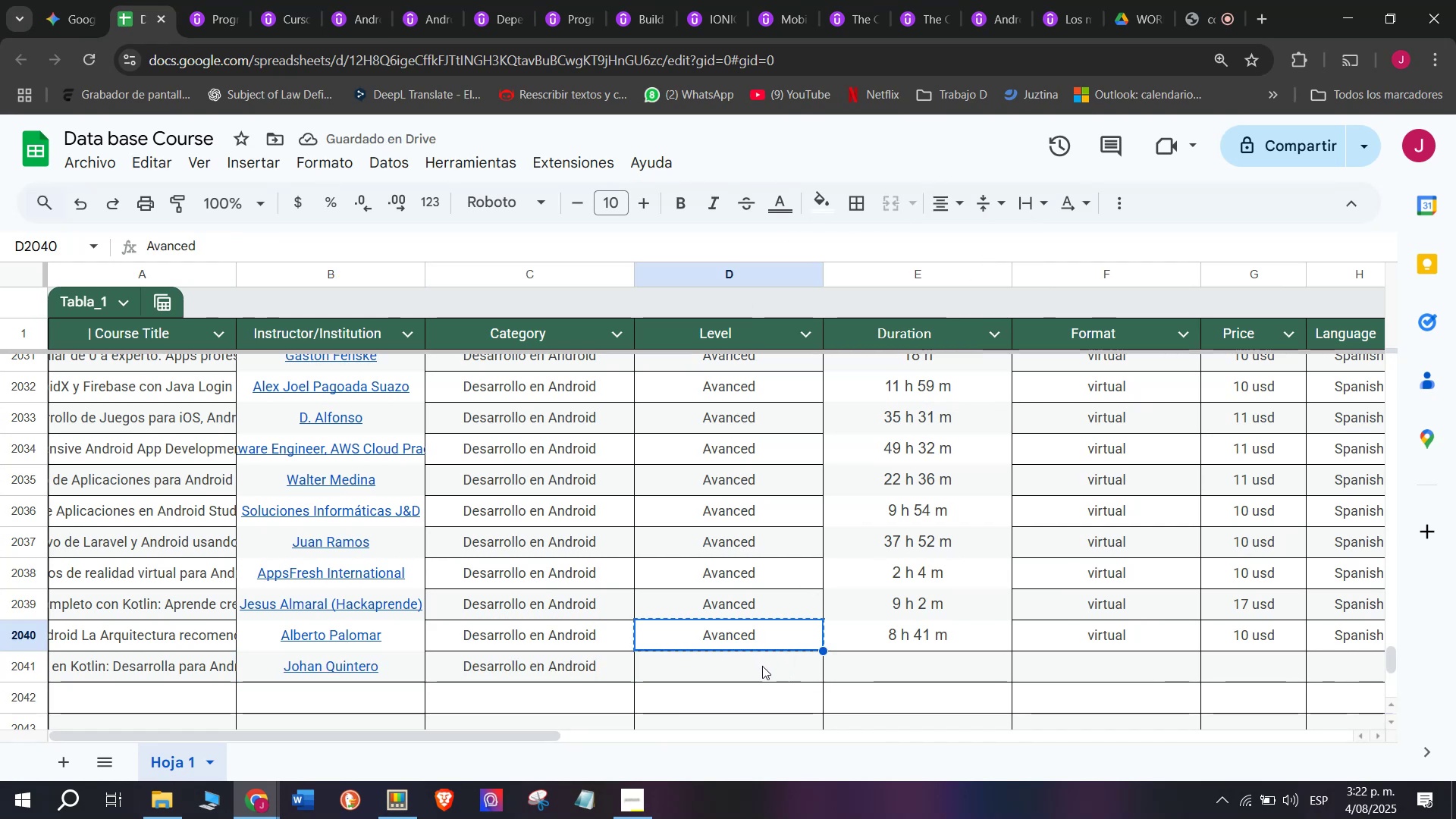 
key(Control+C)
 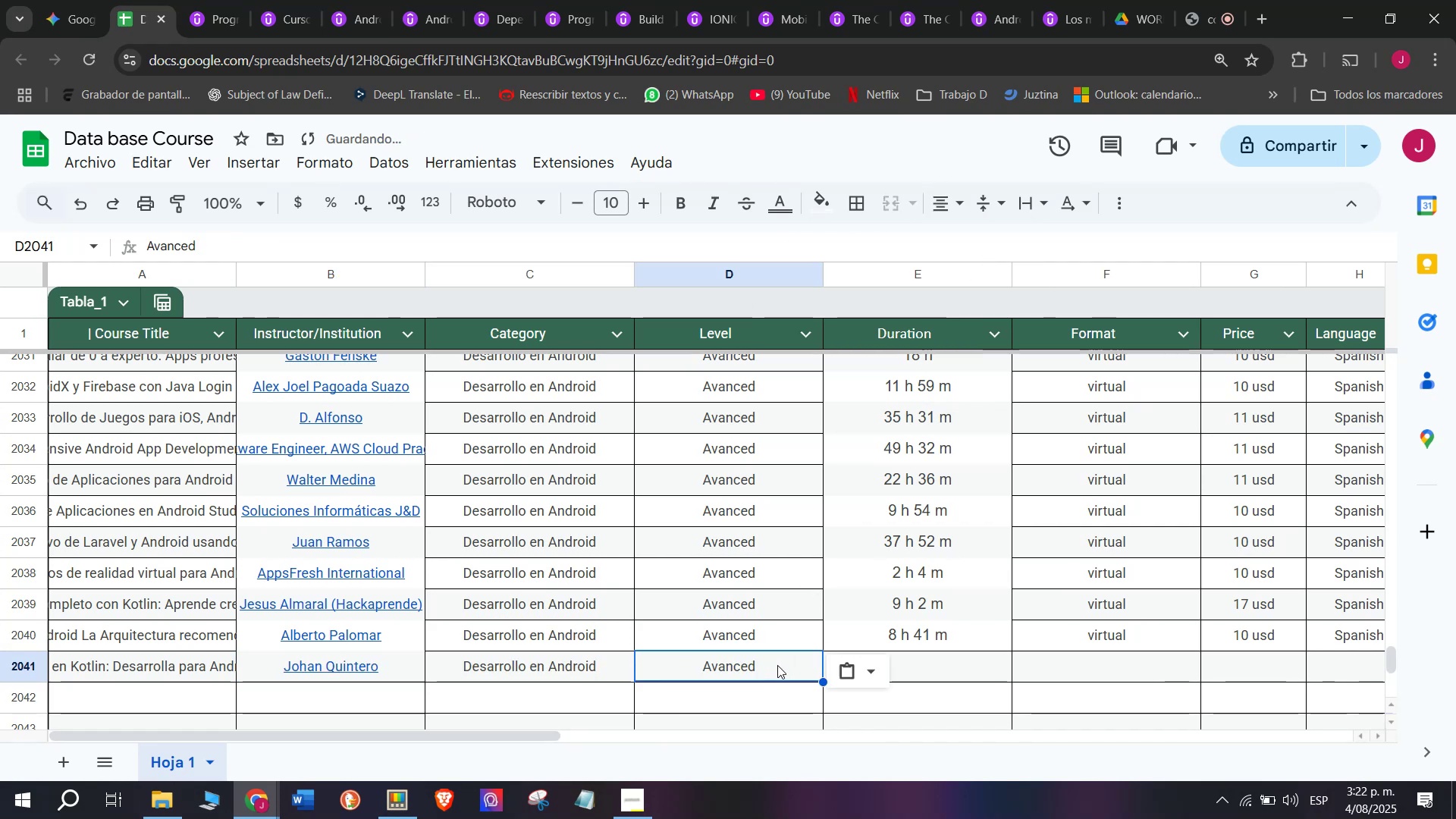 
key(Break)
 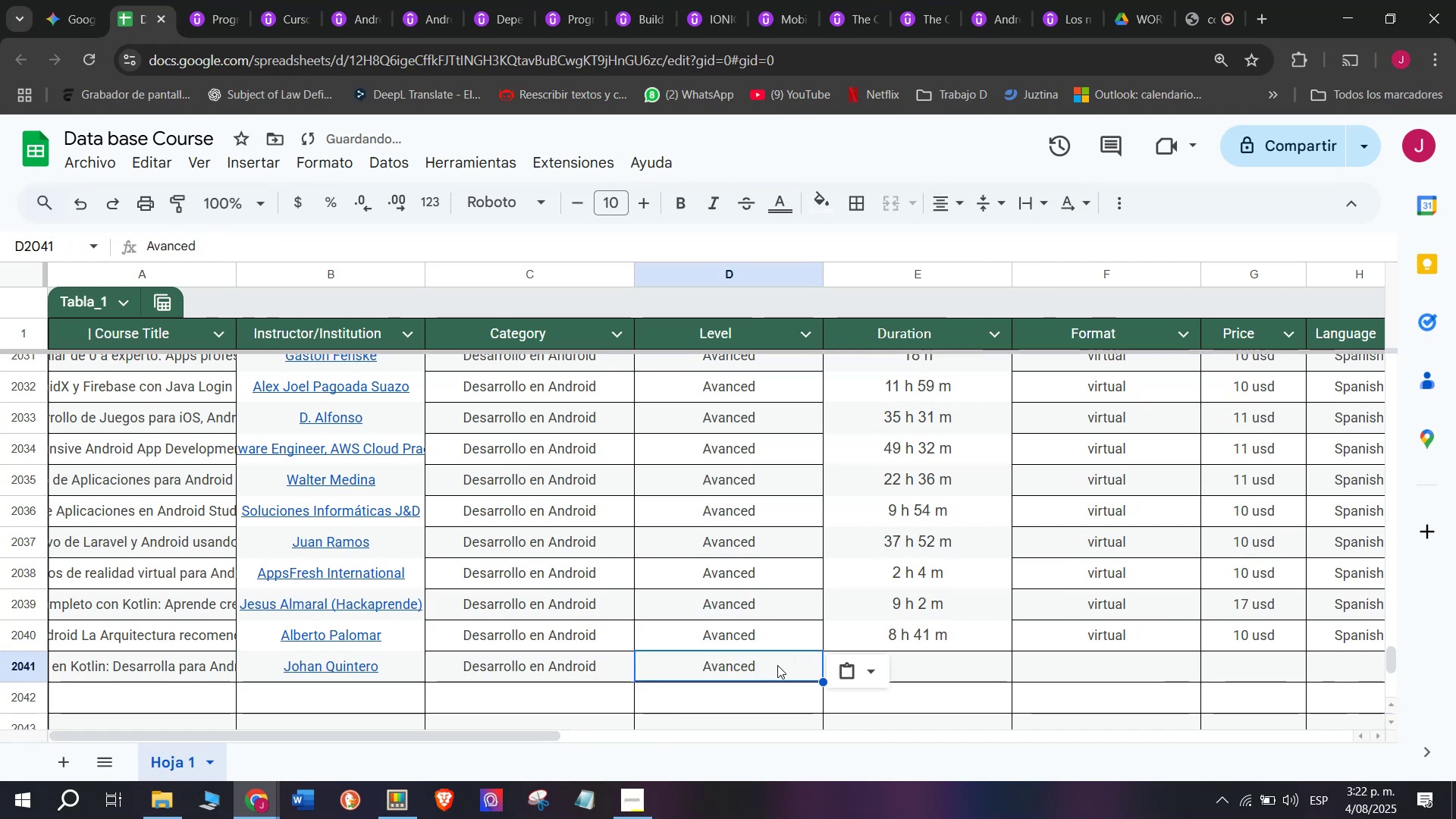 
key(Control+ControlLeft)
 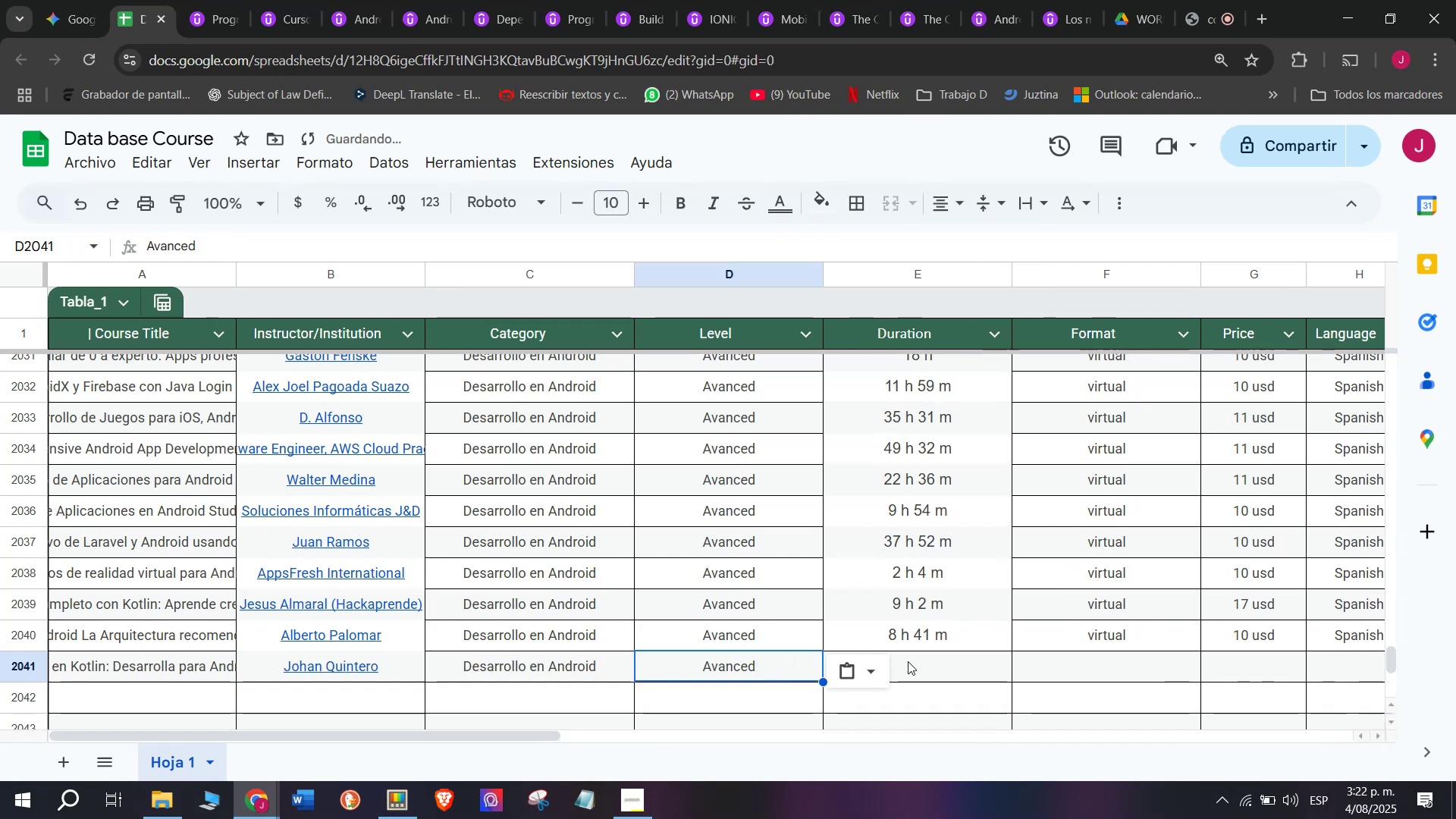 
key(Z)
 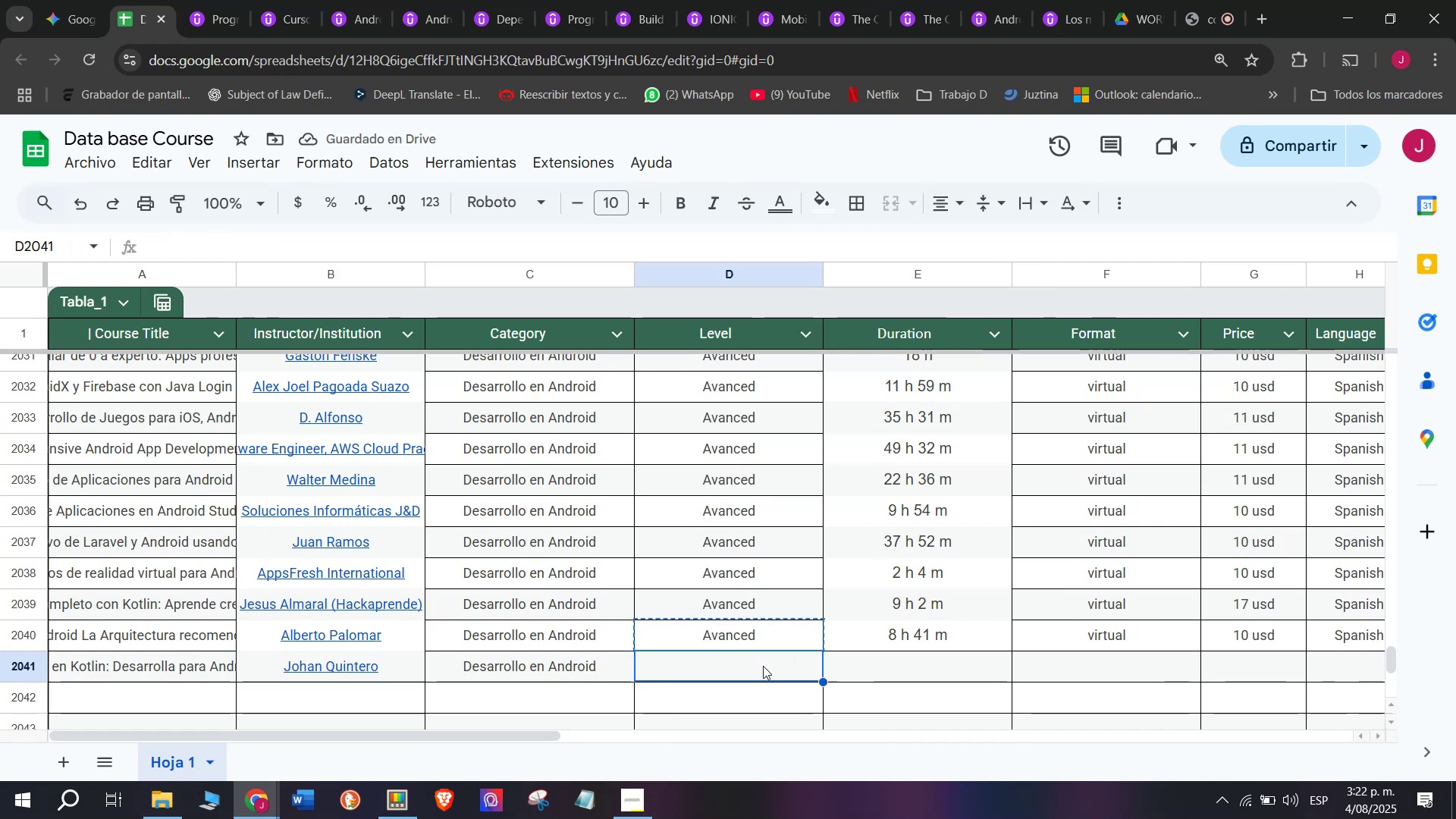 
key(Control+V)
 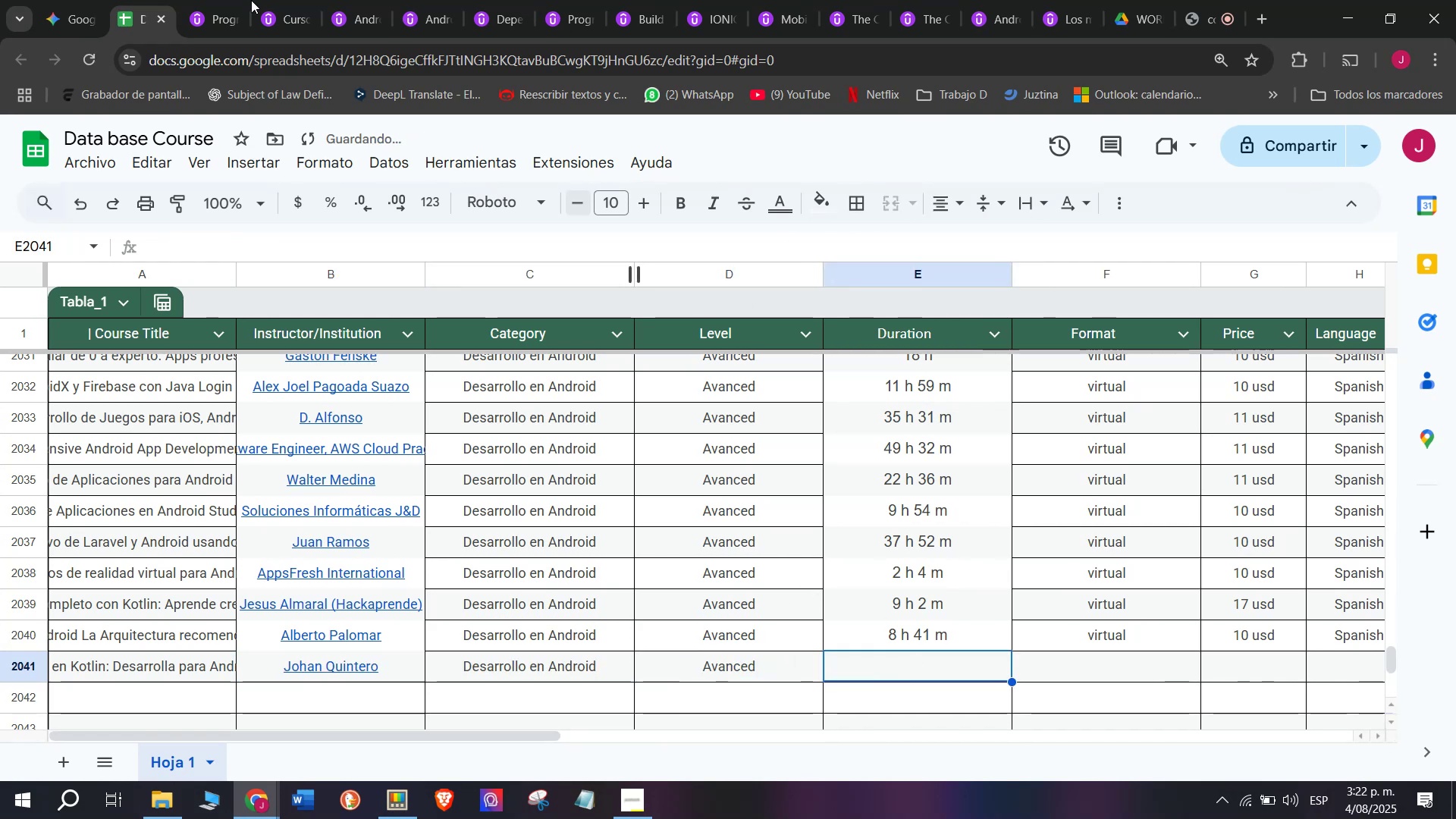 
left_click([232, 0])
 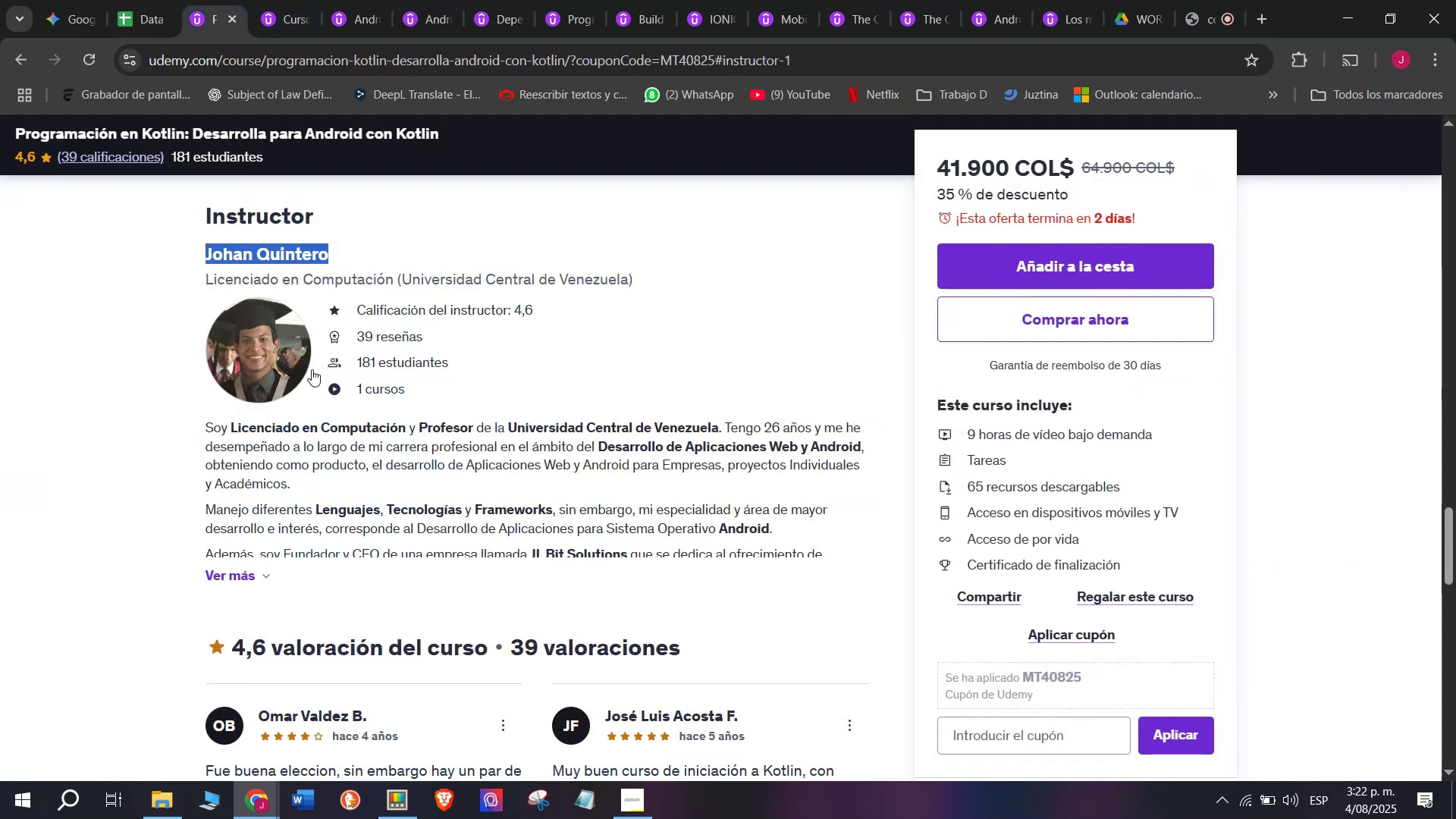 
scroll: coordinate [356, 465], scroll_direction: up, amount: 9.0
 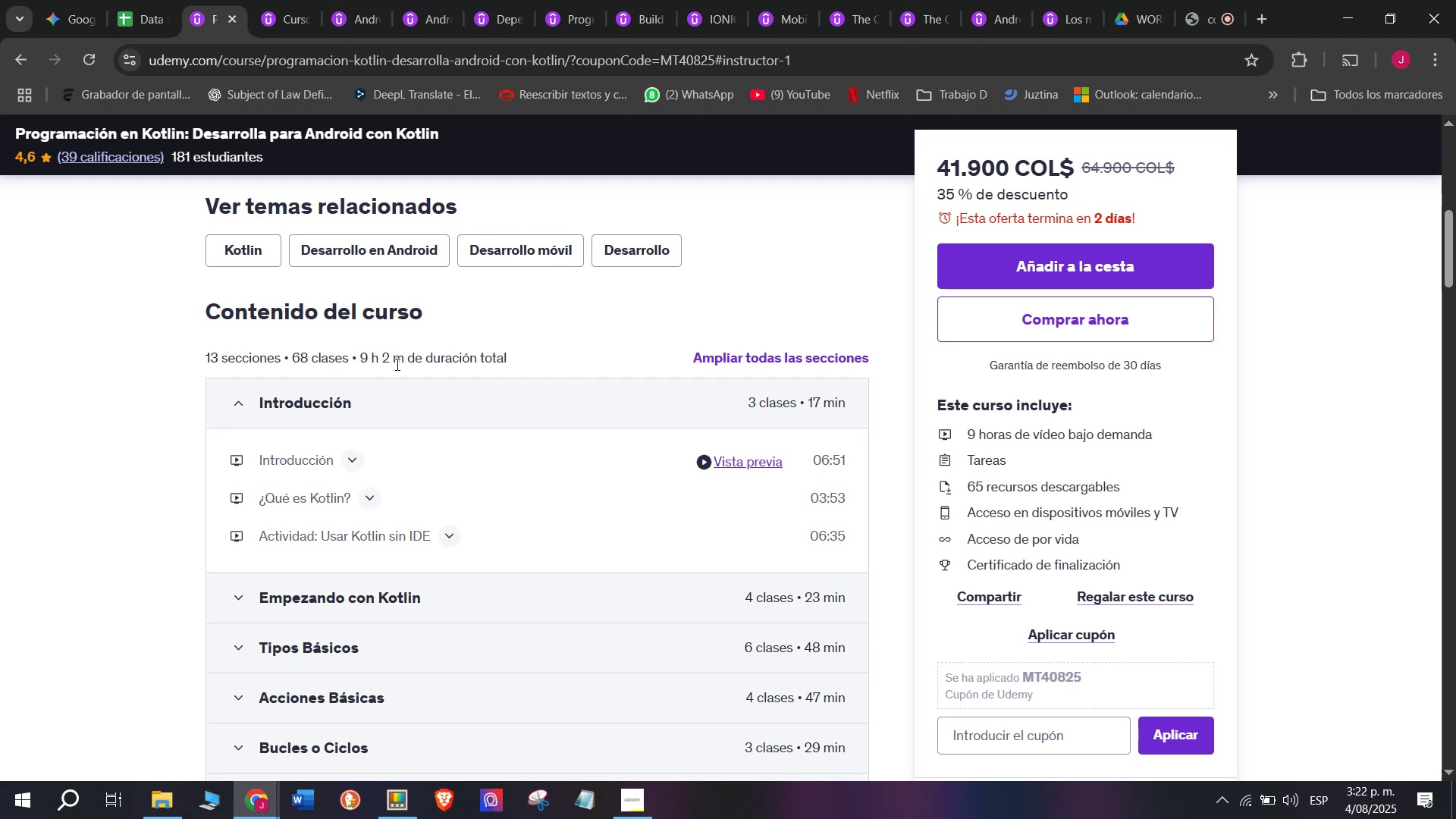 
left_click_drag(start_coordinate=[404, 356], to_coordinate=[361, 353])
 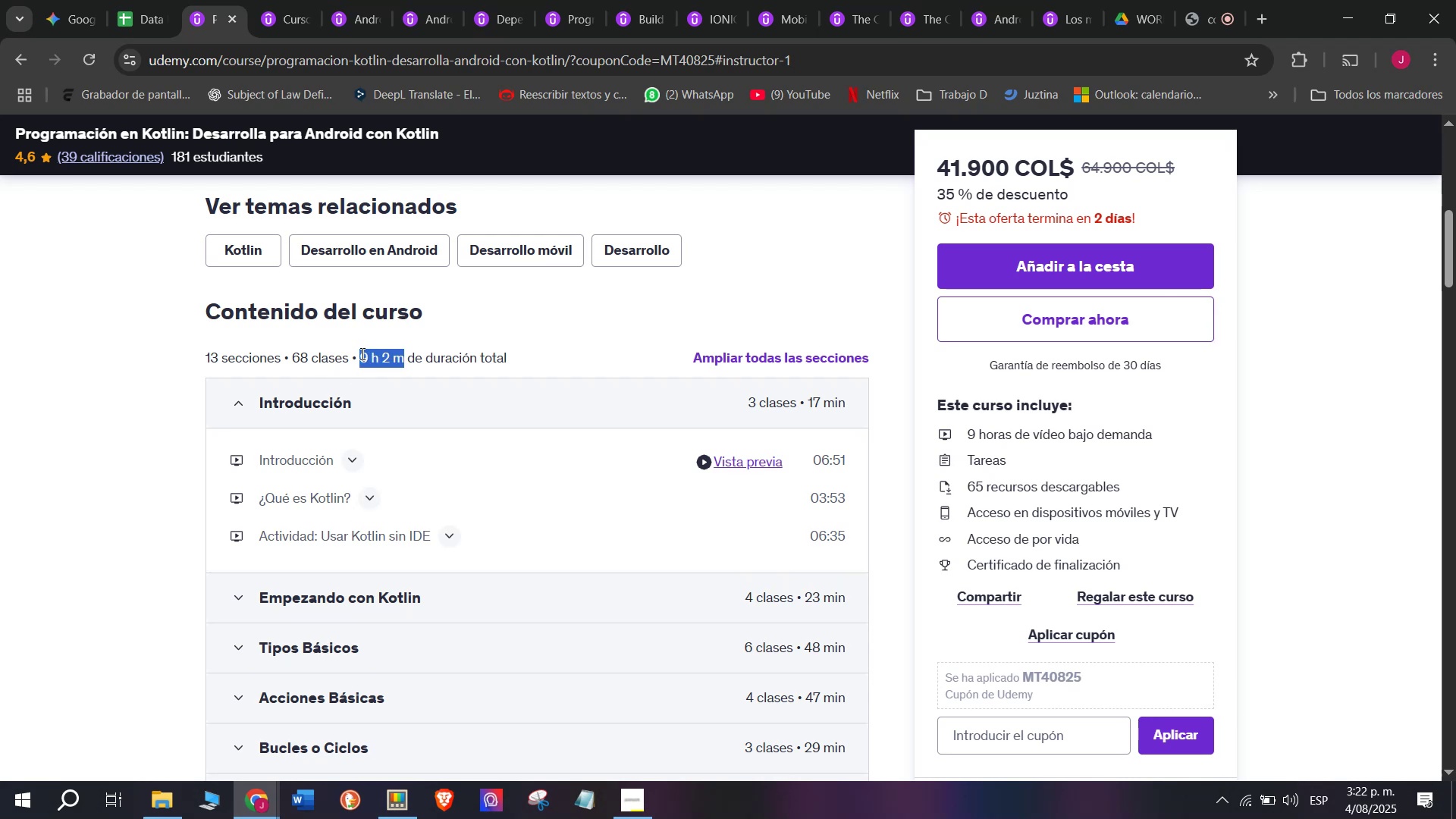 
key(Control+ControlLeft)
 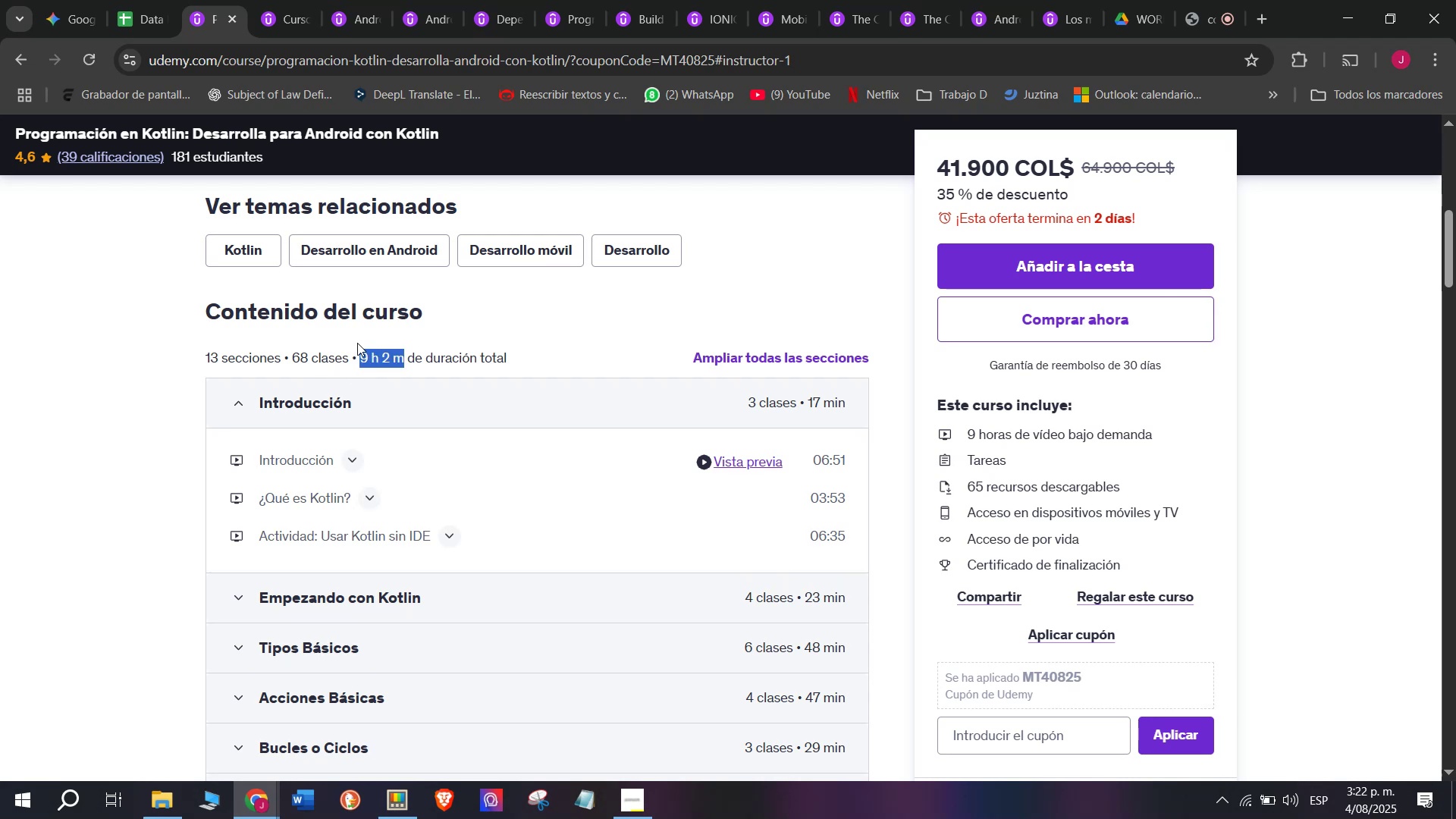 
key(Break)
 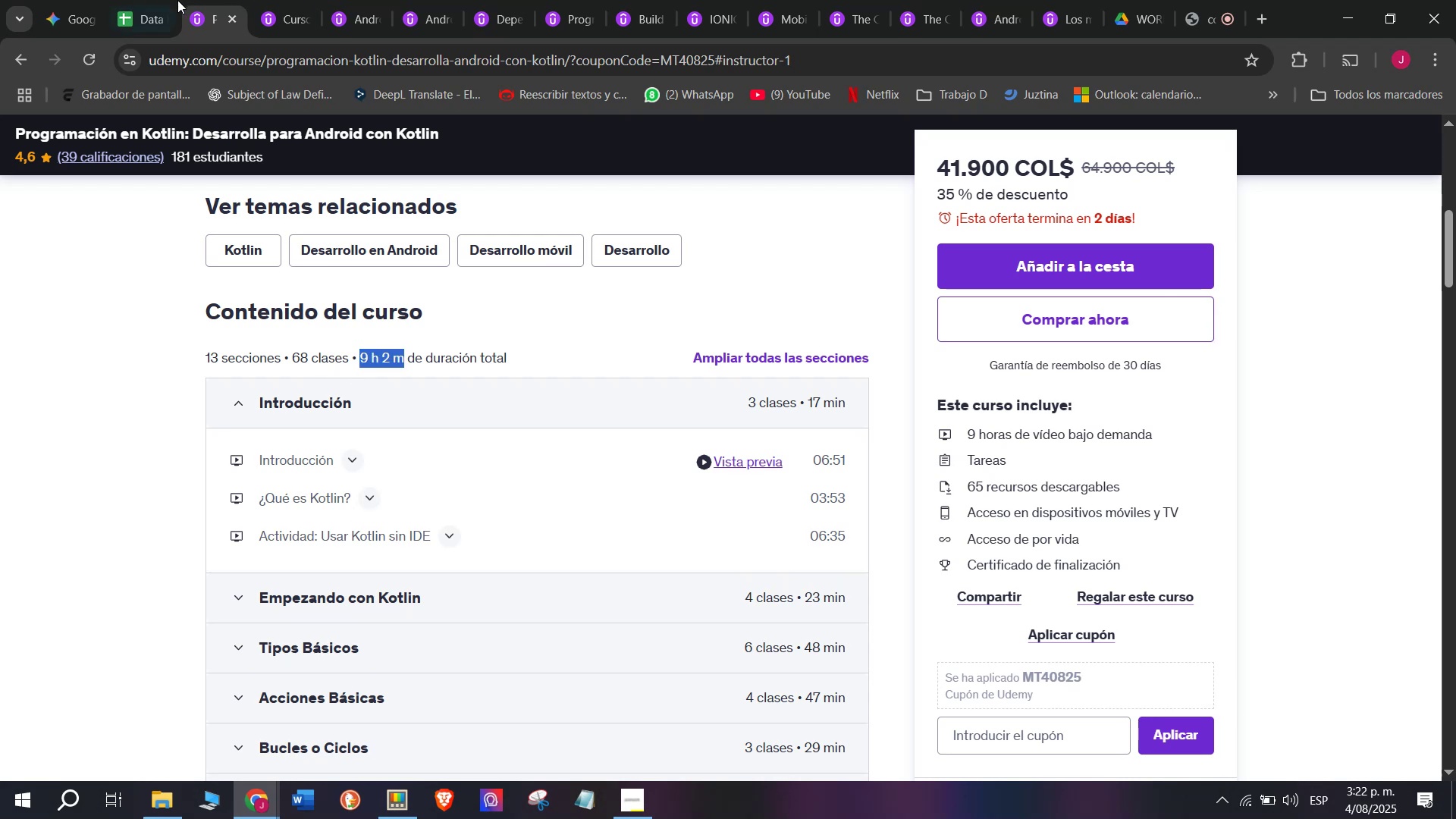 
key(Control+C)
 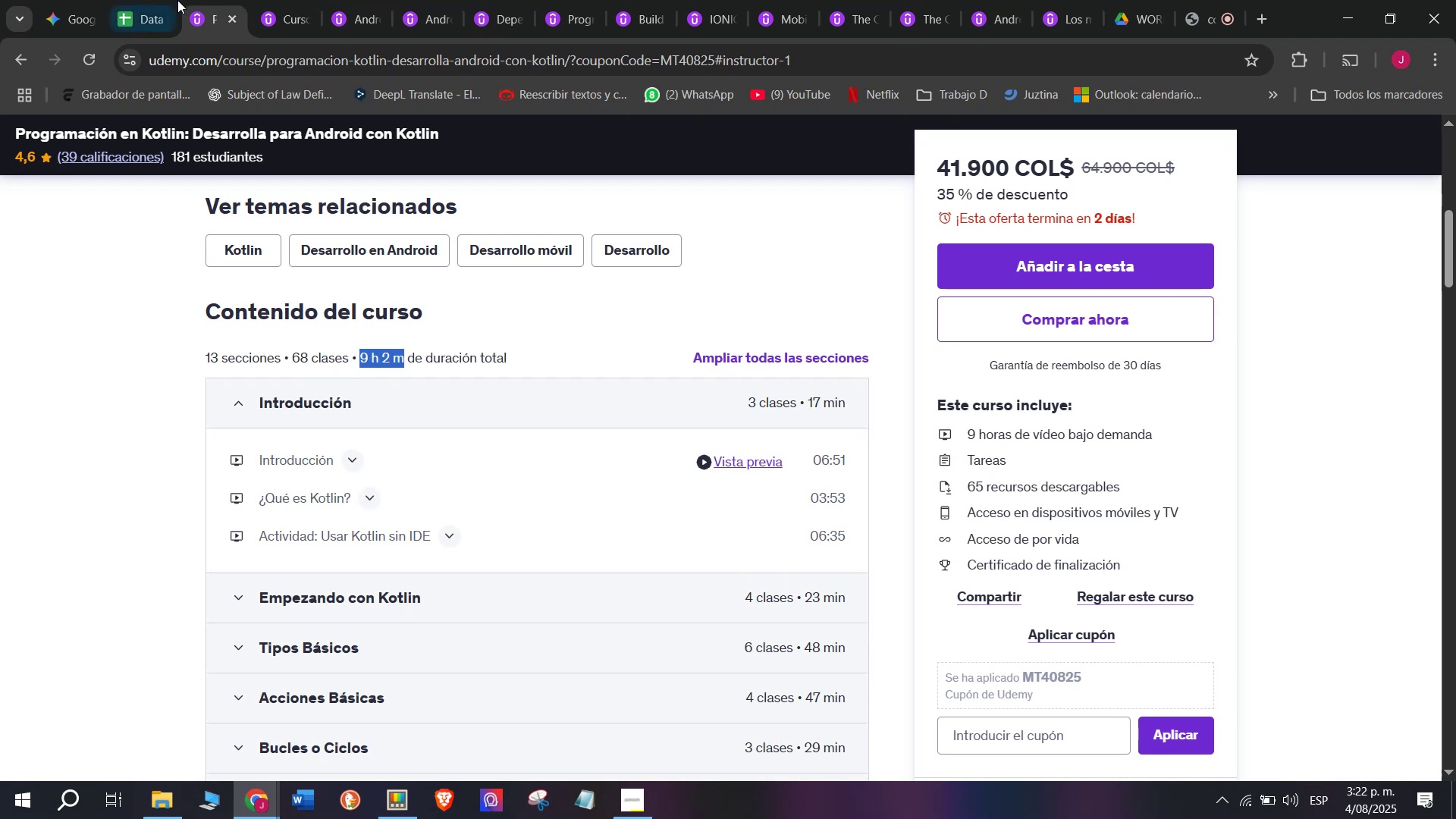 
left_click([154, 0])
 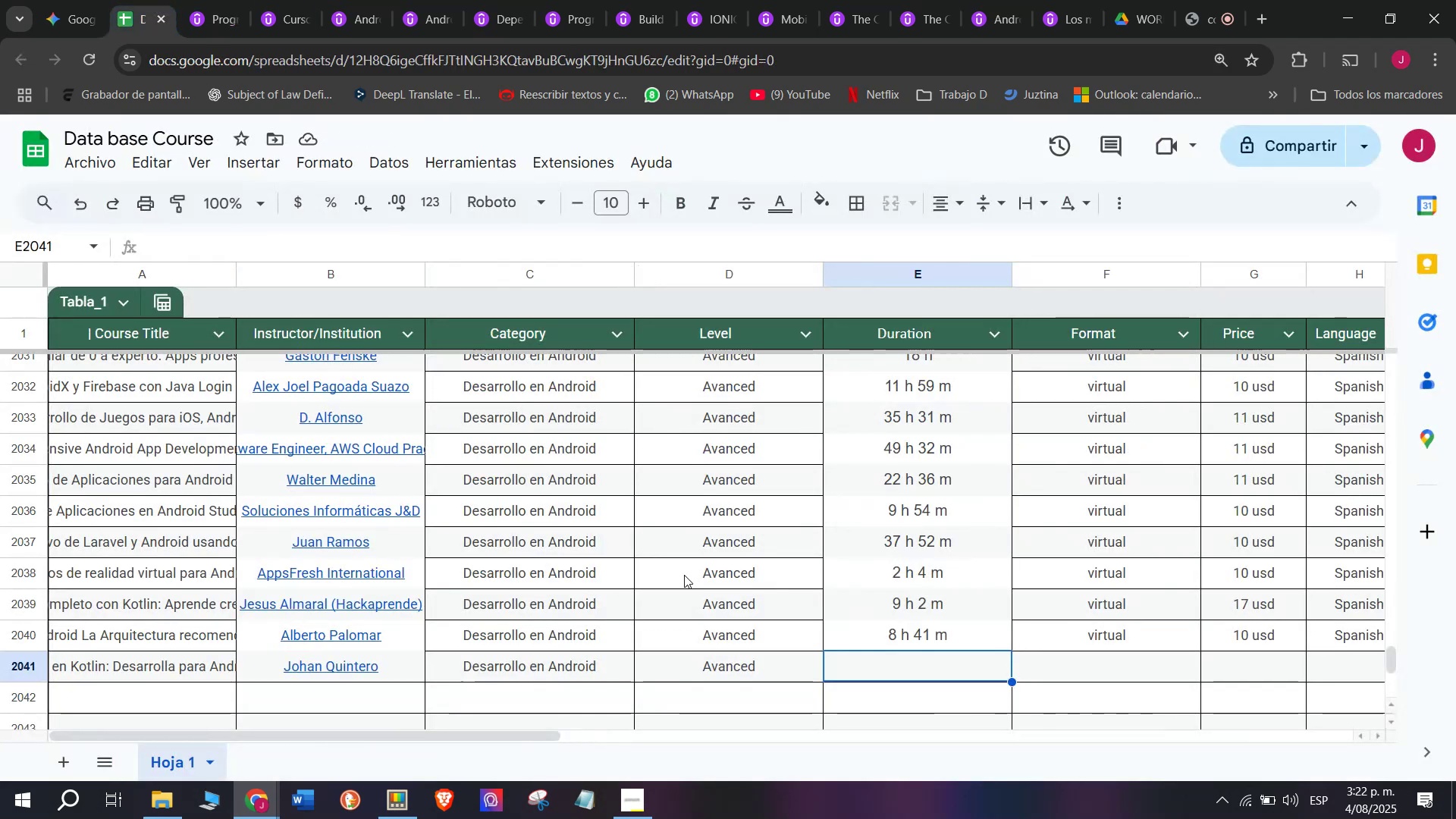 
key(Z)
 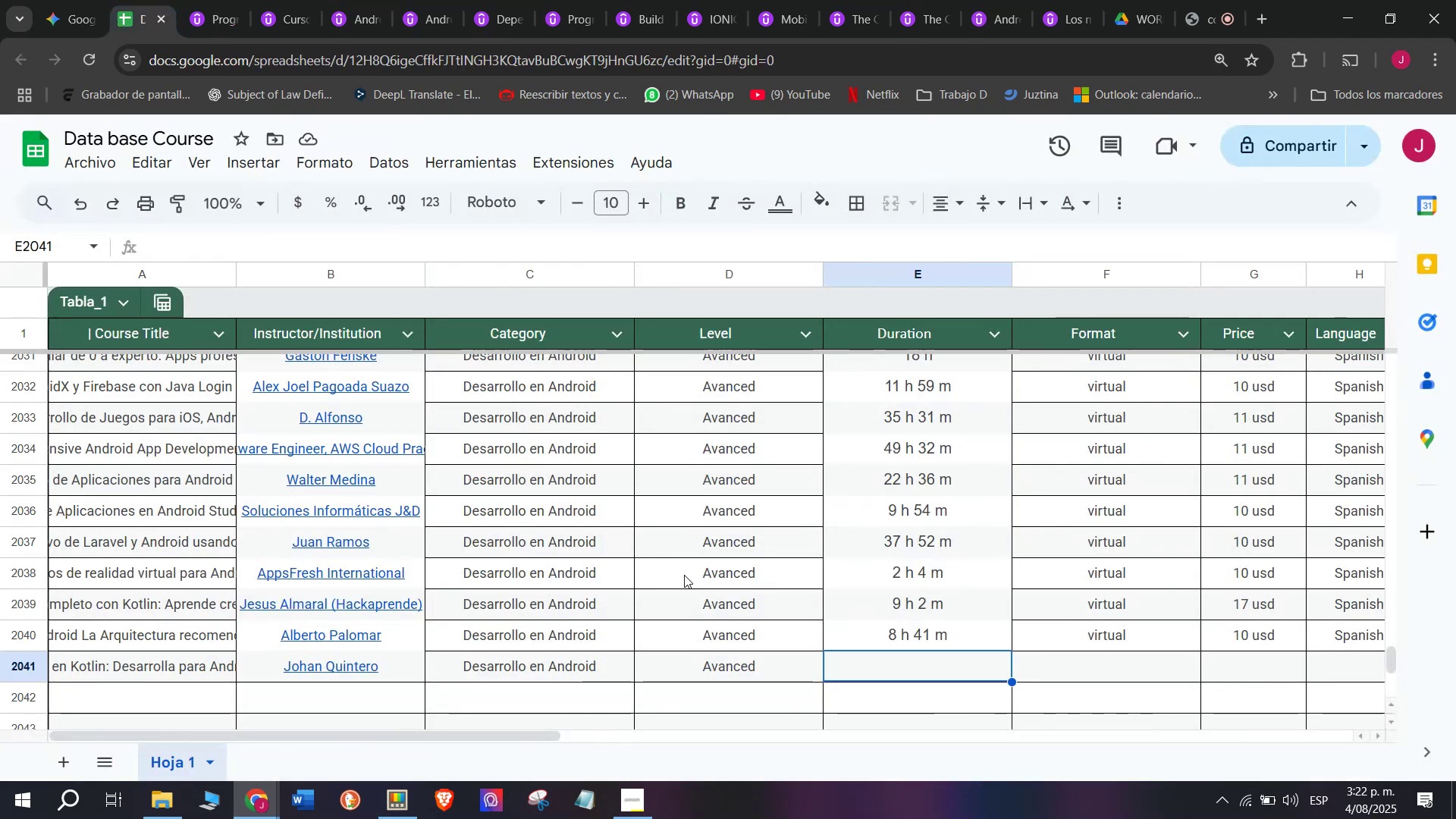 
key(Control+ControlLeft)
 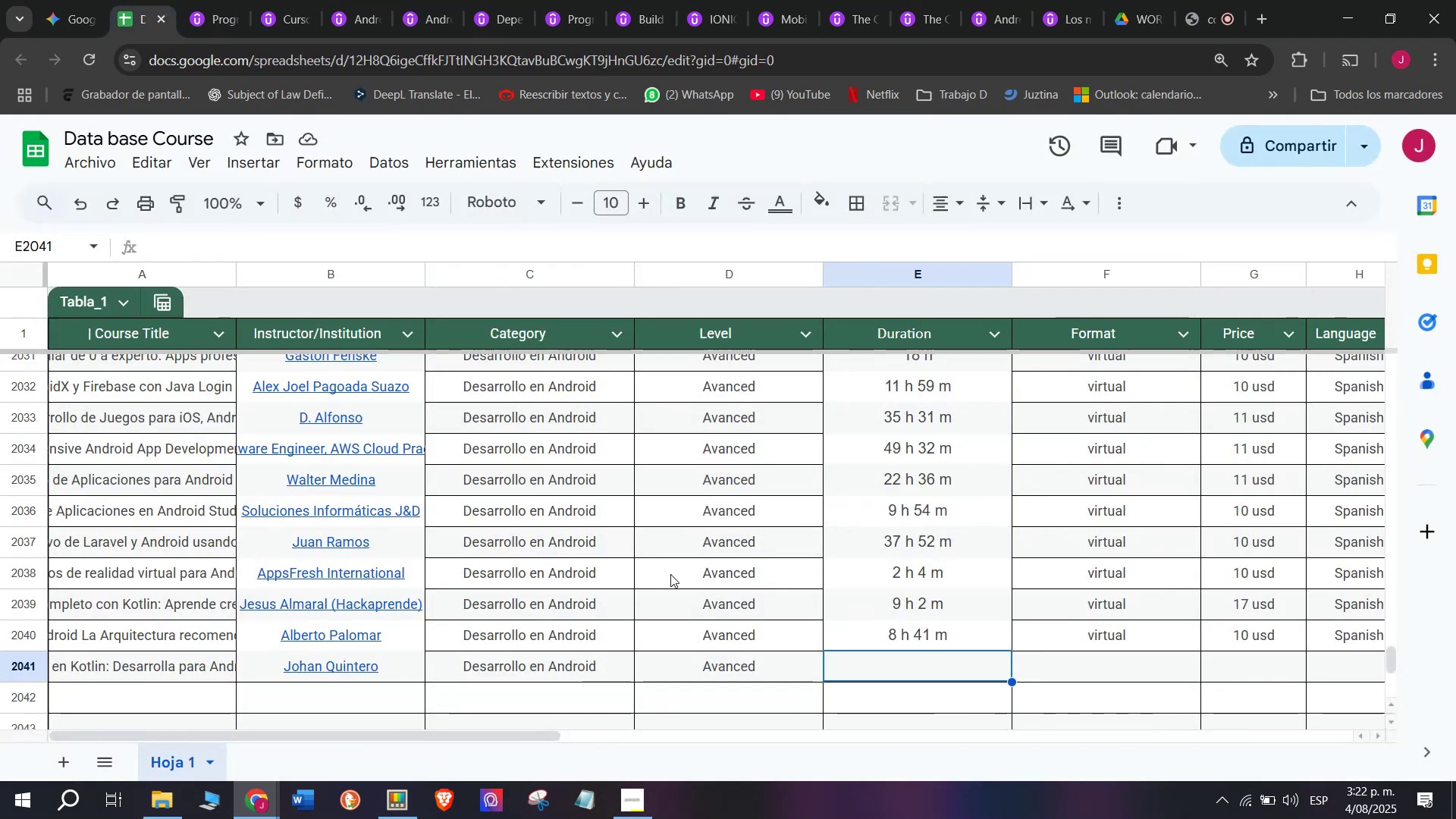 
key(Control+V)
 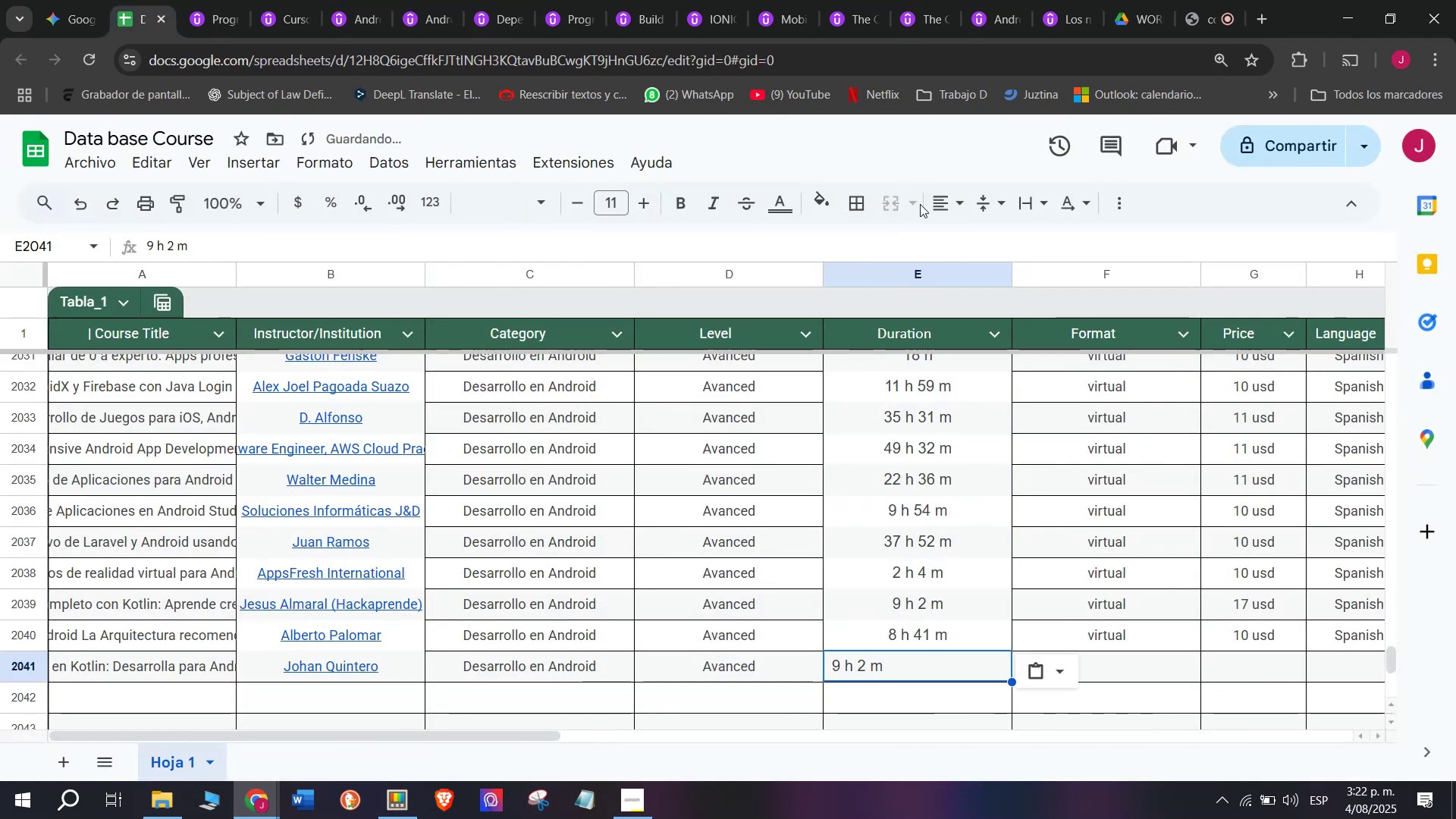 
left_click([933, 209])
 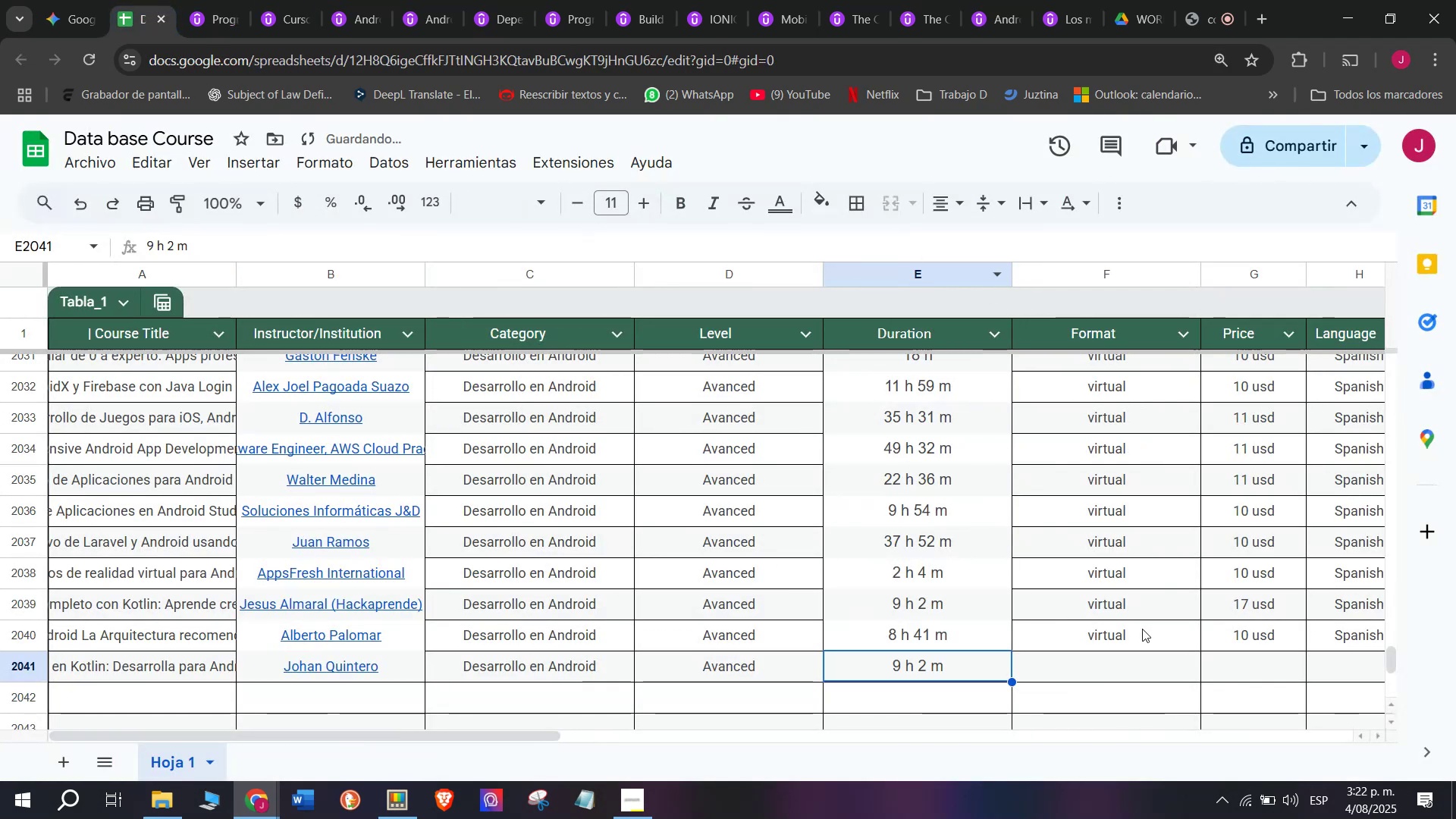 
left_click([1130, 637])
 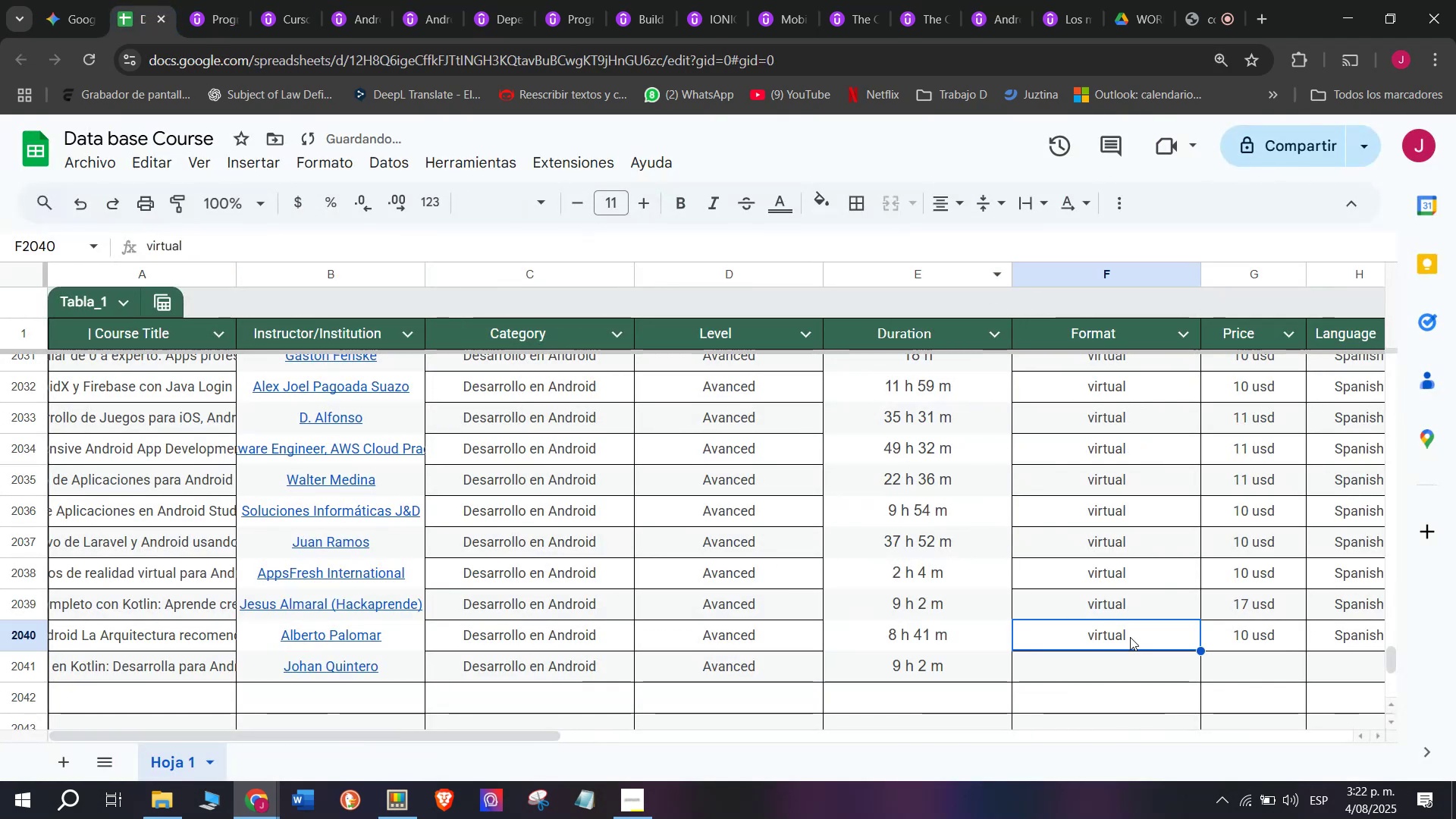 
key(Break)
 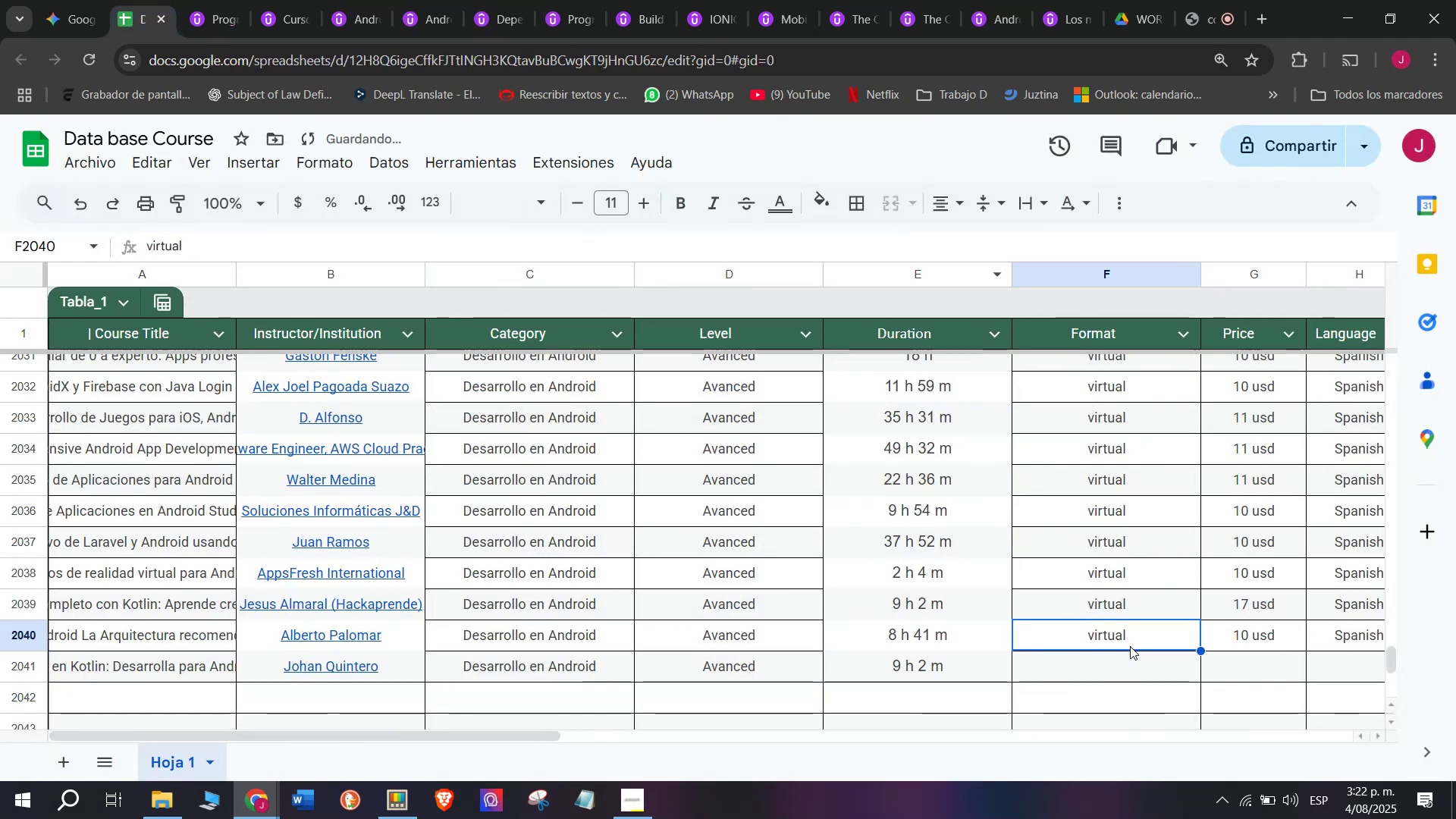 
key(Control+ControlLeft)
 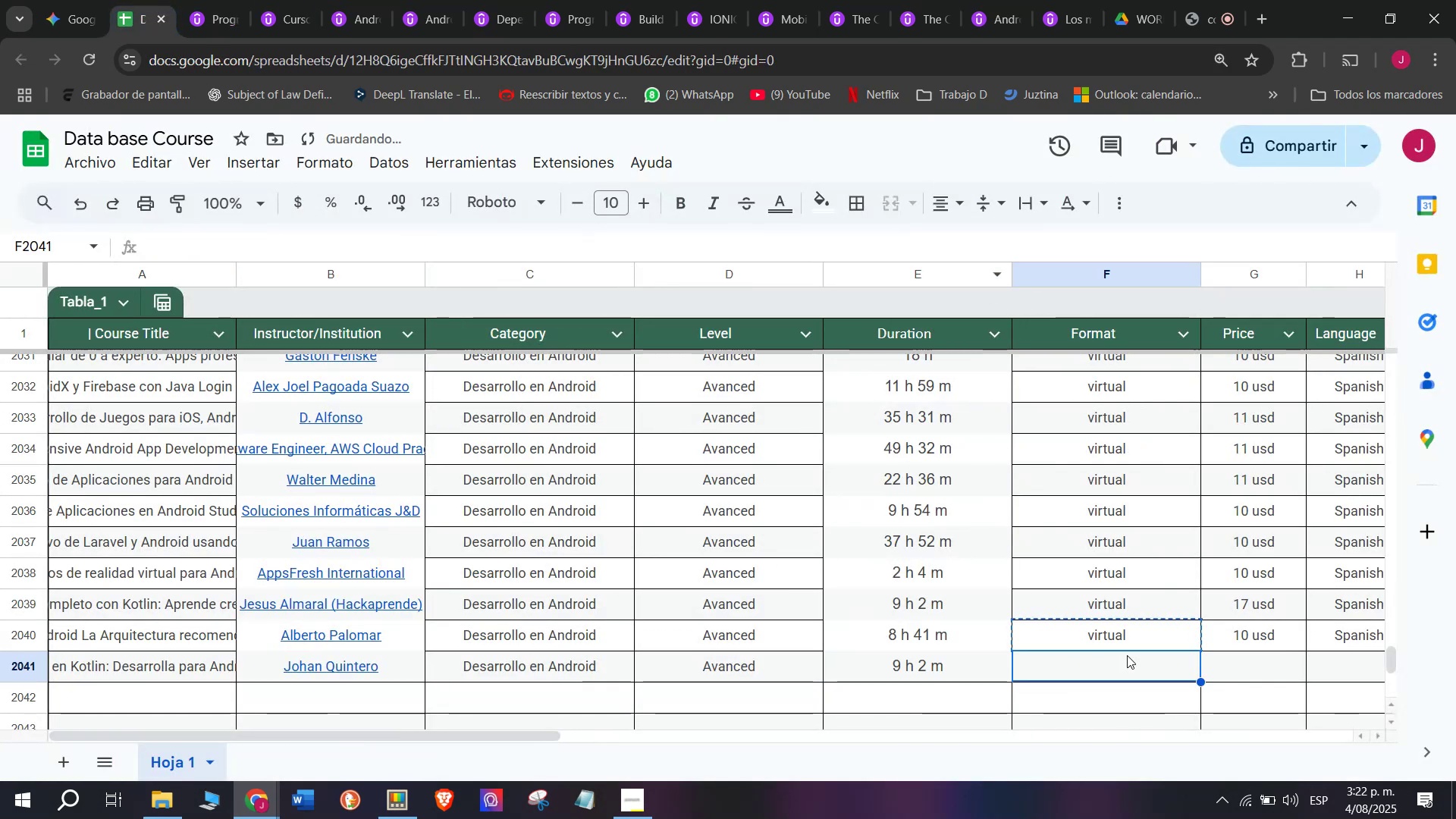 
key(Control+C)
 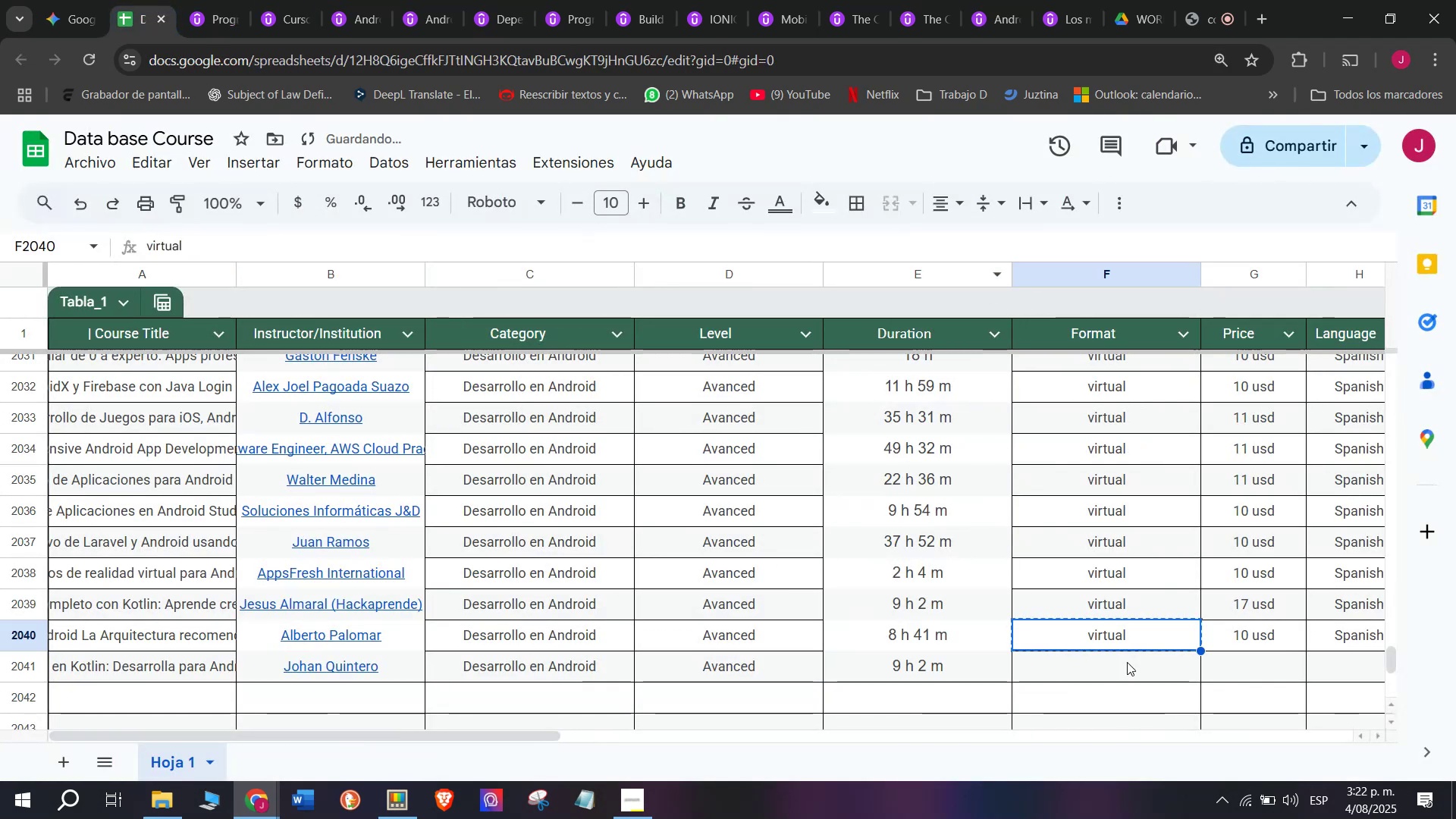 
left_click([1127, 655])
 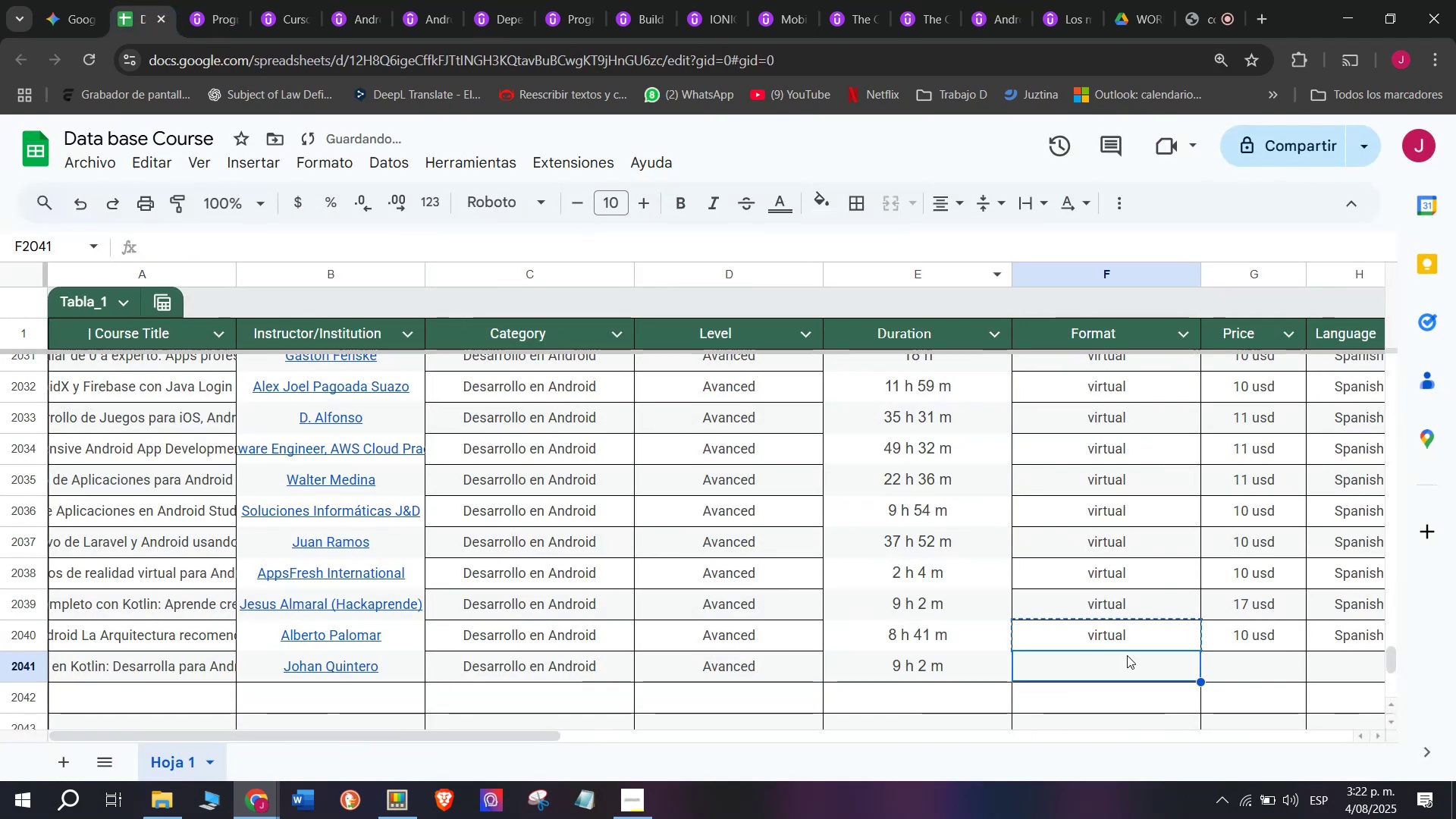 
key(Control+ControlLeft)
 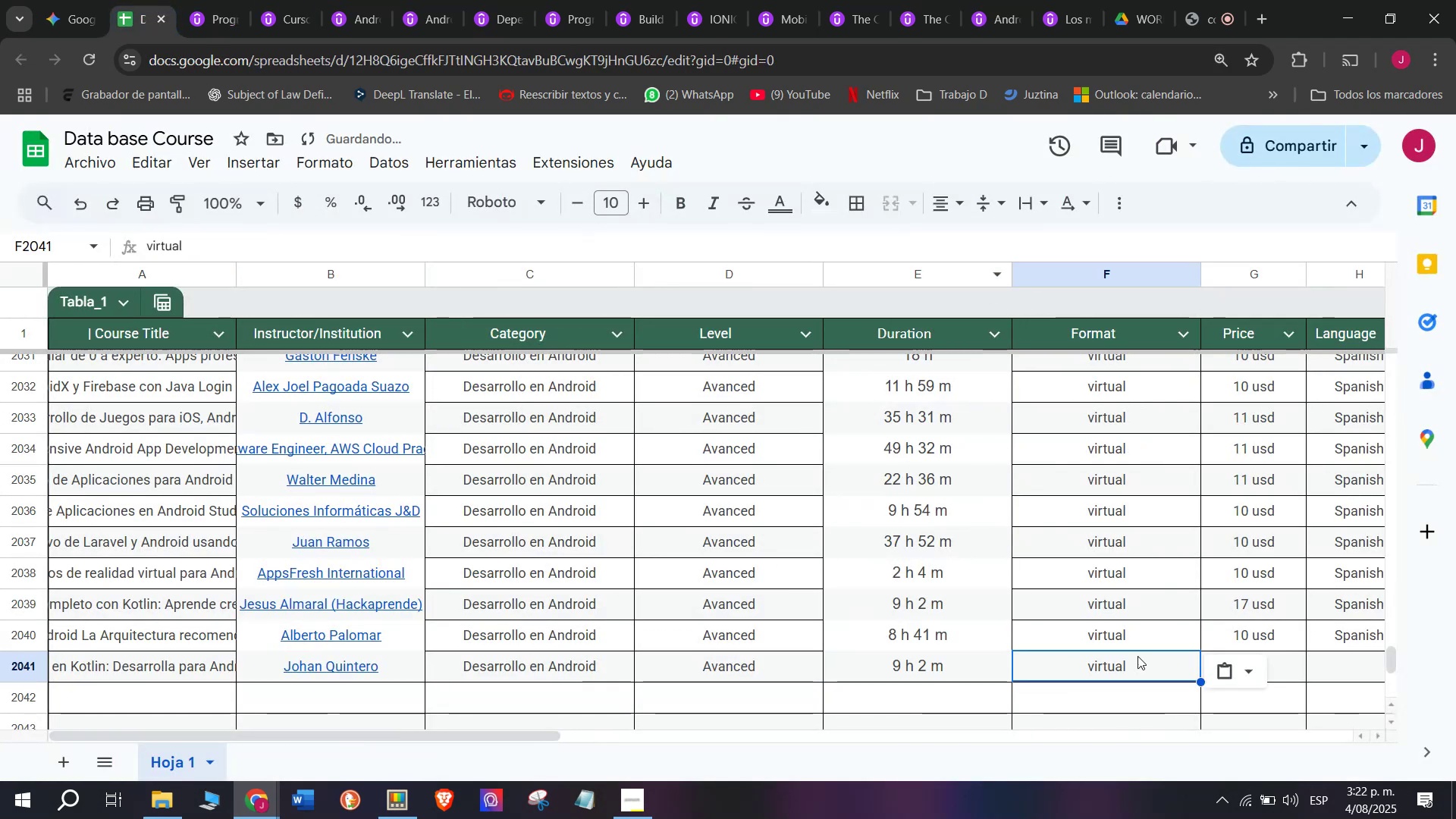 
key(Z)
 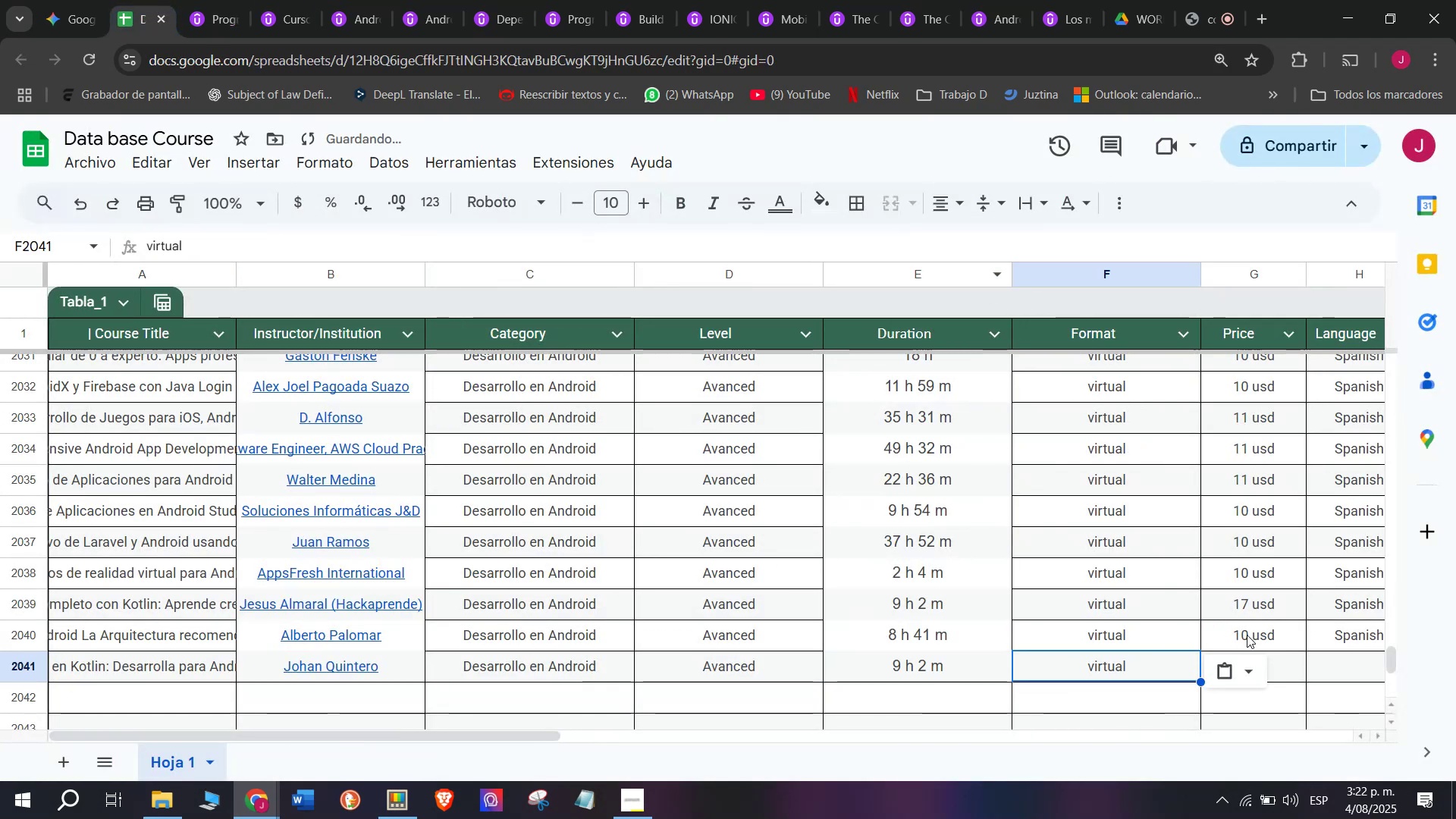 
key(Control+V)
 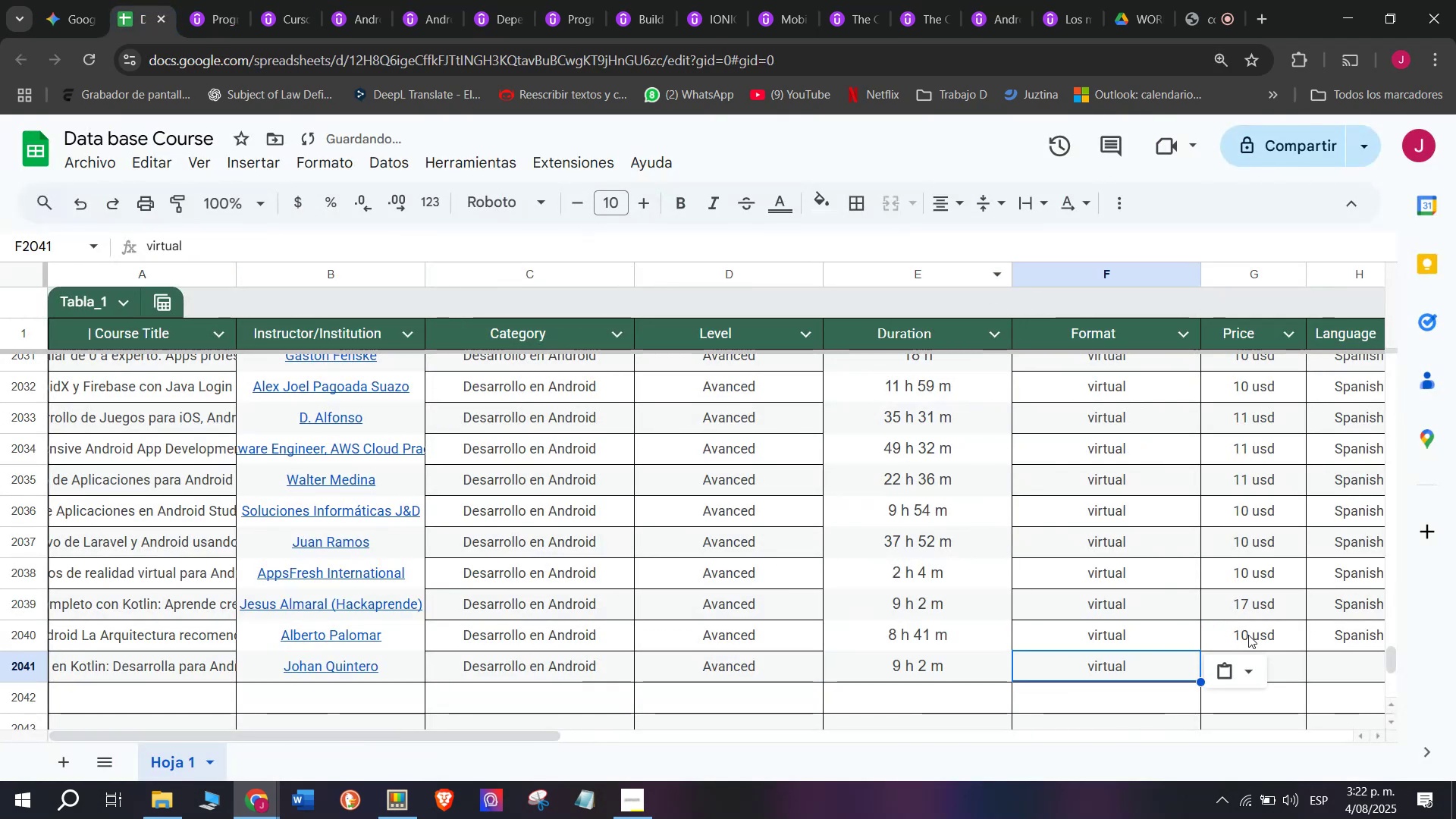 
key(Control+ControlLeft)
 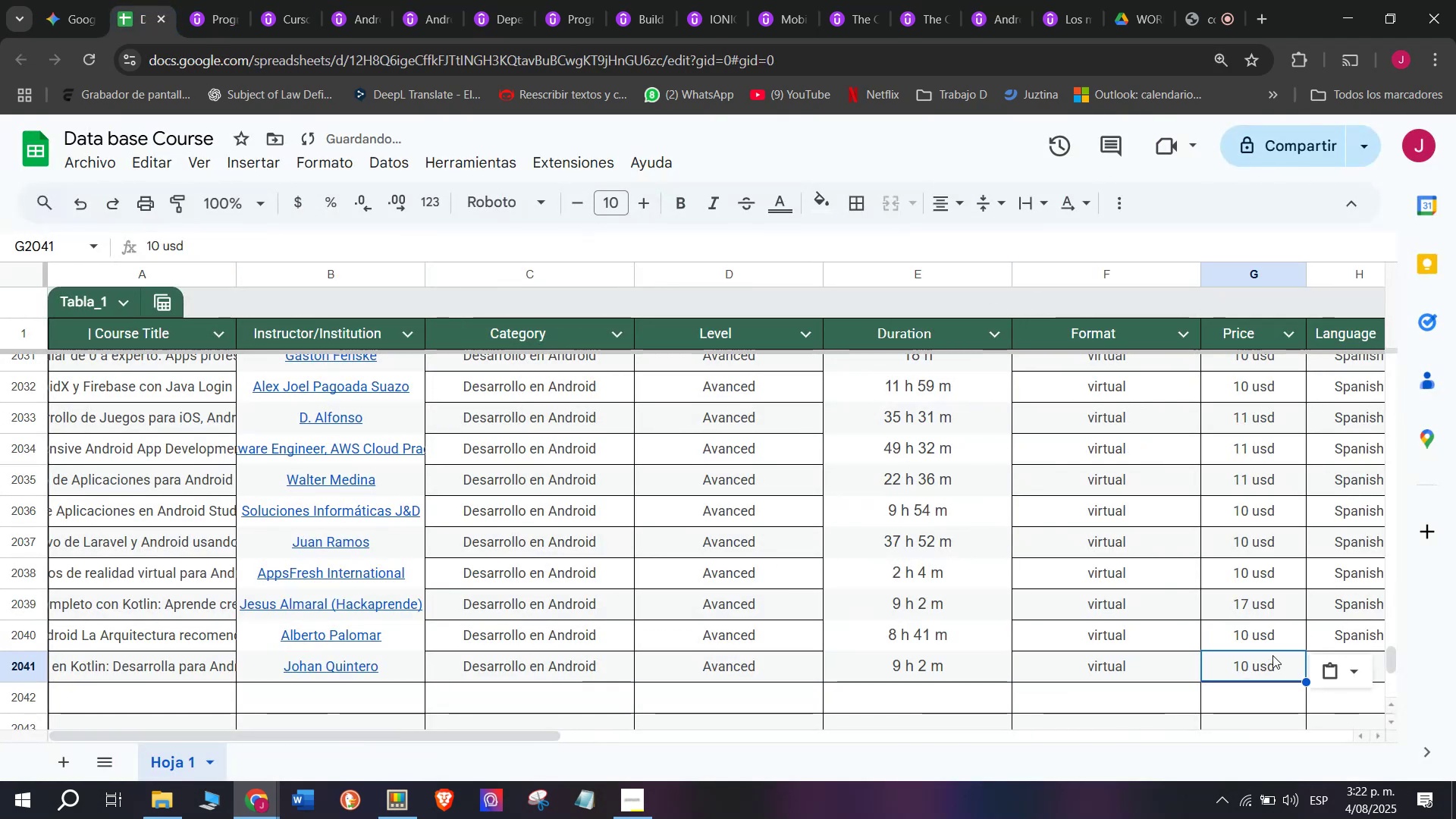 
key(Break)
 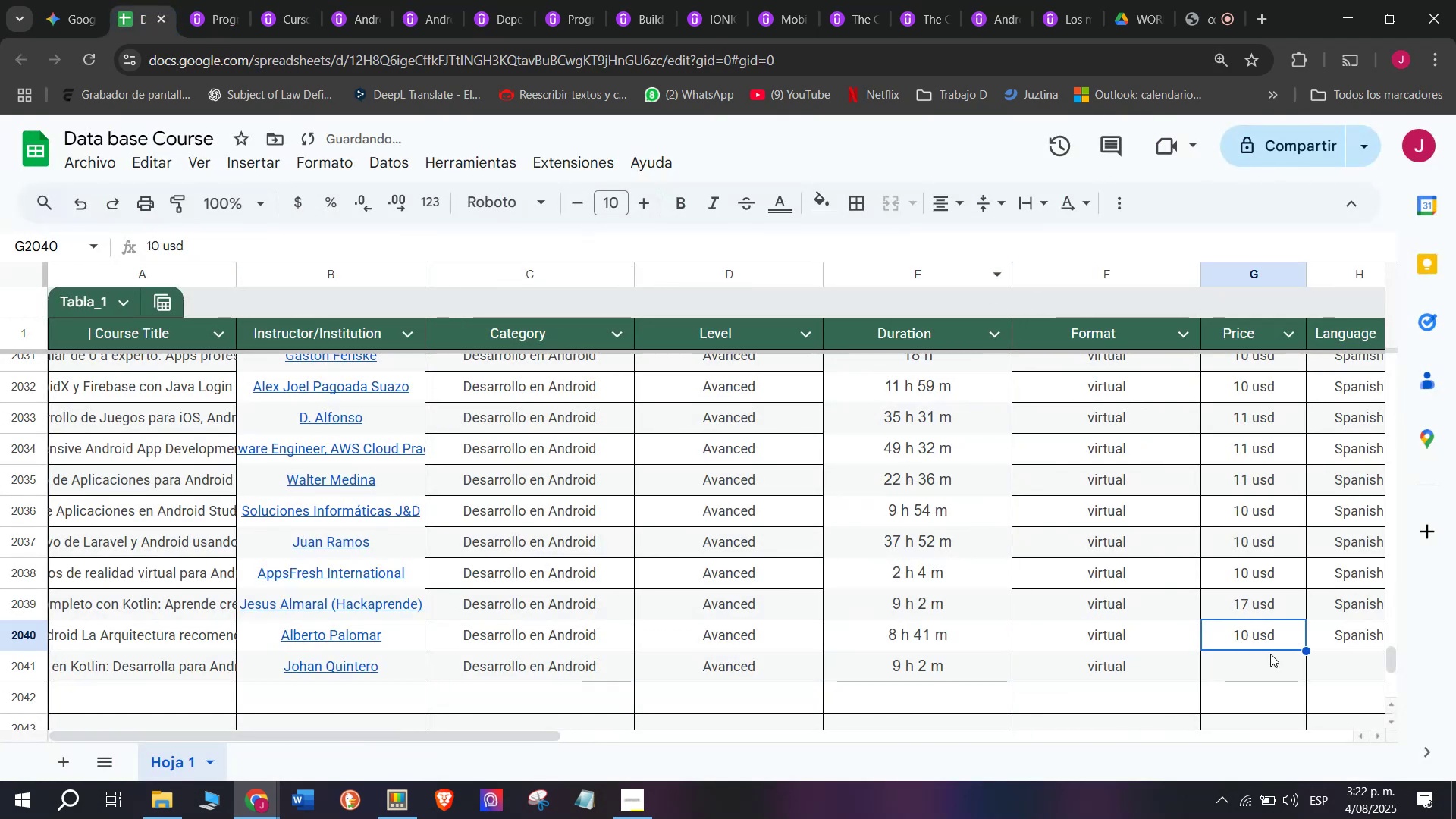 
key(Control+C)
 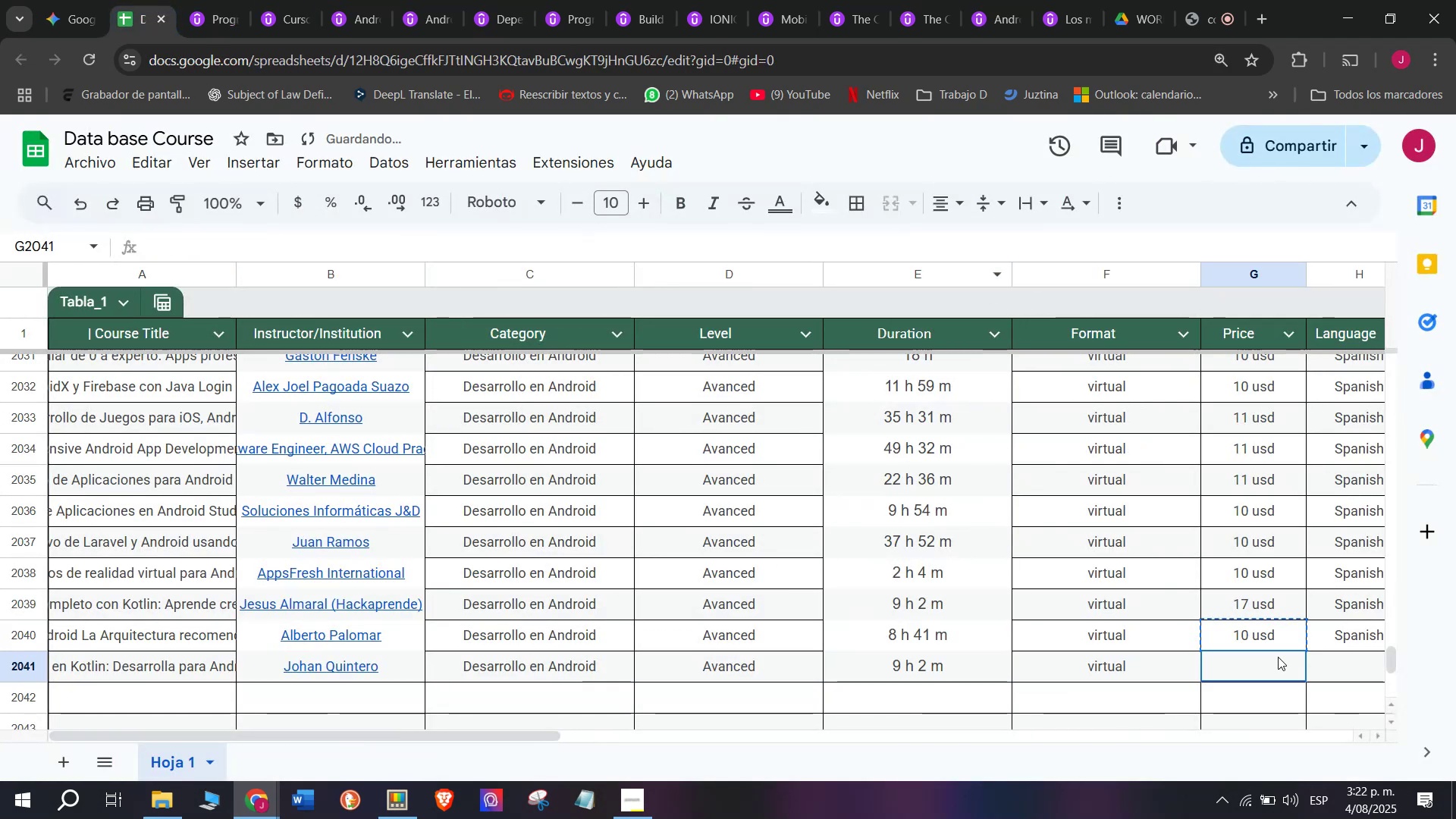 
double_click([1278, 657])
 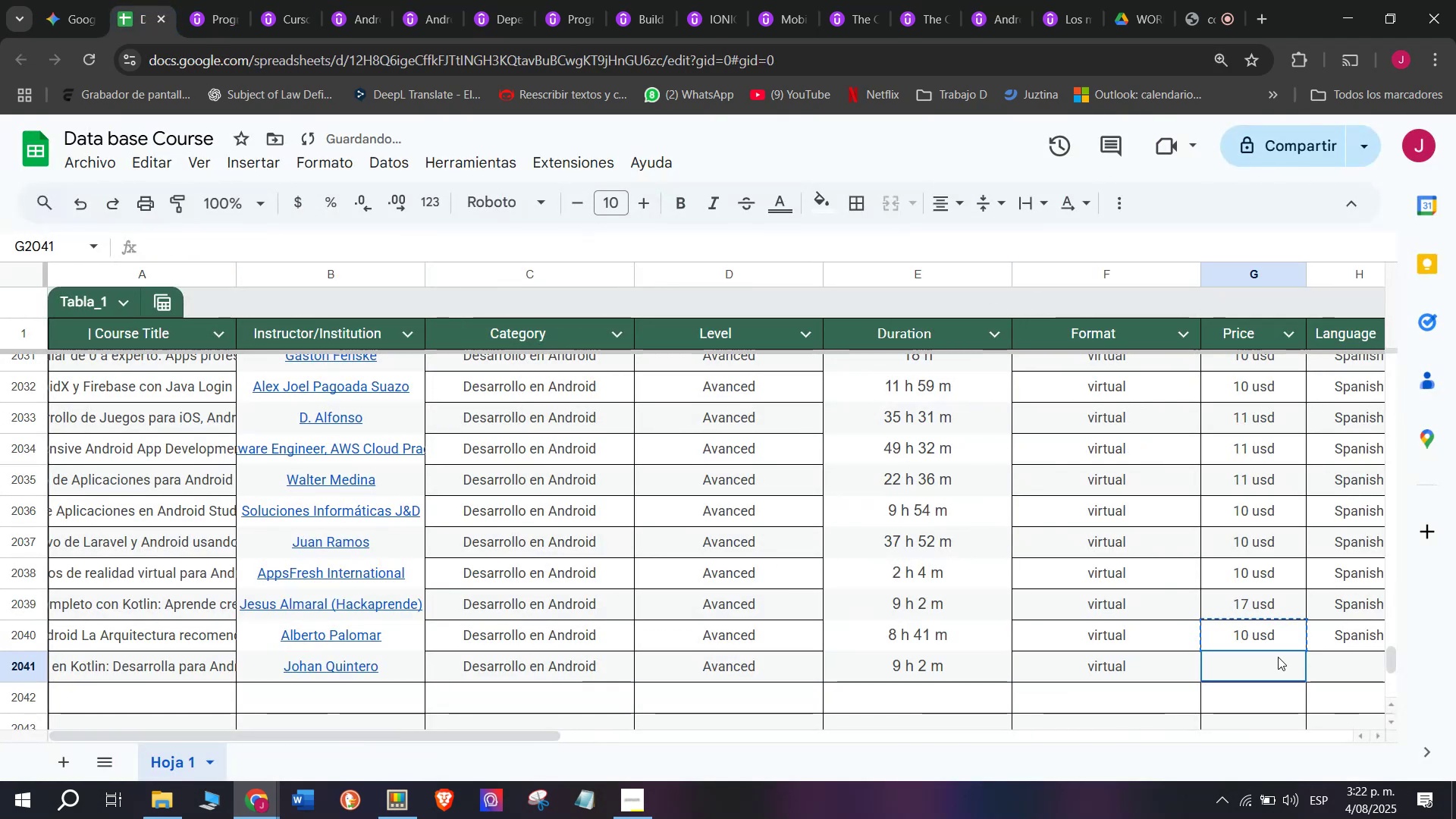 
key(Control+ControlLeft)
 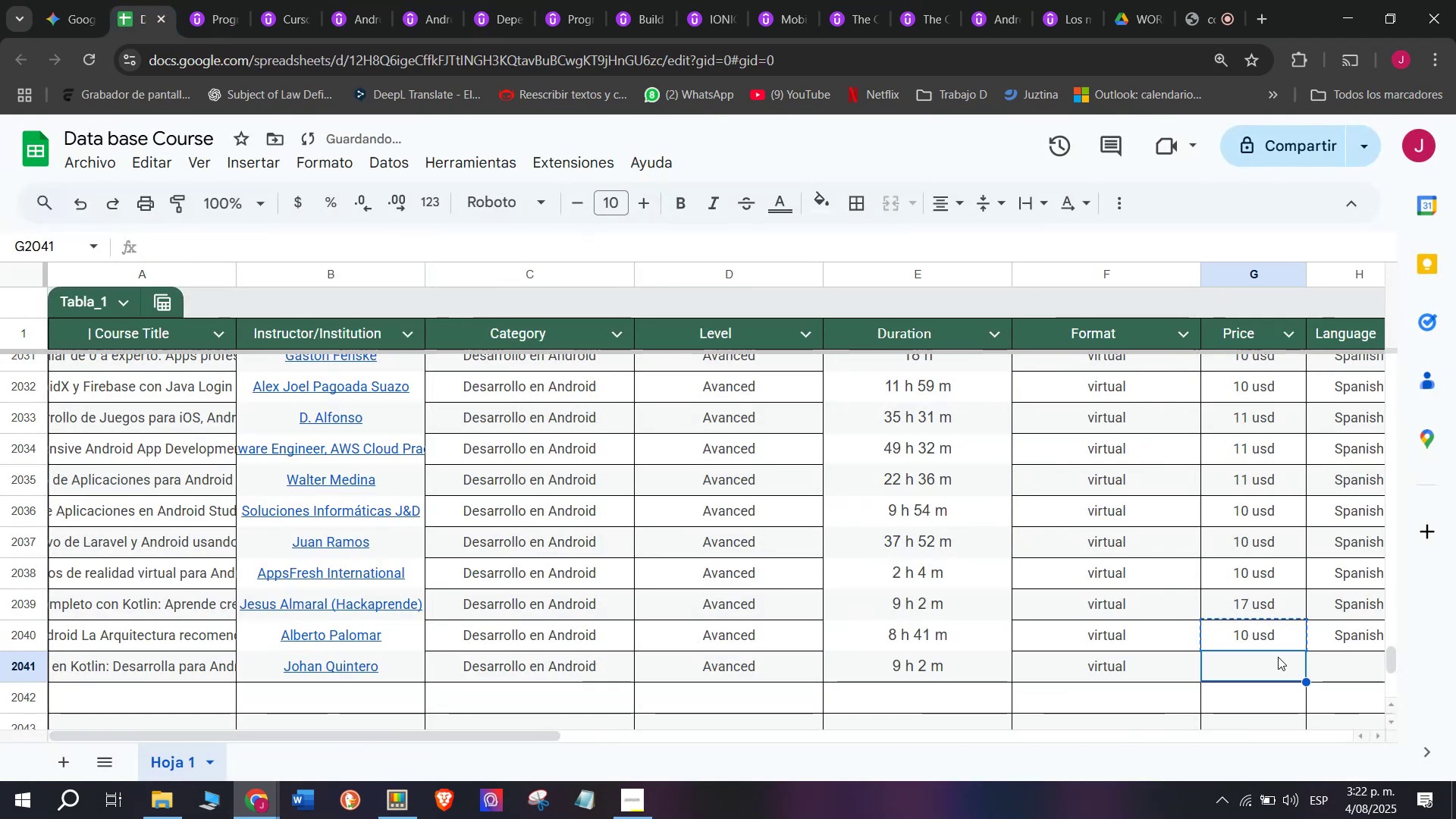 
key(Z)
 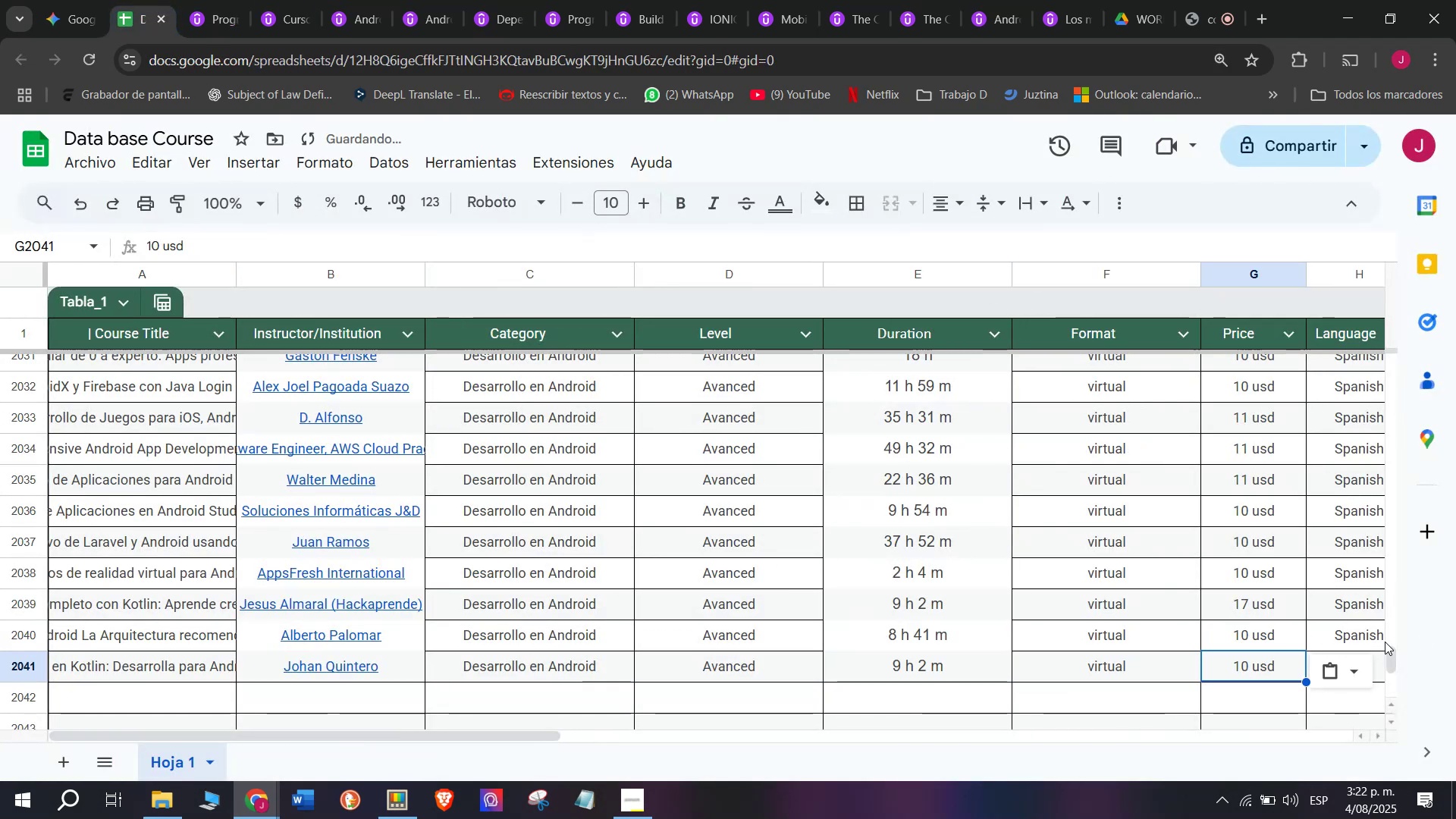 
key(Control+V)
 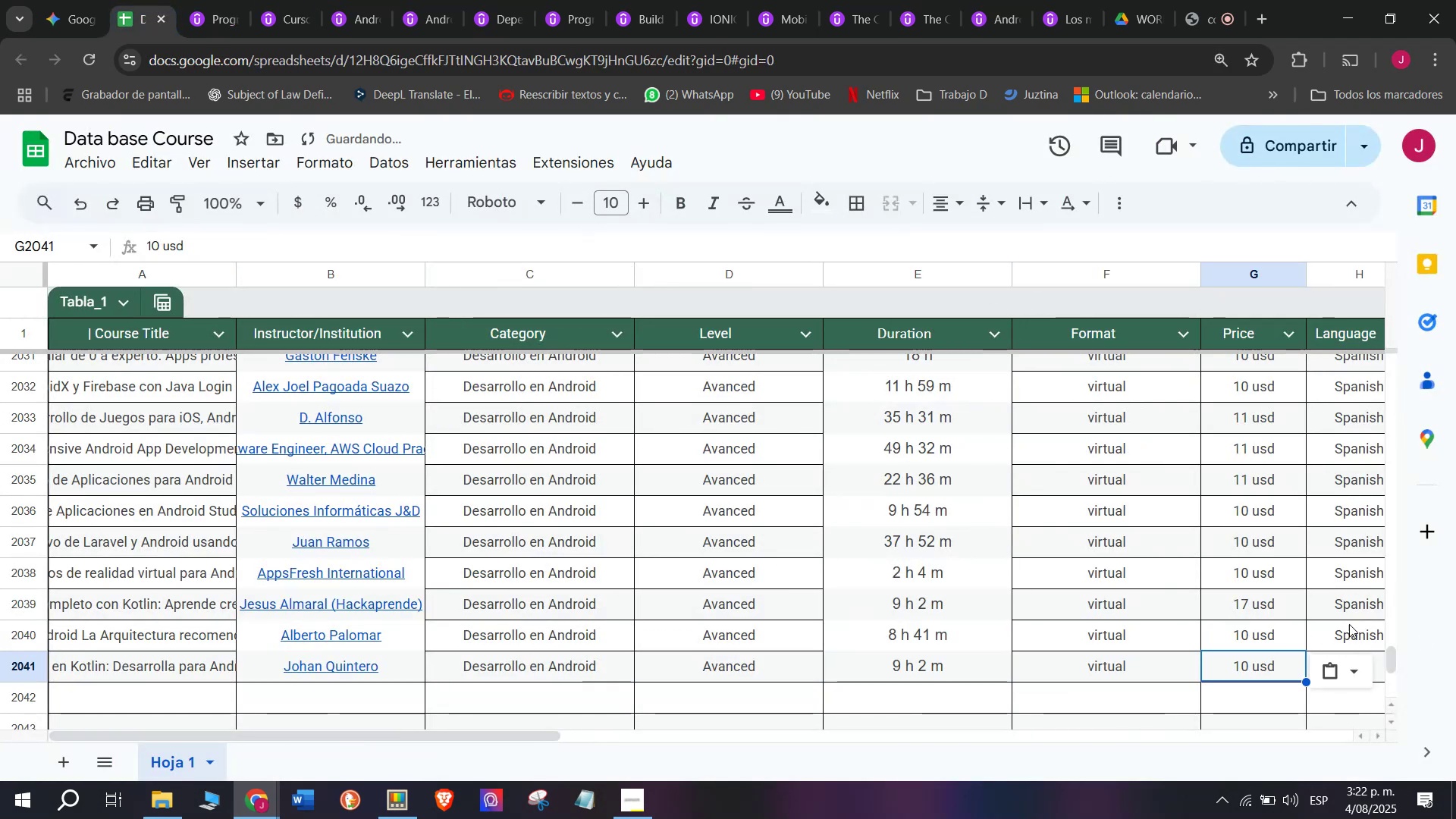 
key(Break)
 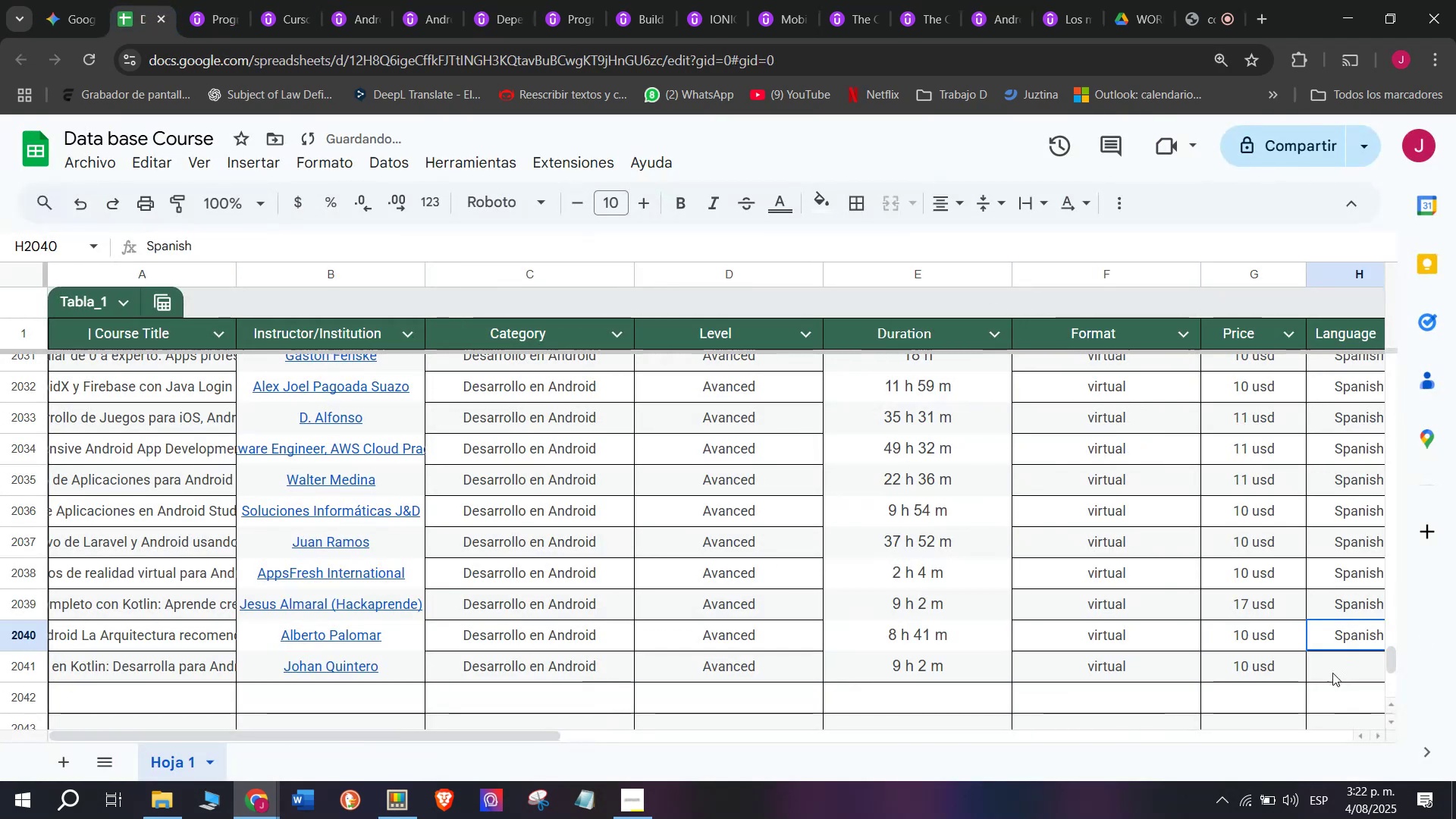 
key(Control+ControlLeft)
 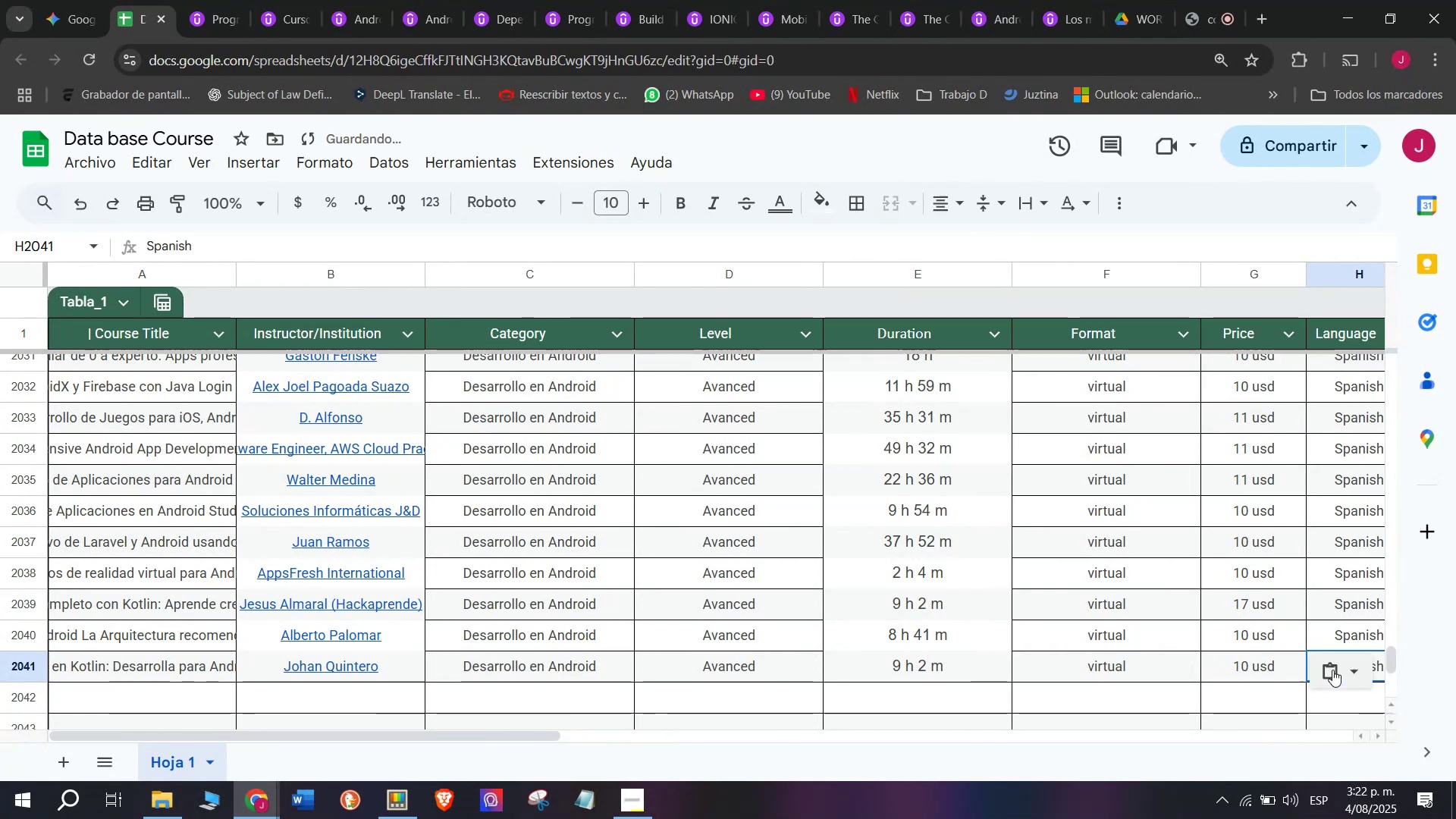 
key(Control+C)
 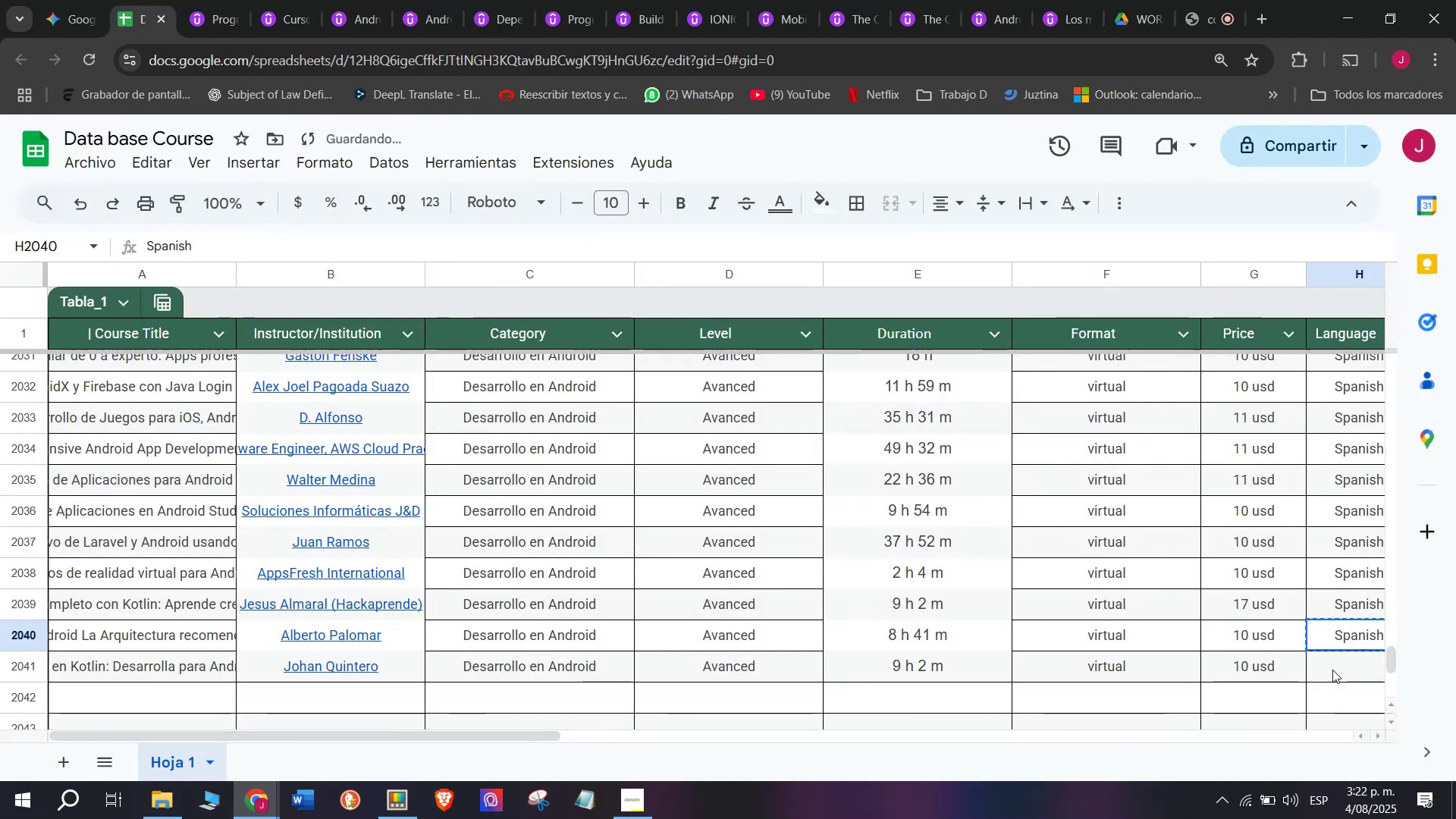 
double_click([1332, 670])
 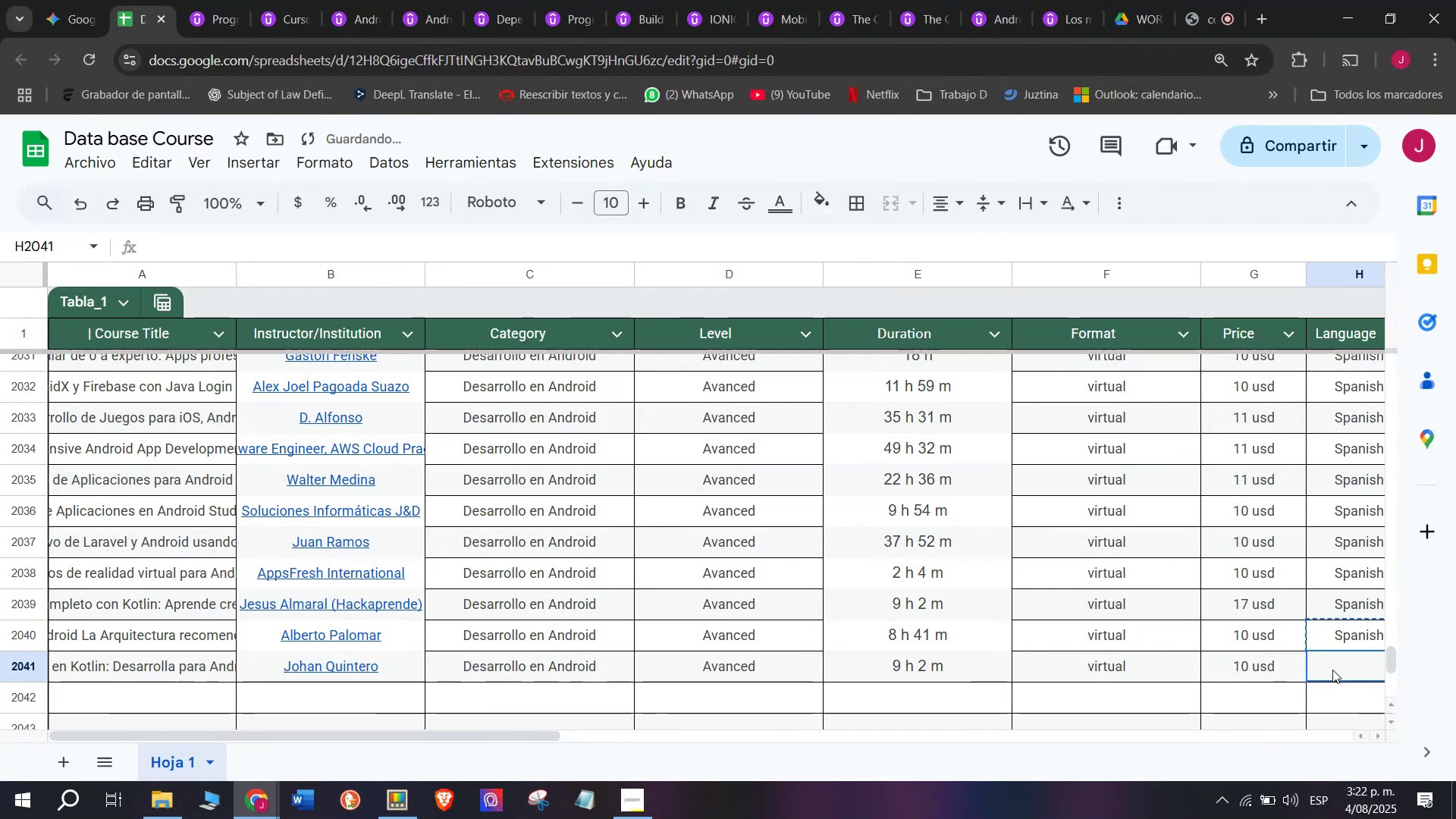 
key(Control+ControlLeft)
 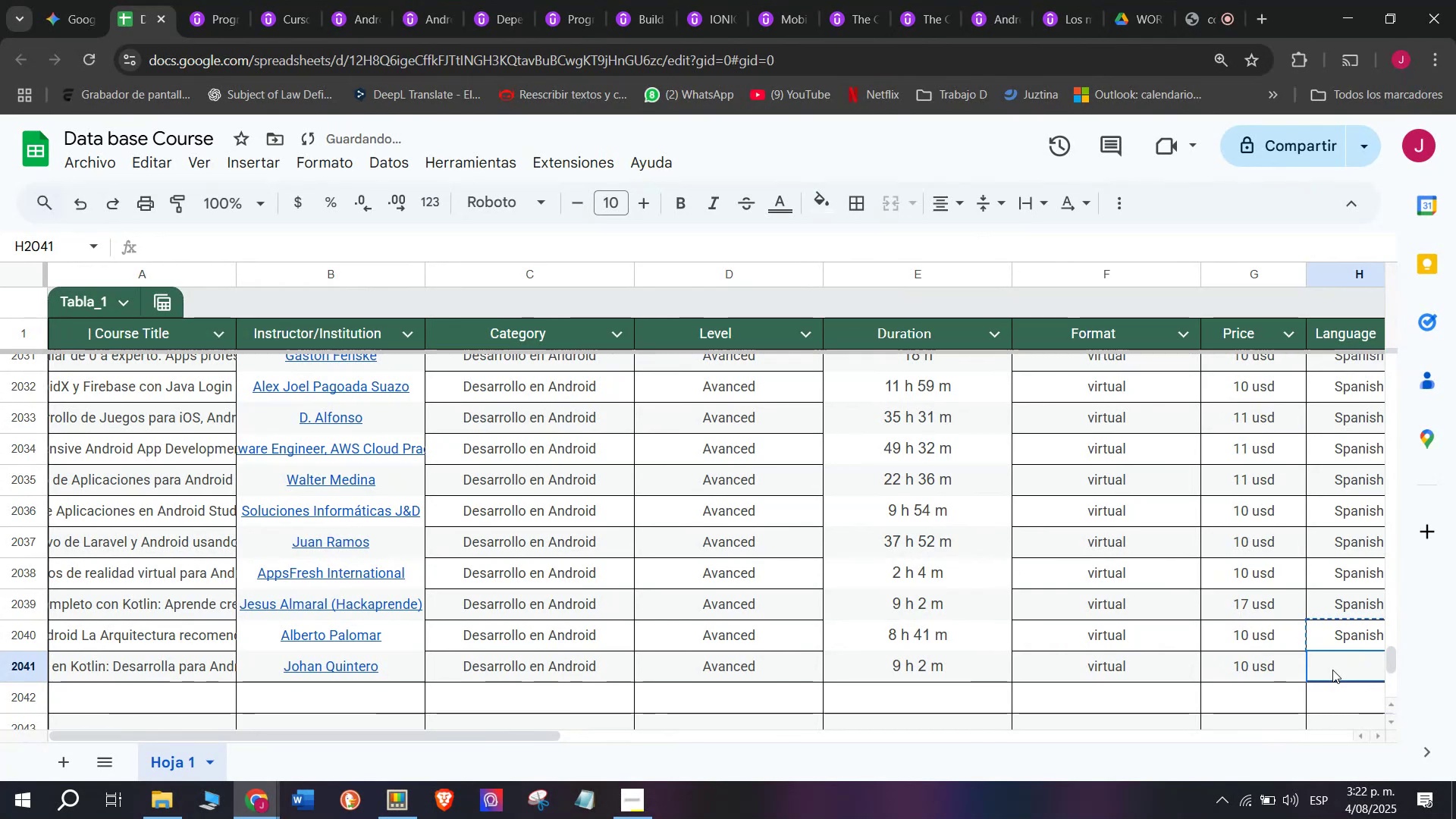 
key(Z)
 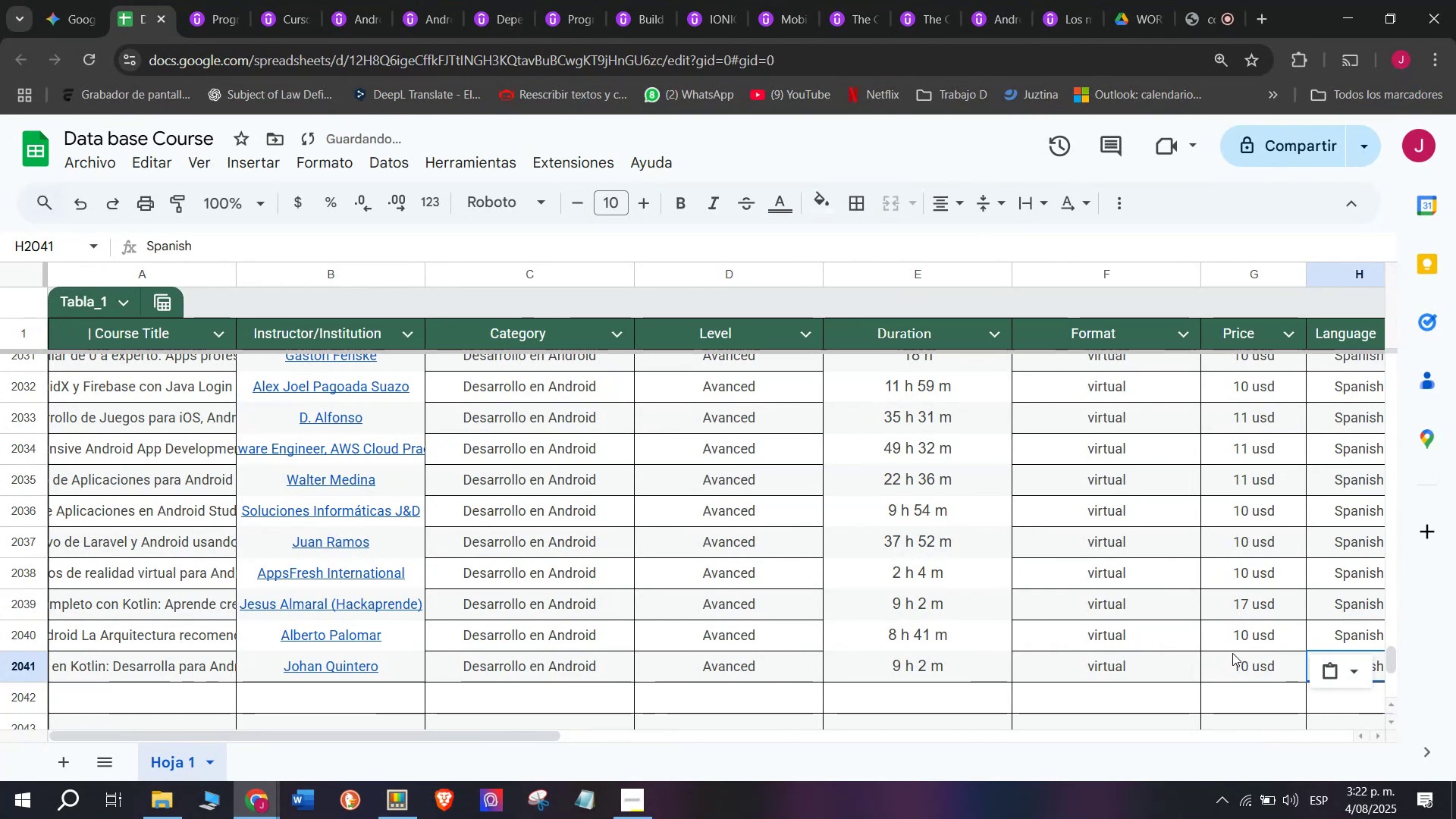 
key(Control+V)
 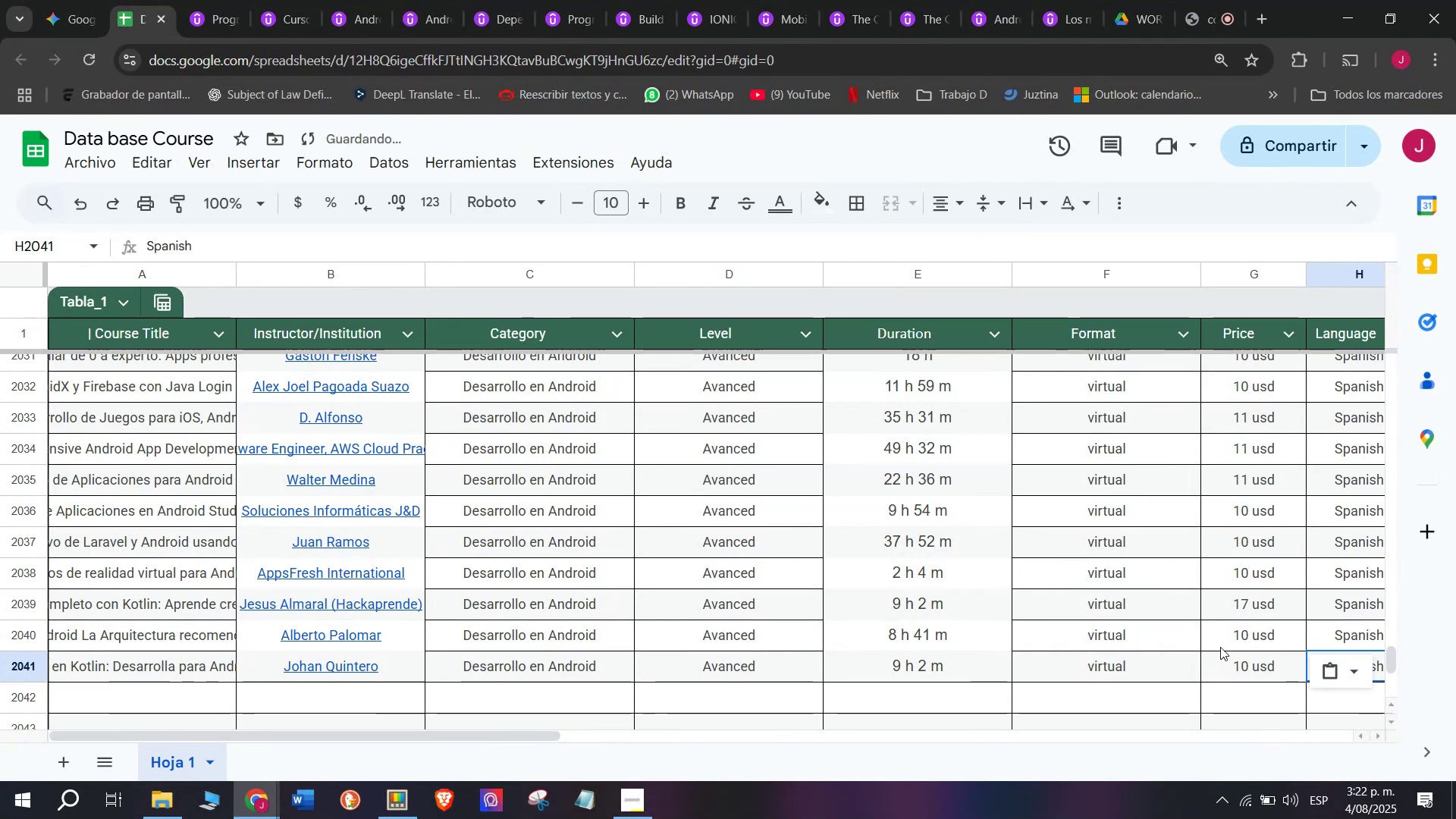 
scroll: coordinate [370, 657], scroll_direction: down, amount: 3.0
 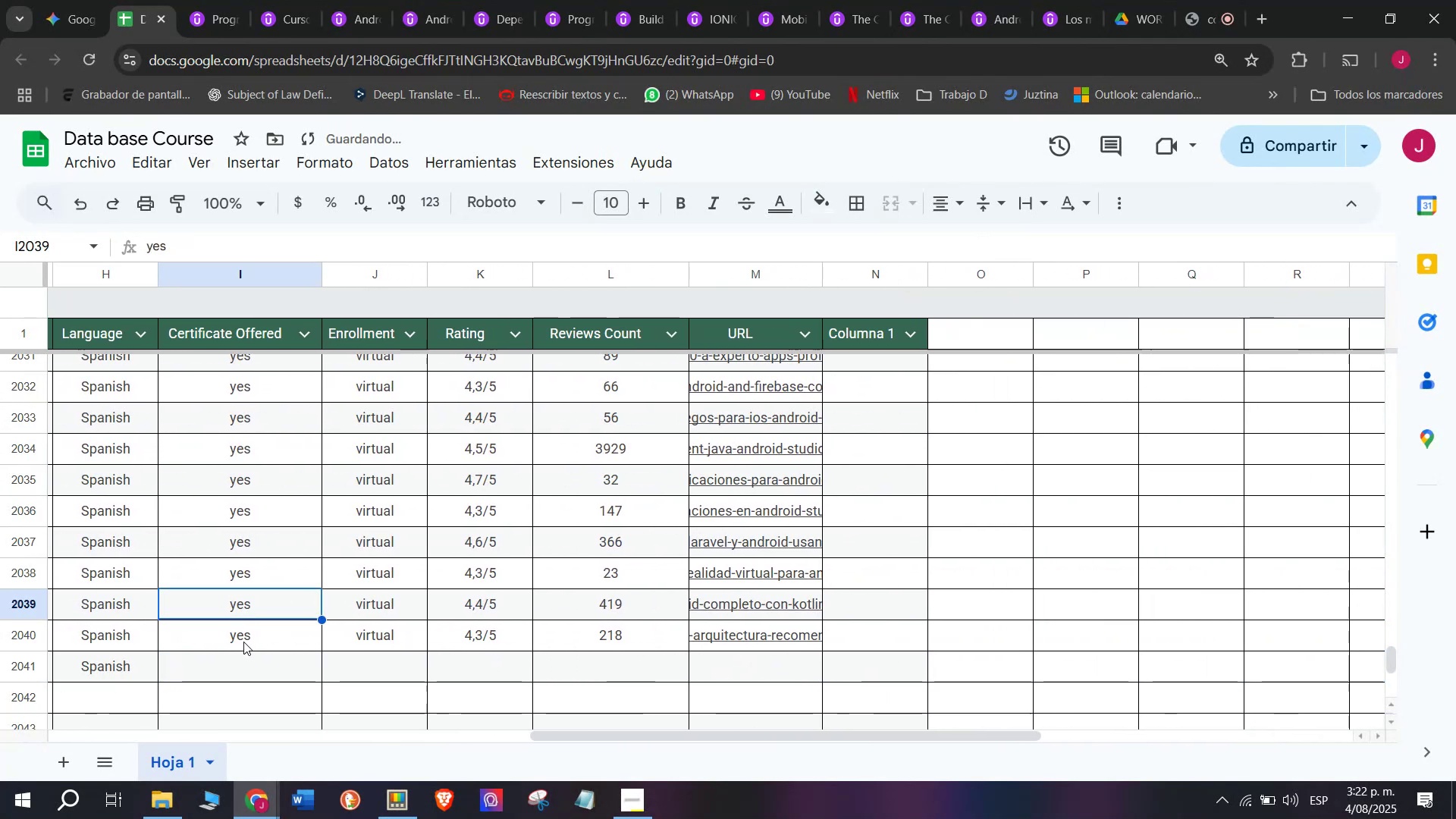 
key(Control+ControlLeft)
 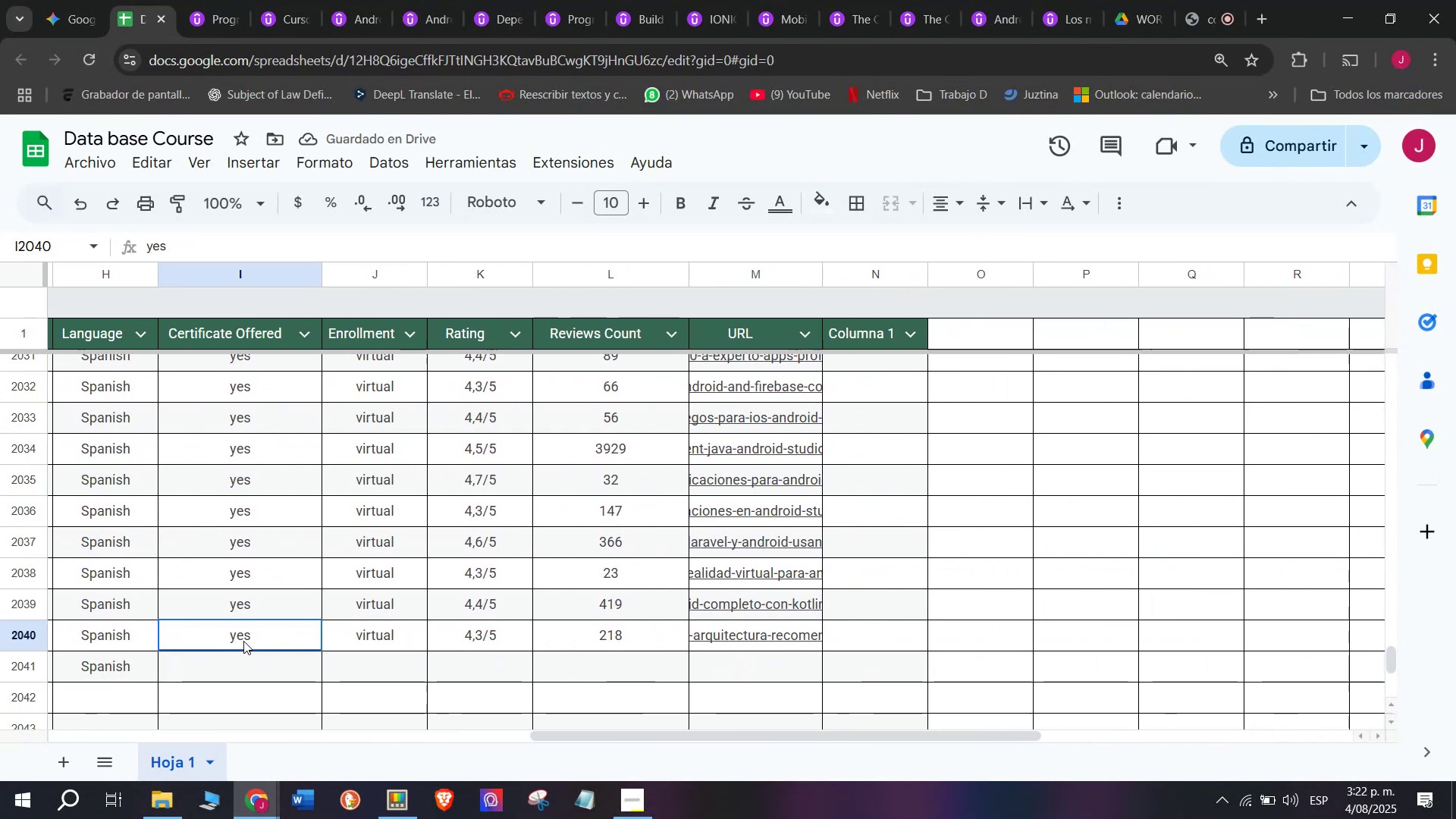 
key(Break)
 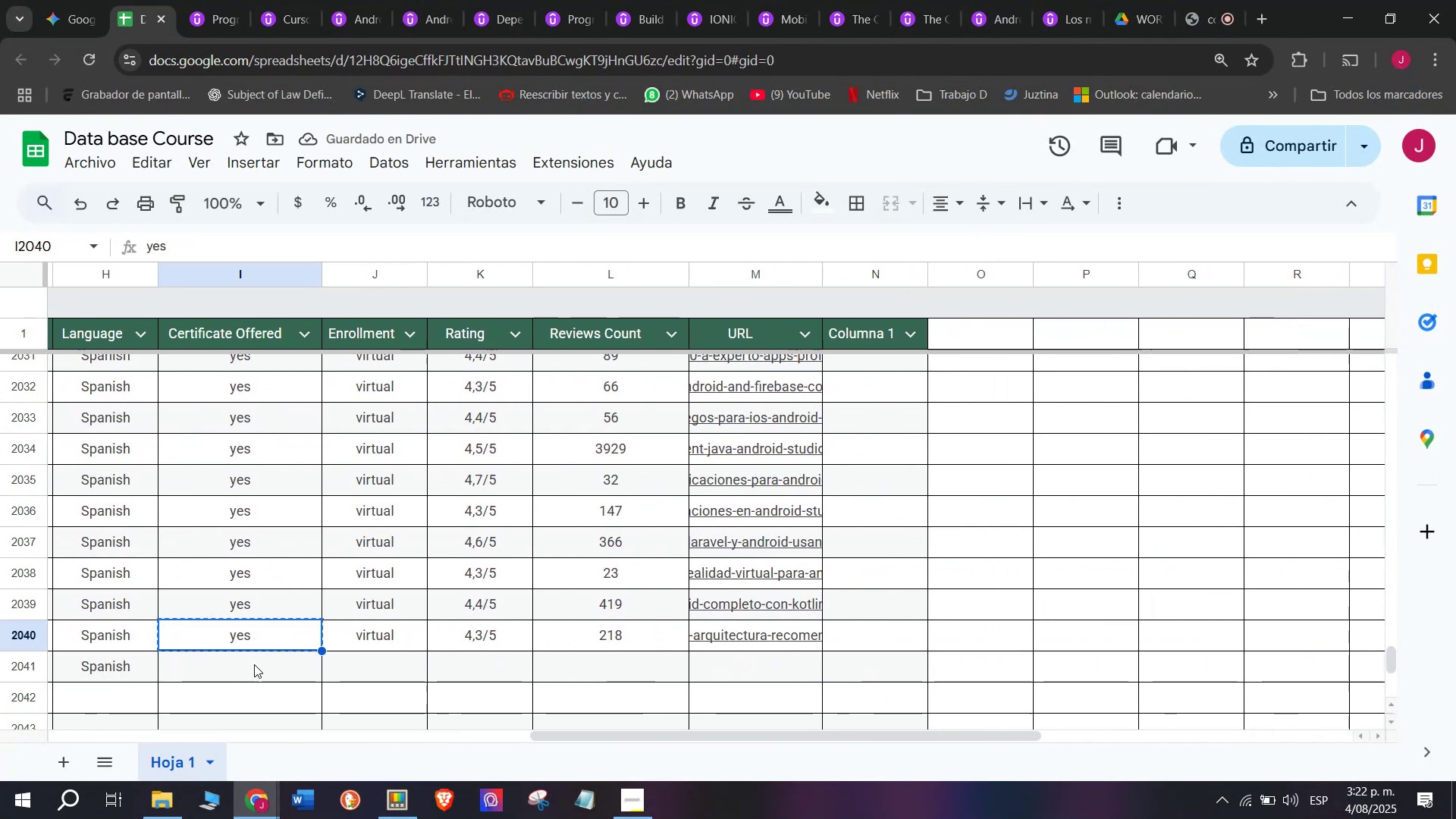 
key(Control+C)
 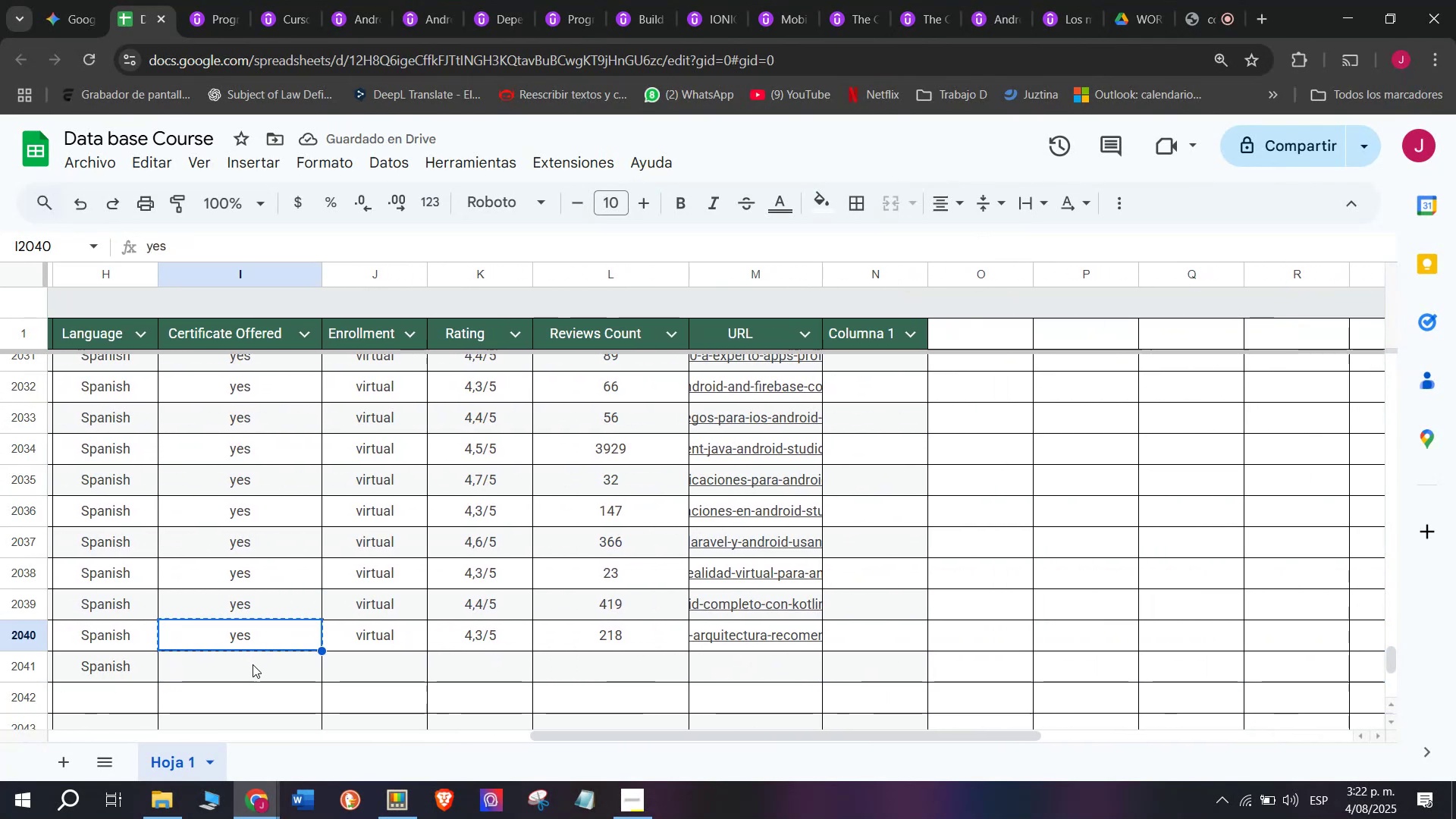 
left_click([254, 664])
 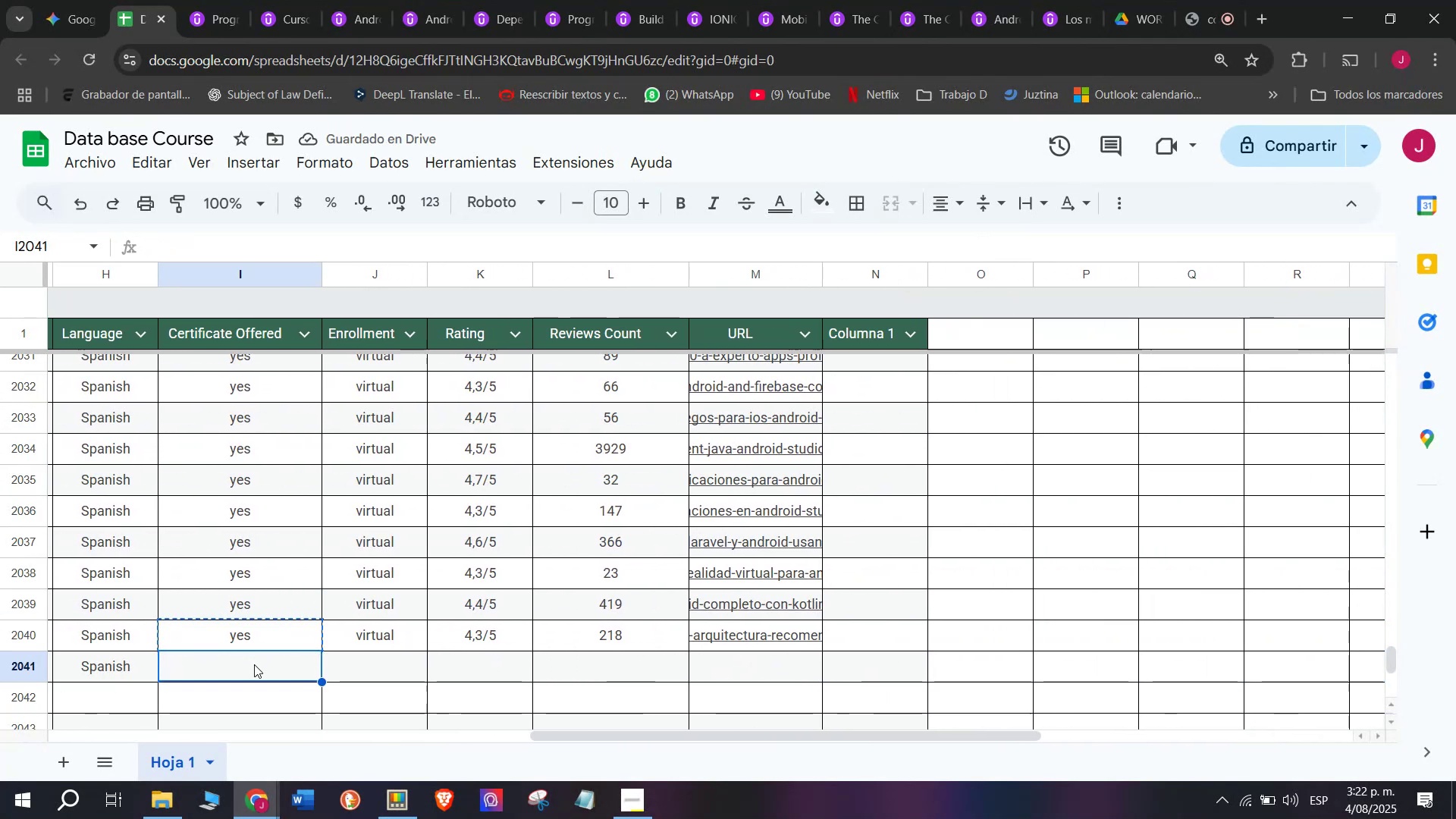 
key(Z)
 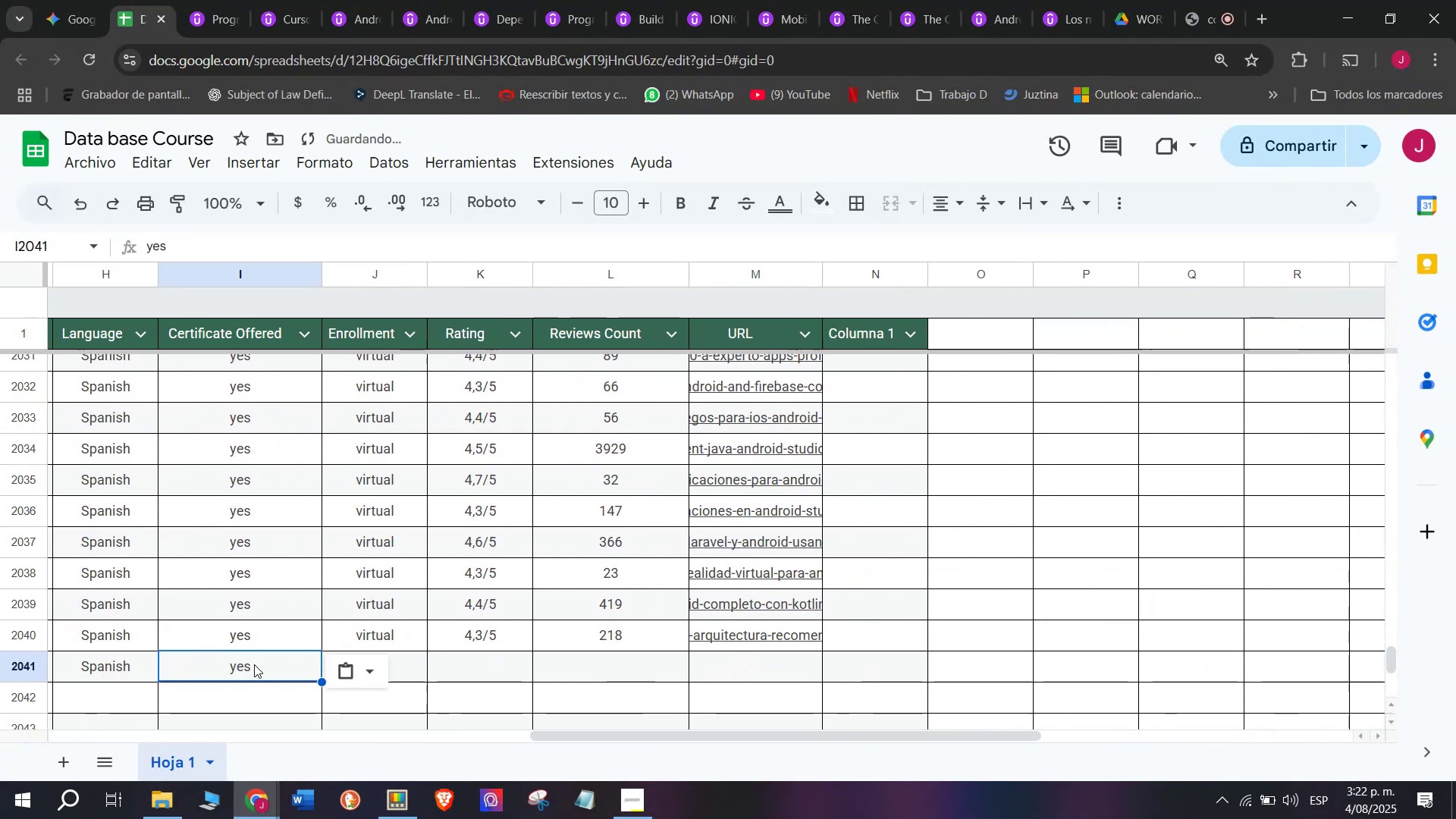 
key(Control+ControlLeft)
 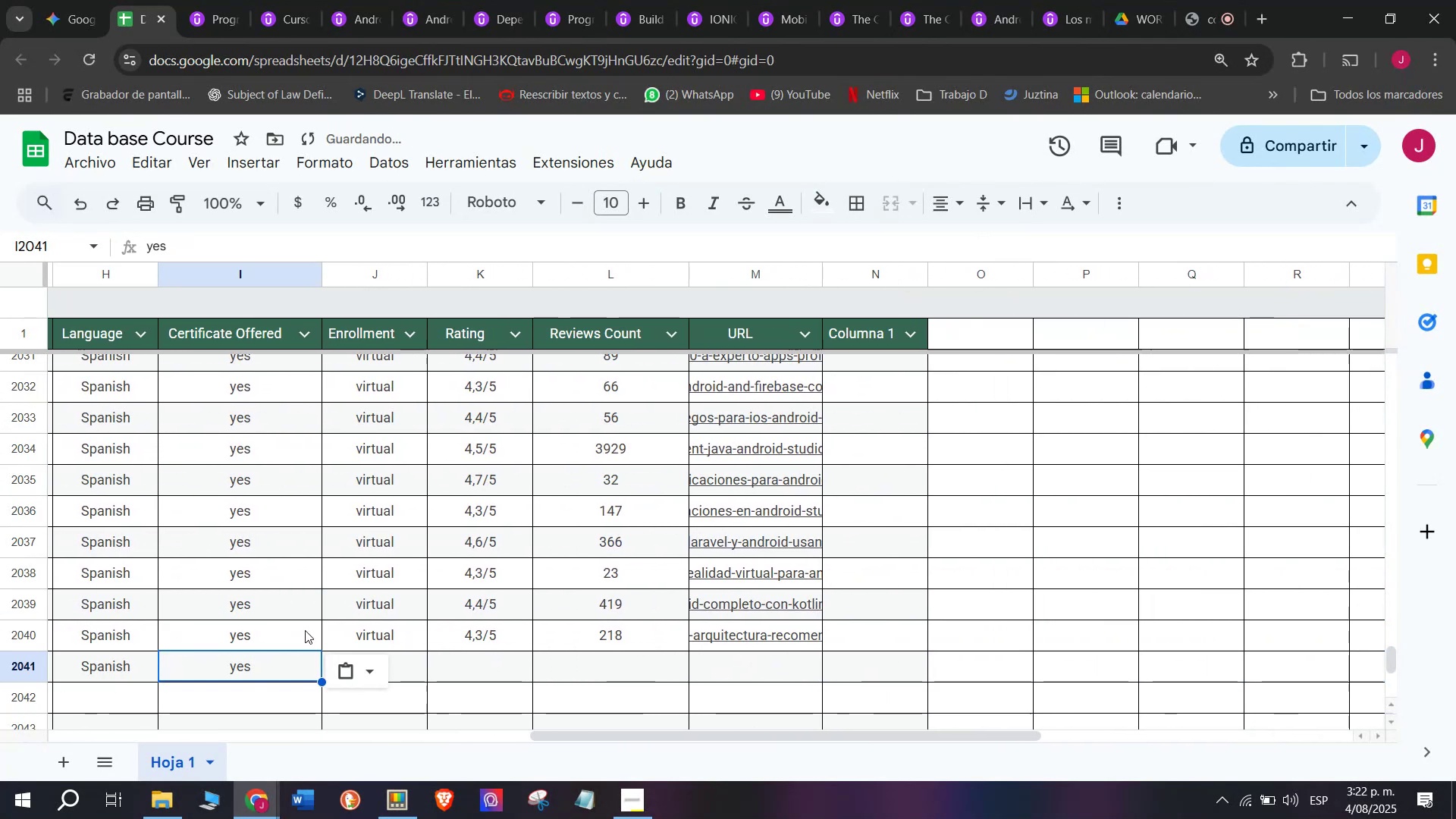 
key(Control+V)
 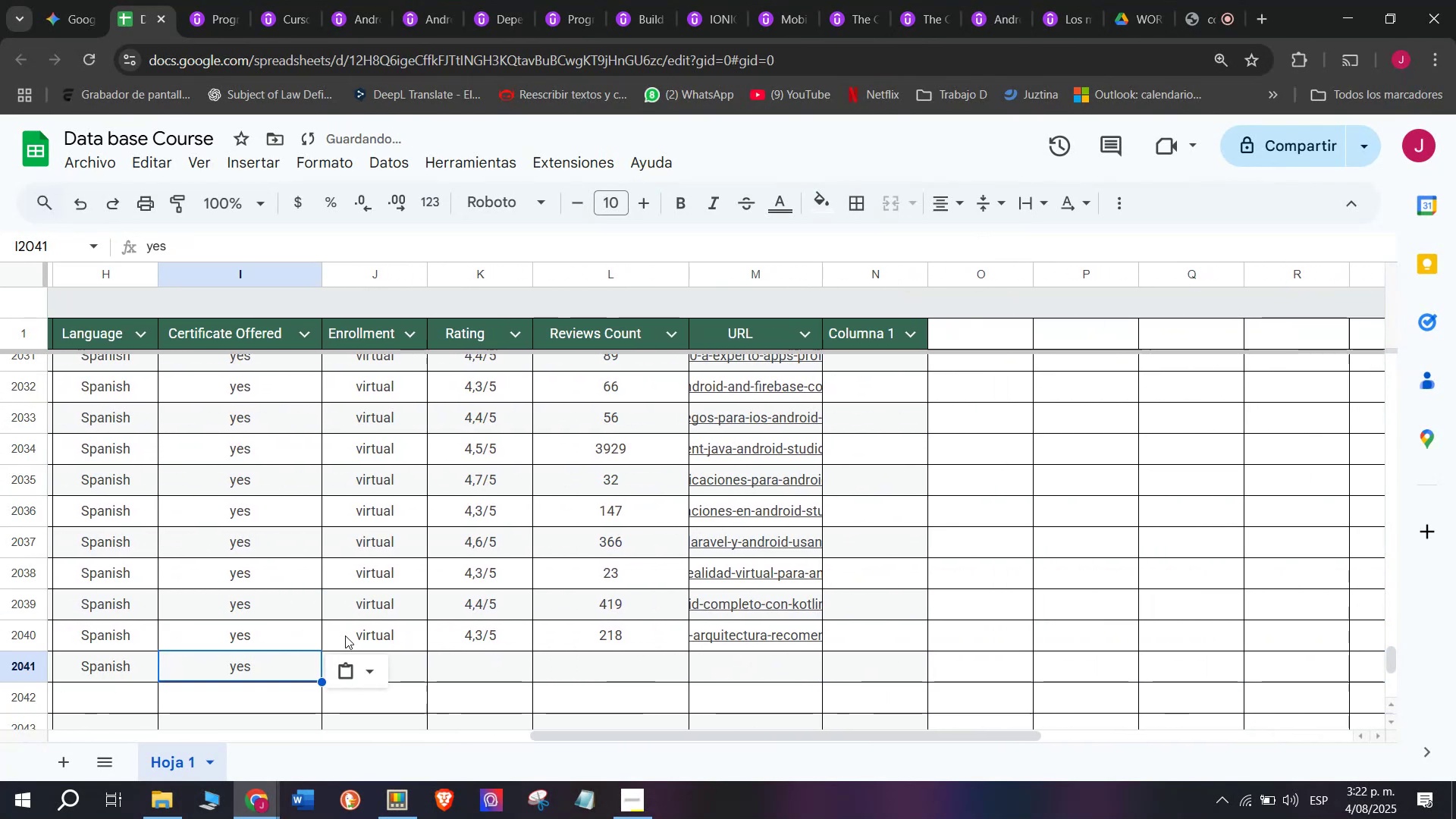 
left_click([346, 635])
 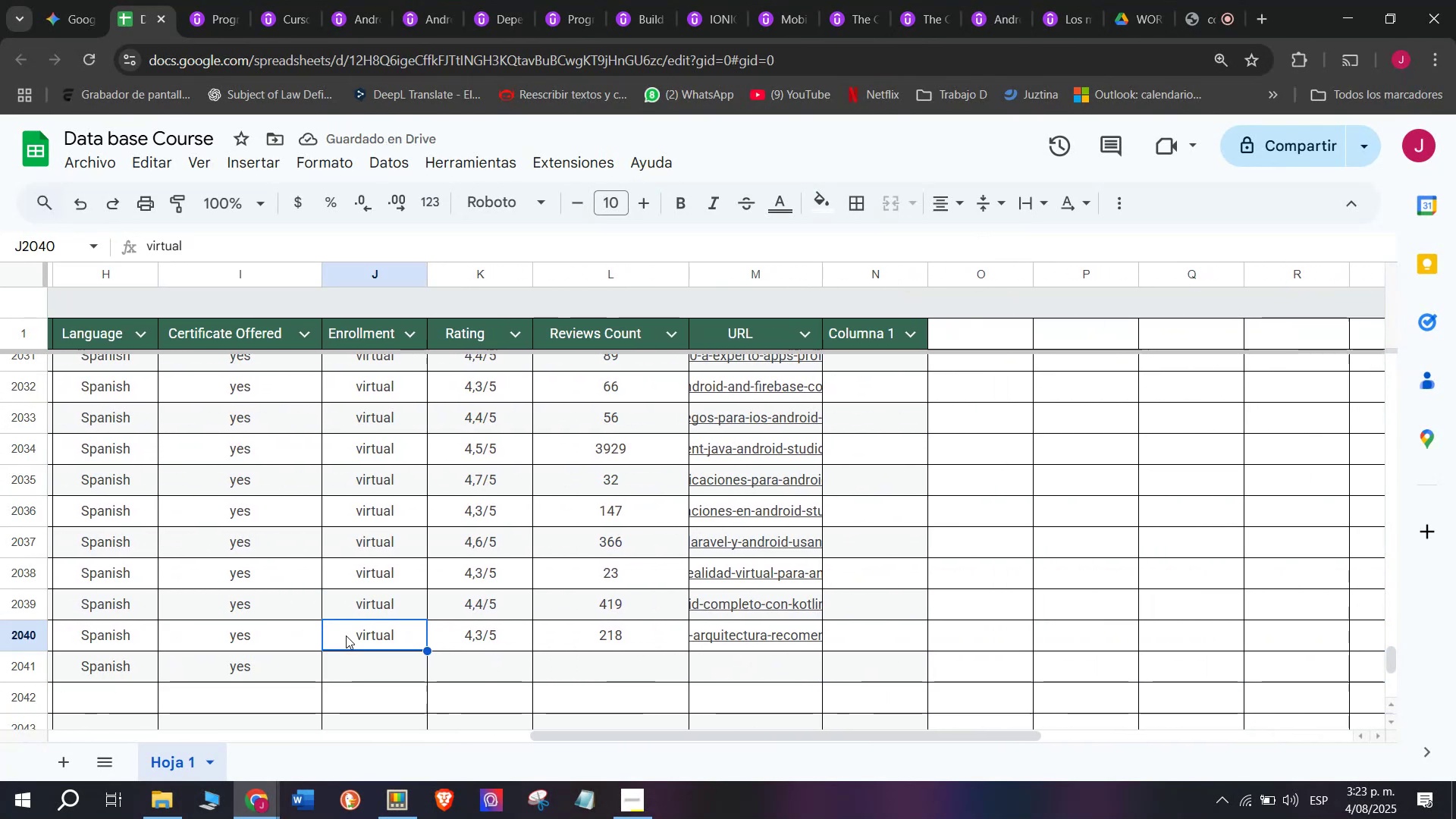 
key(Control+ControlLeft)
 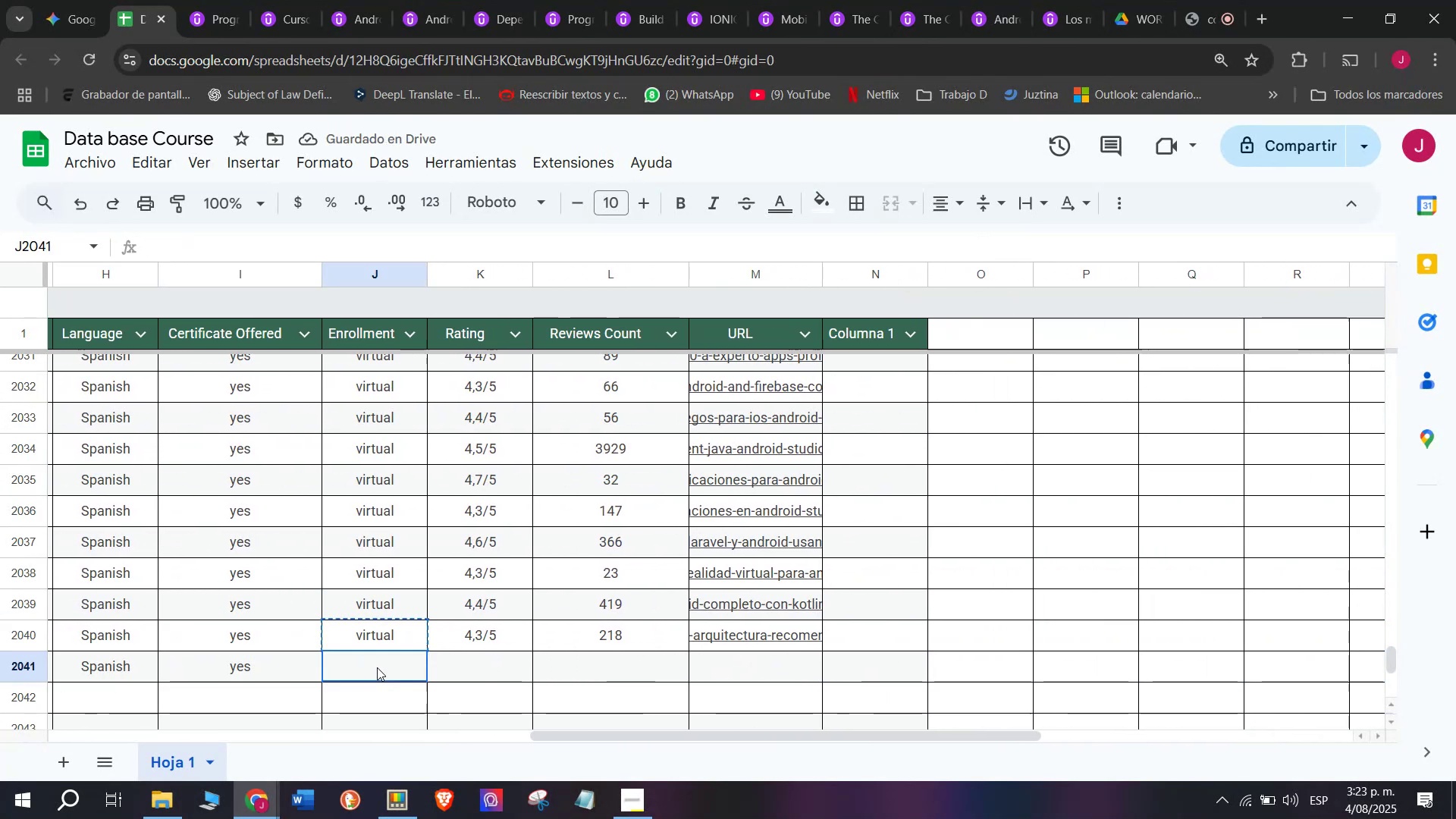 
key(Break)
 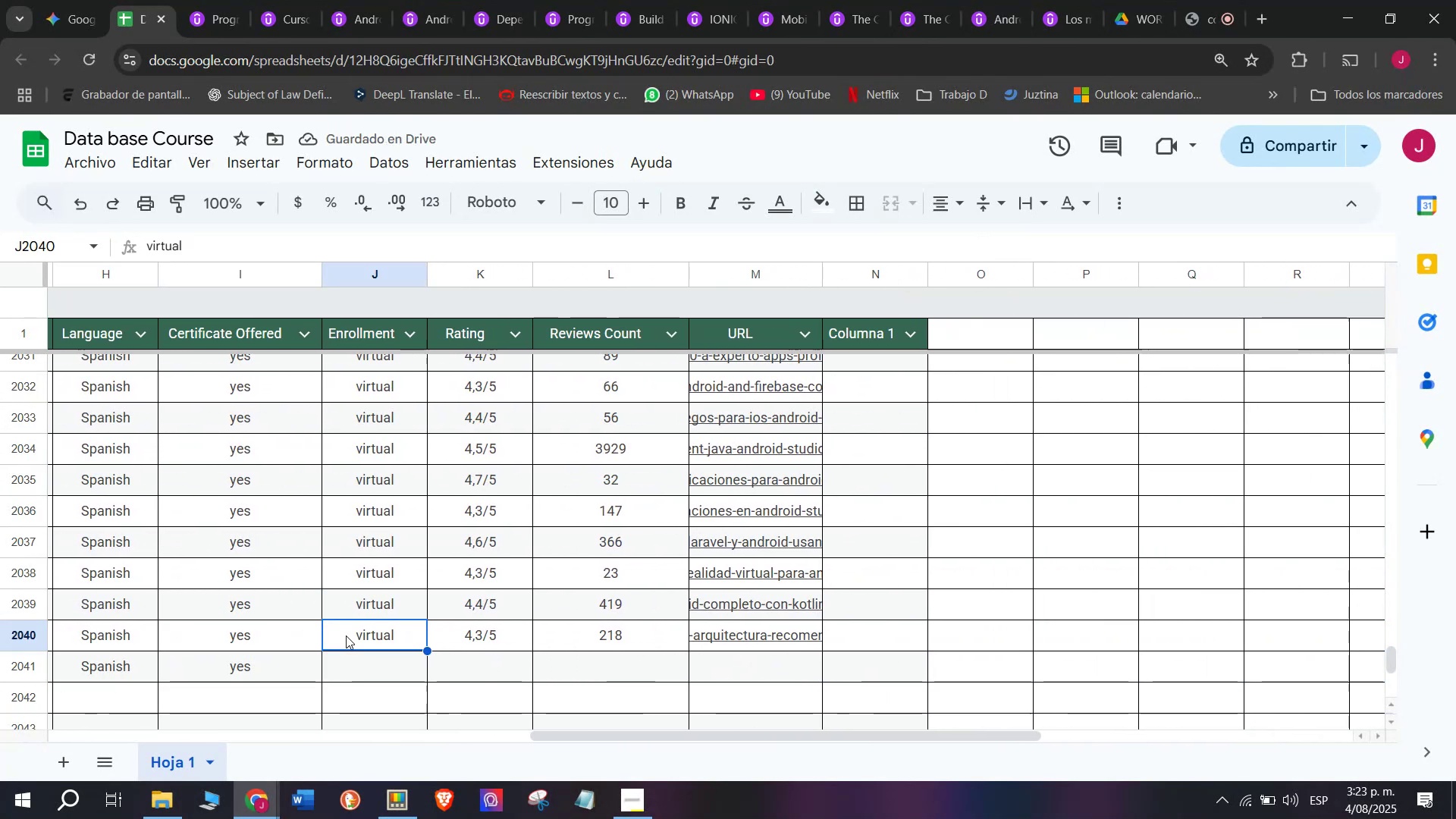 
key(Control+C)
 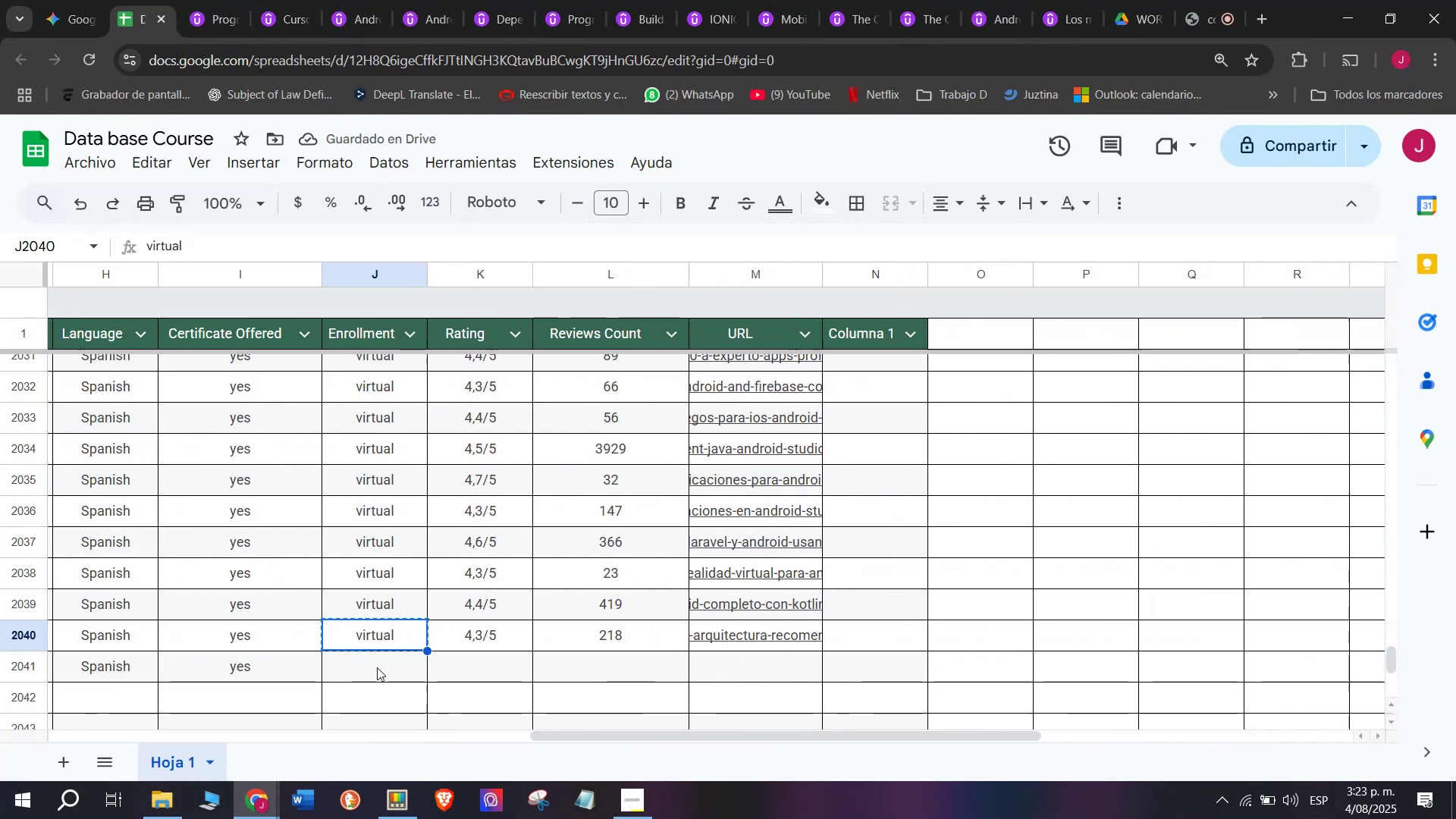 
left_click([377, 667])
 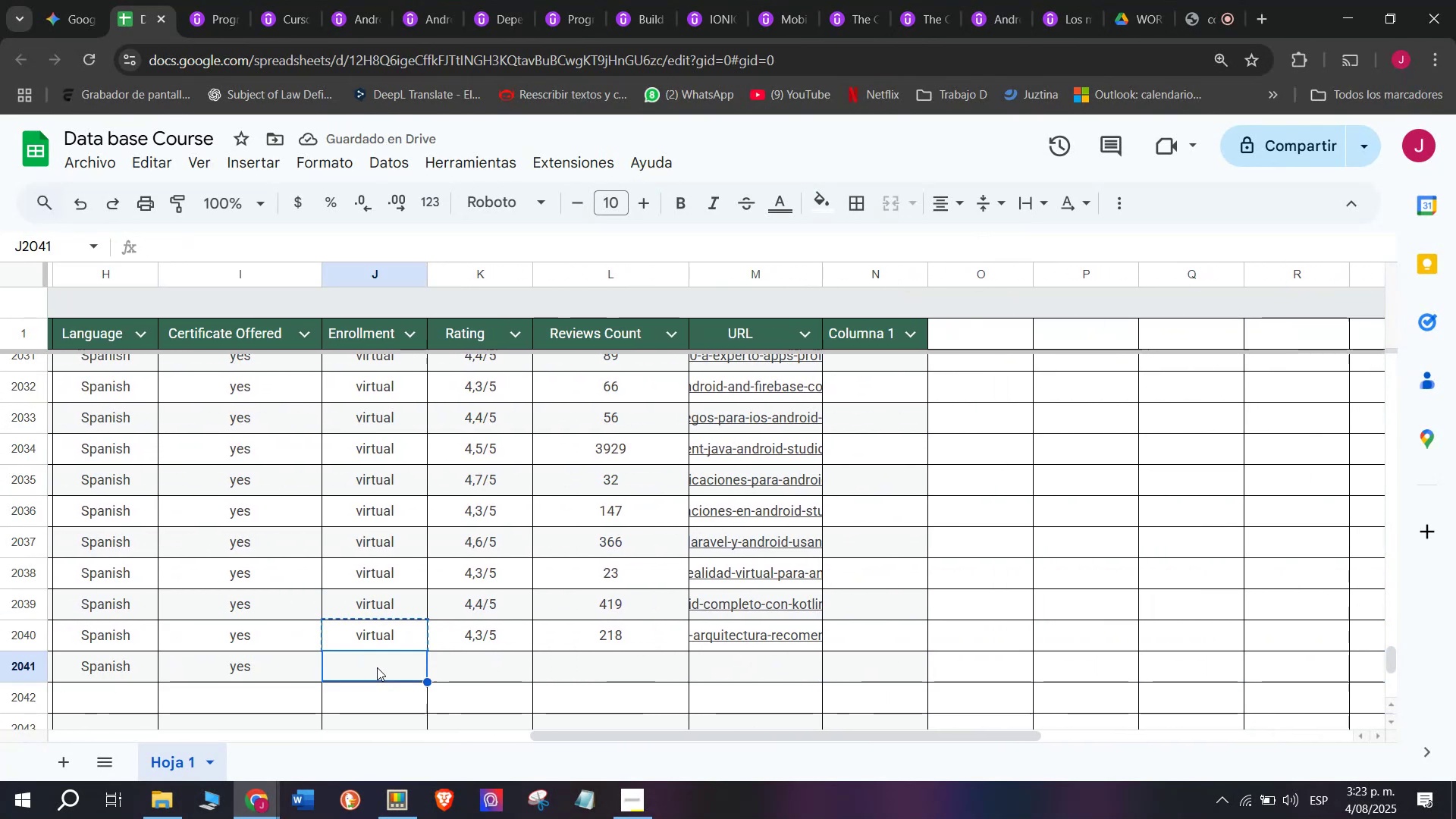 
key(Z)
 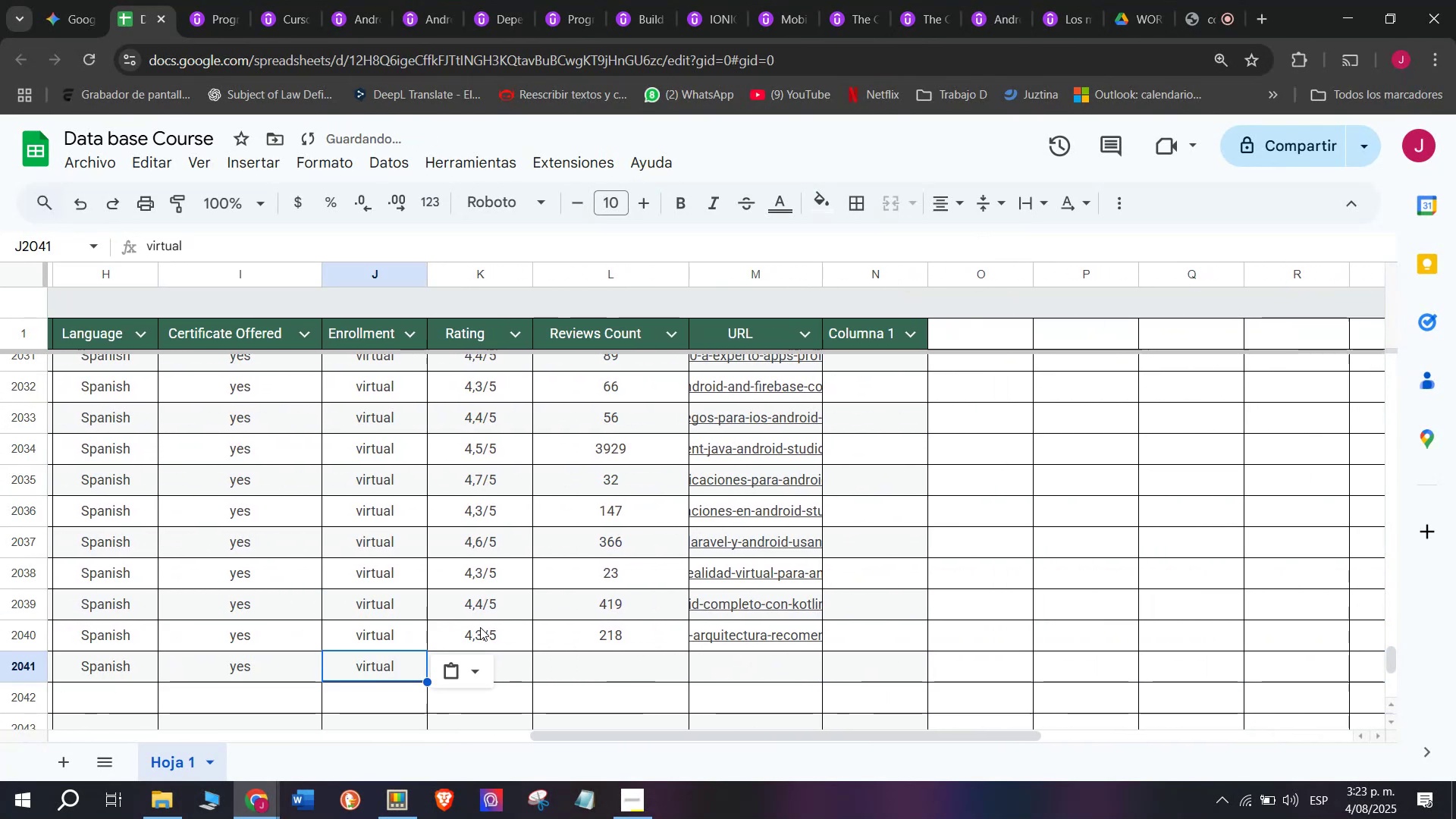 
key(Control+ControlLeft)
 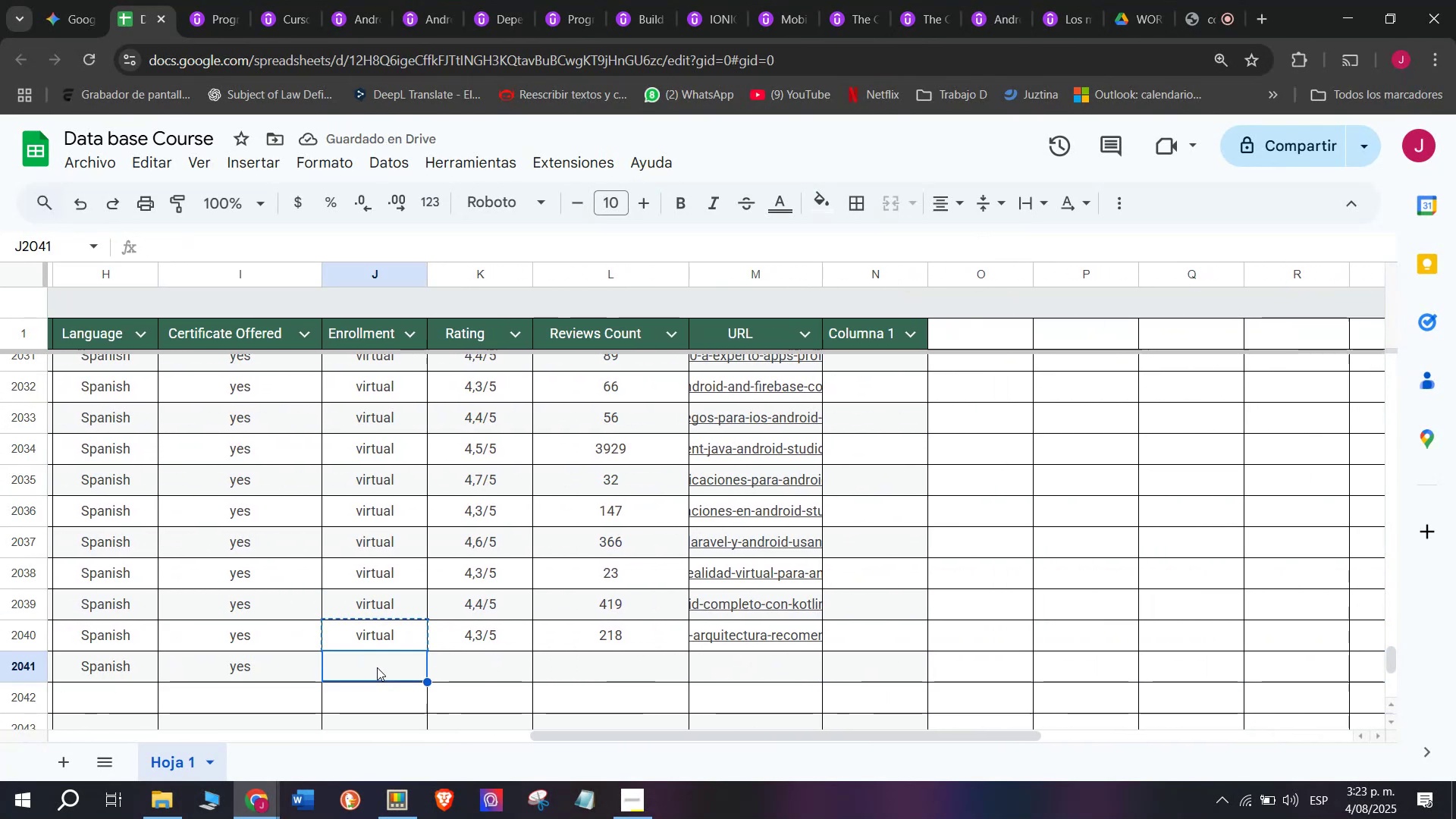 
key(Control+V)
 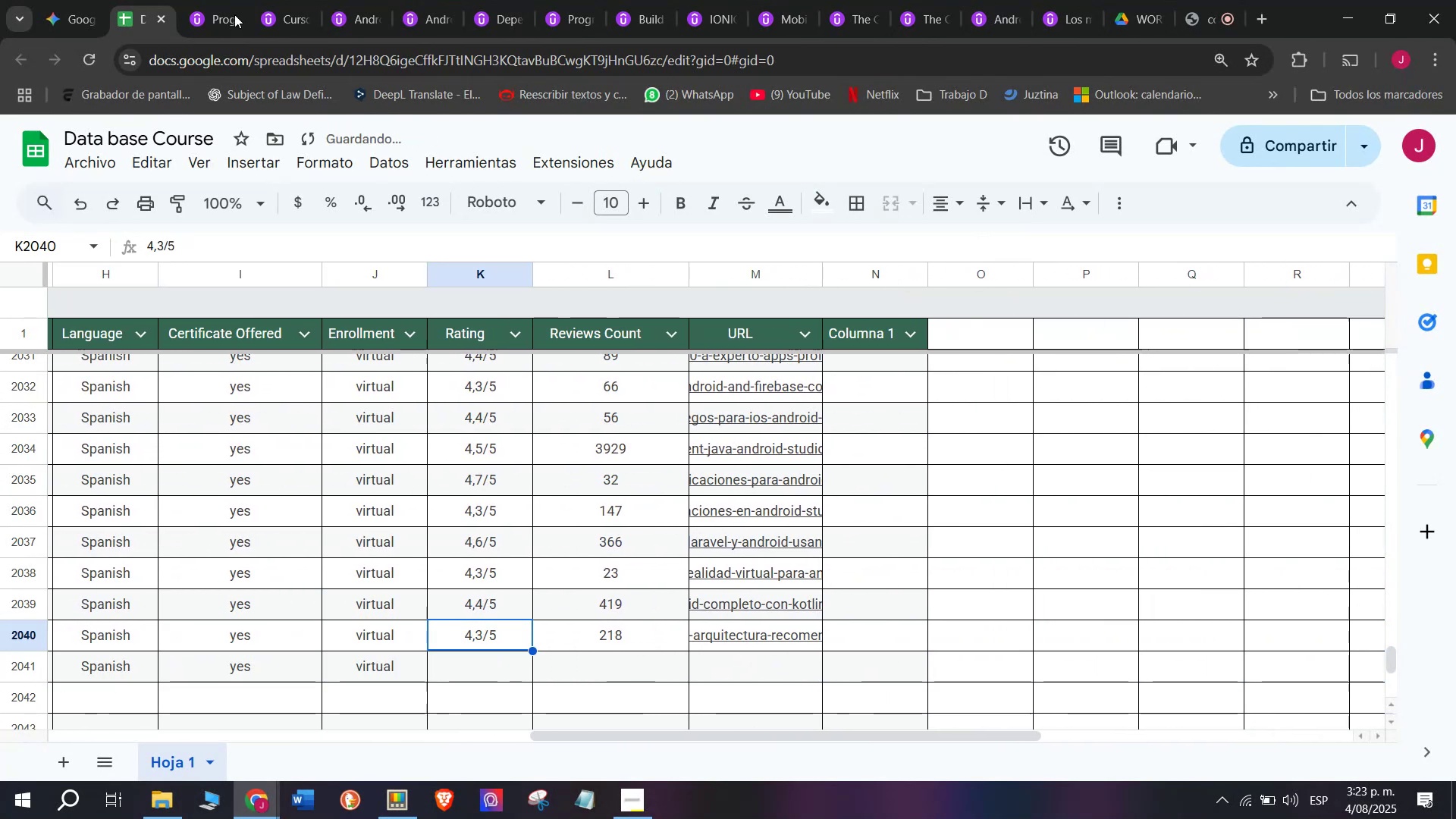 
left_click([234, 0])
 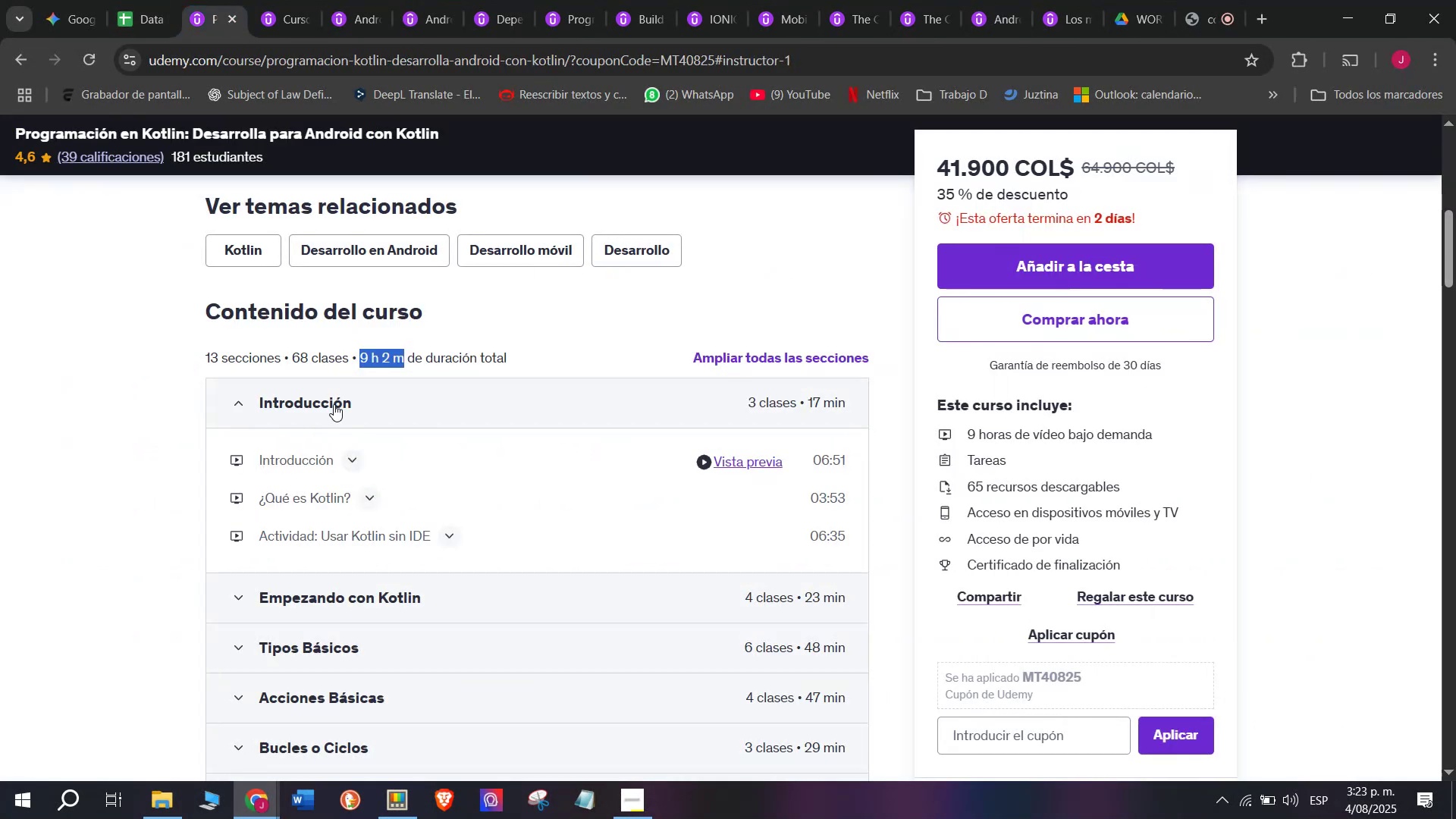 
scroll: coordinate [360, 539], scroll_direction: up, amount: 2.0
 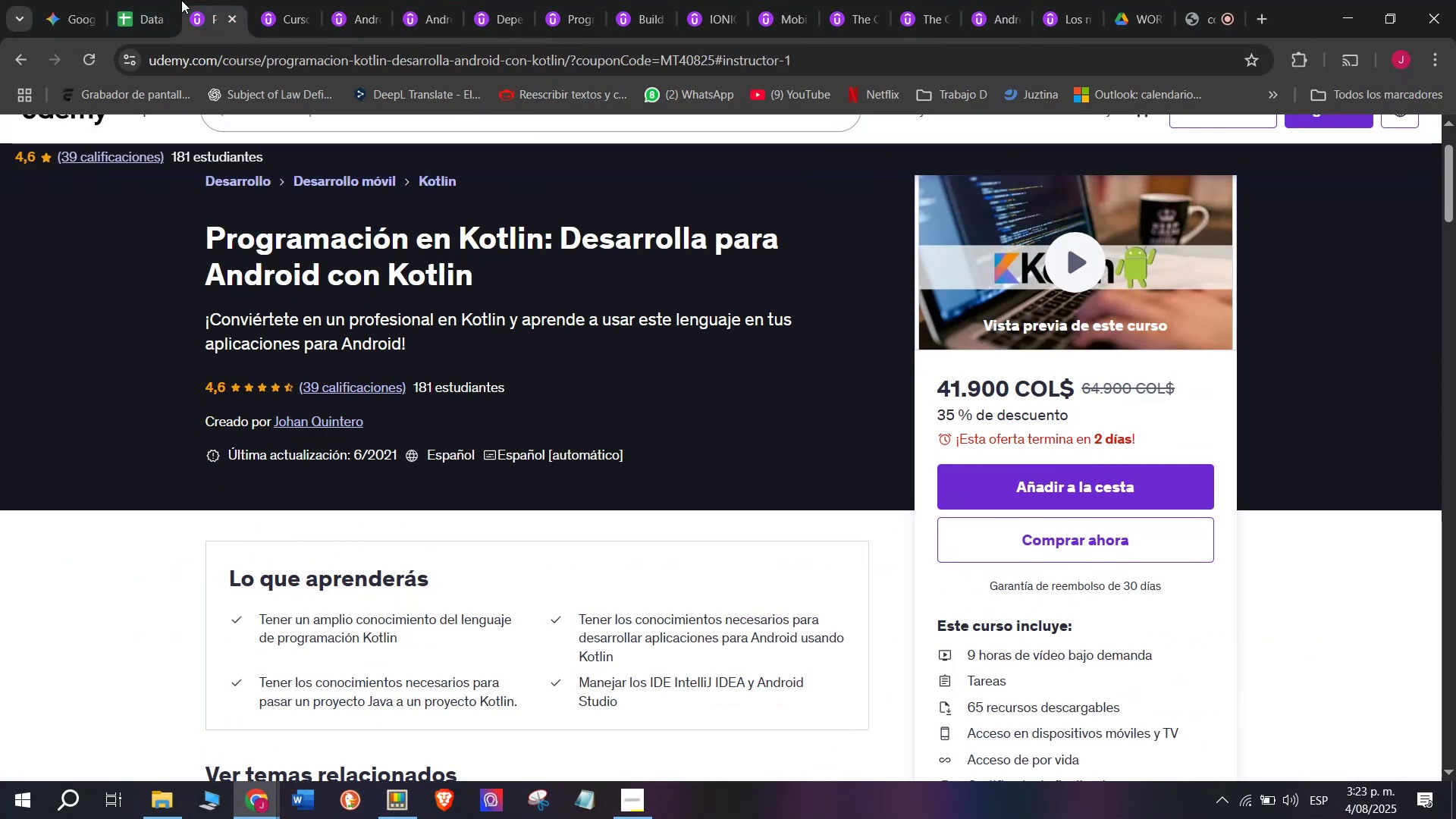 
double_click([158, 0])
 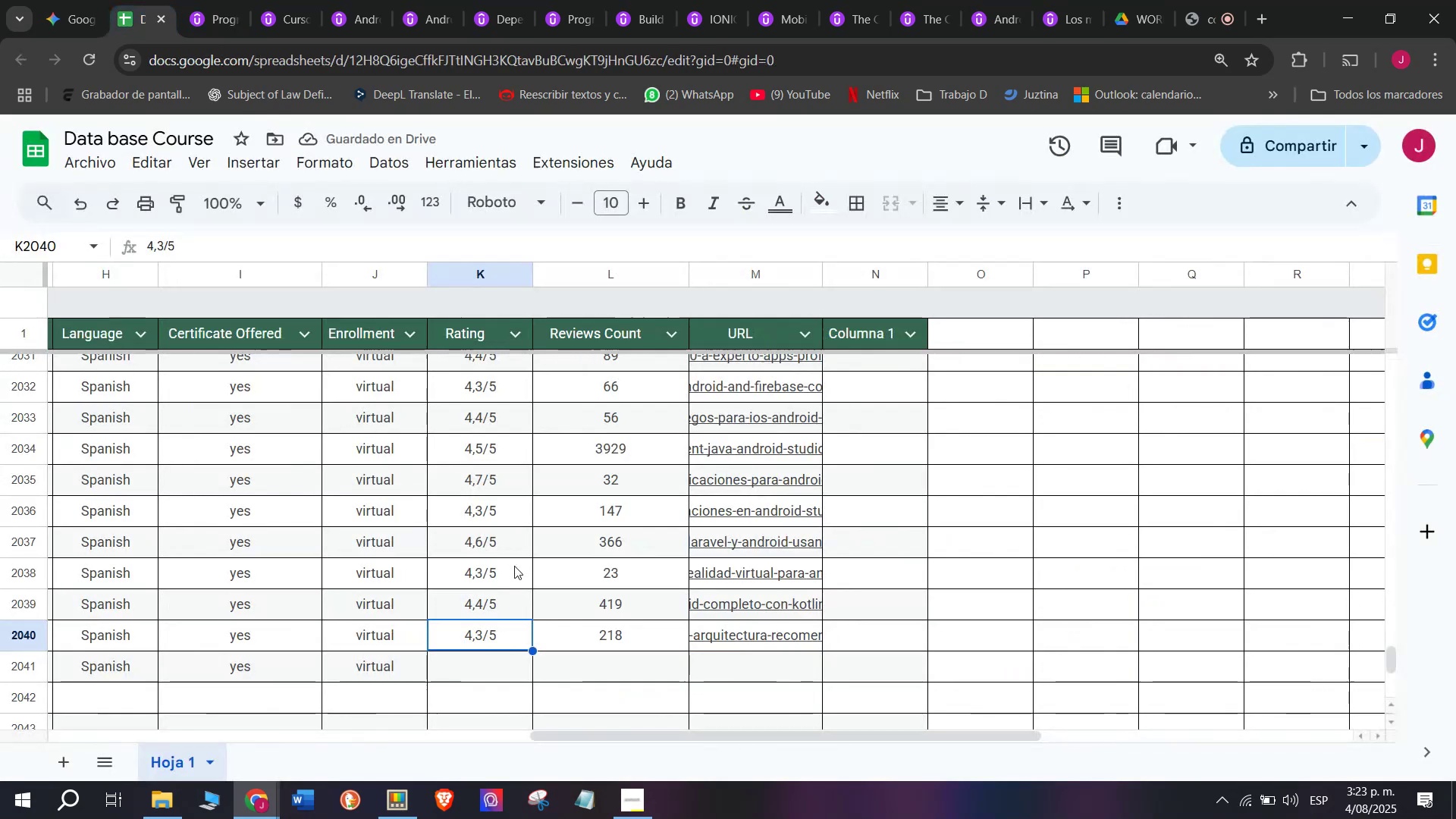 
key(Break)
 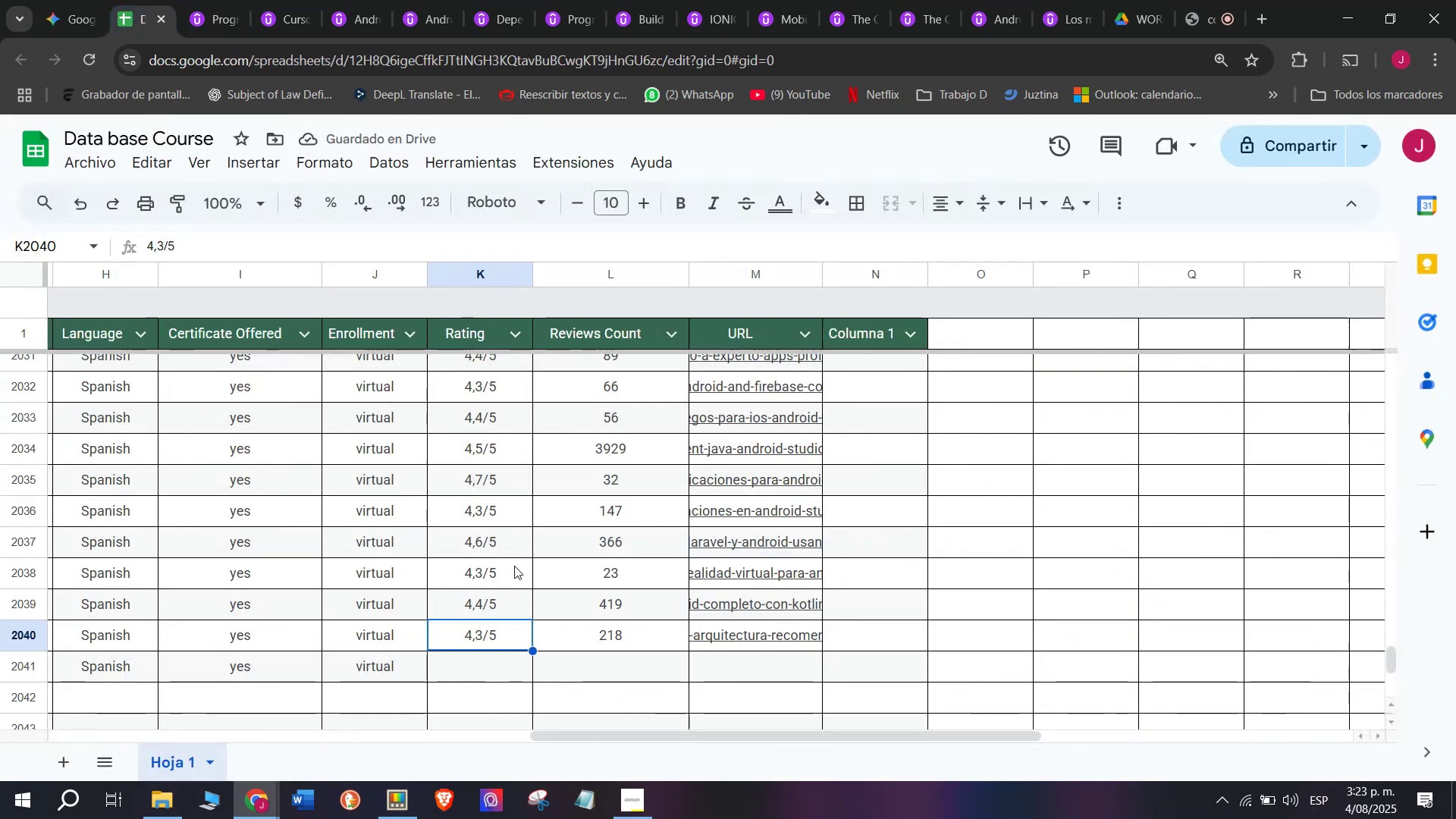 
key(Control+ControlLeft)
 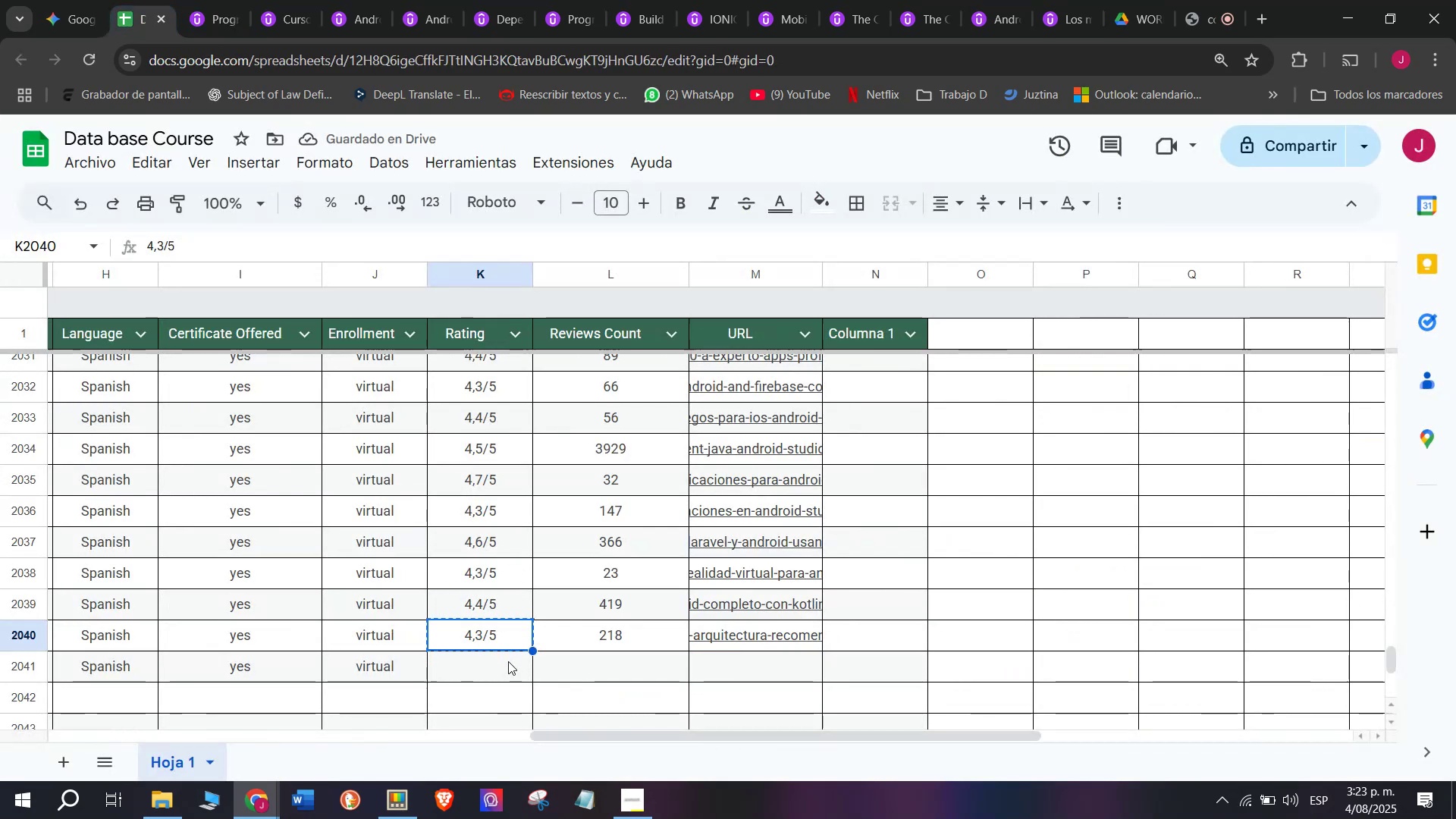 
key(Control+C)
 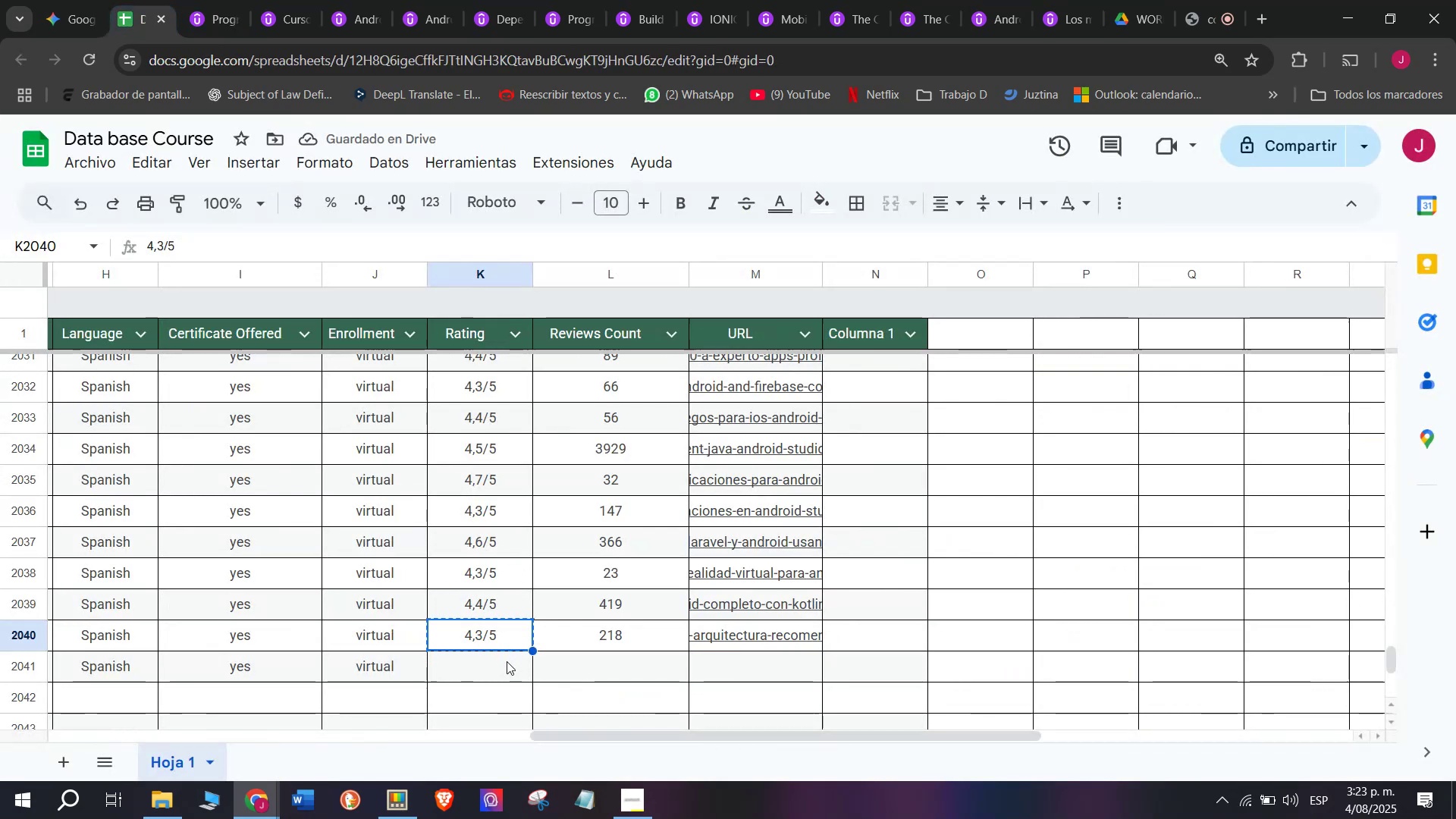 
key(Control+ControlLeft)
 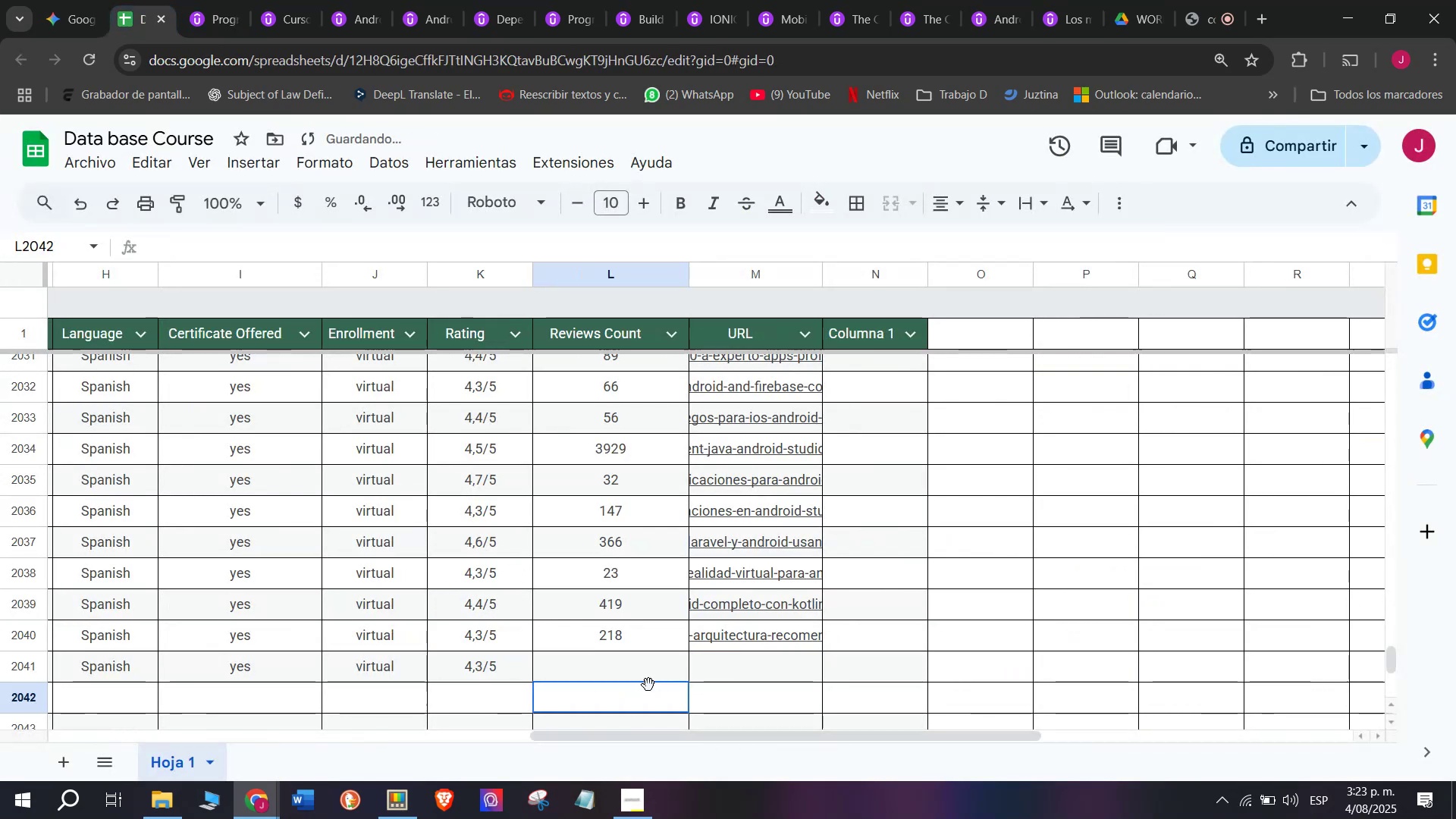 
key(Z)
 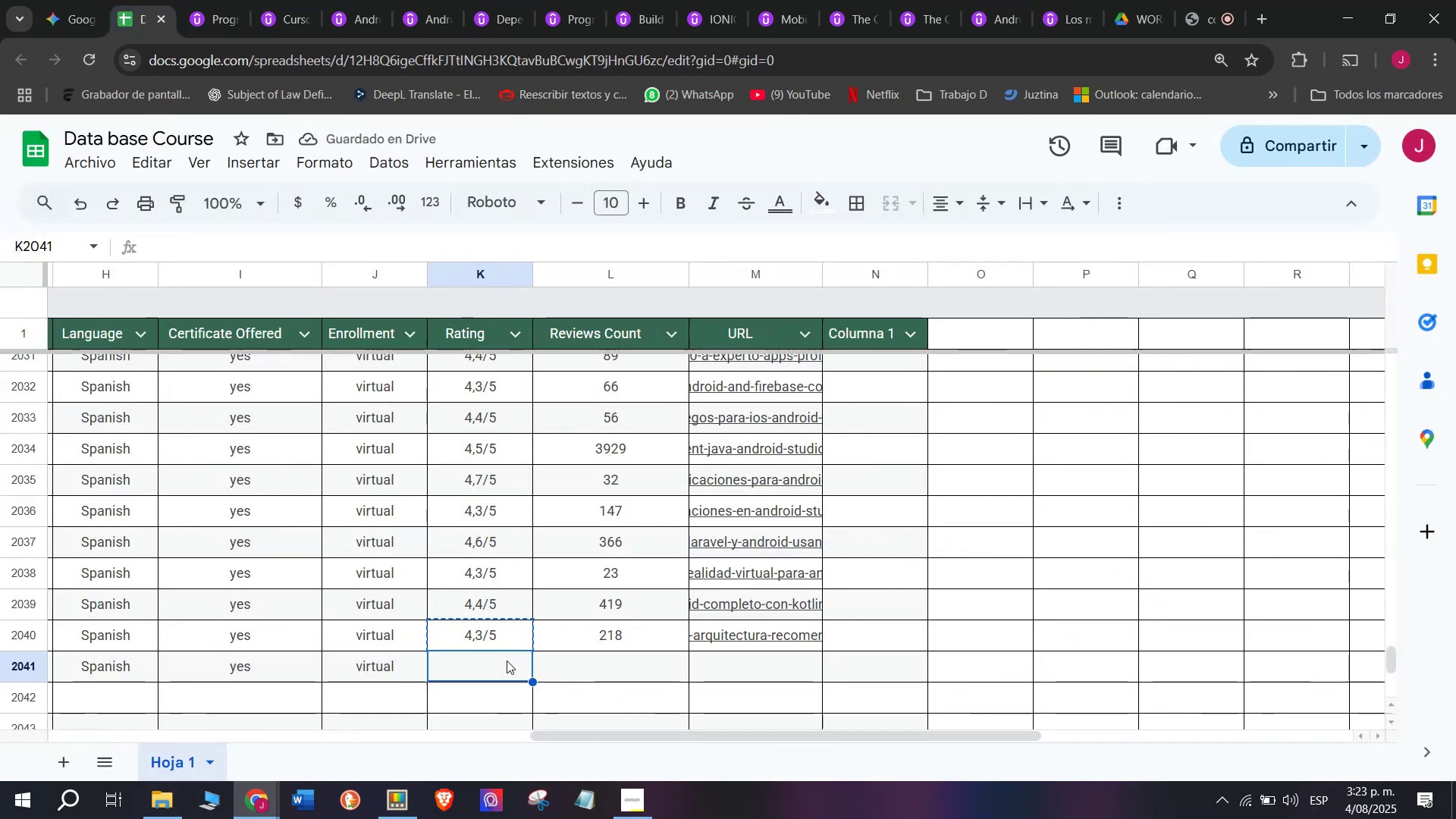 
key(Control+V)
 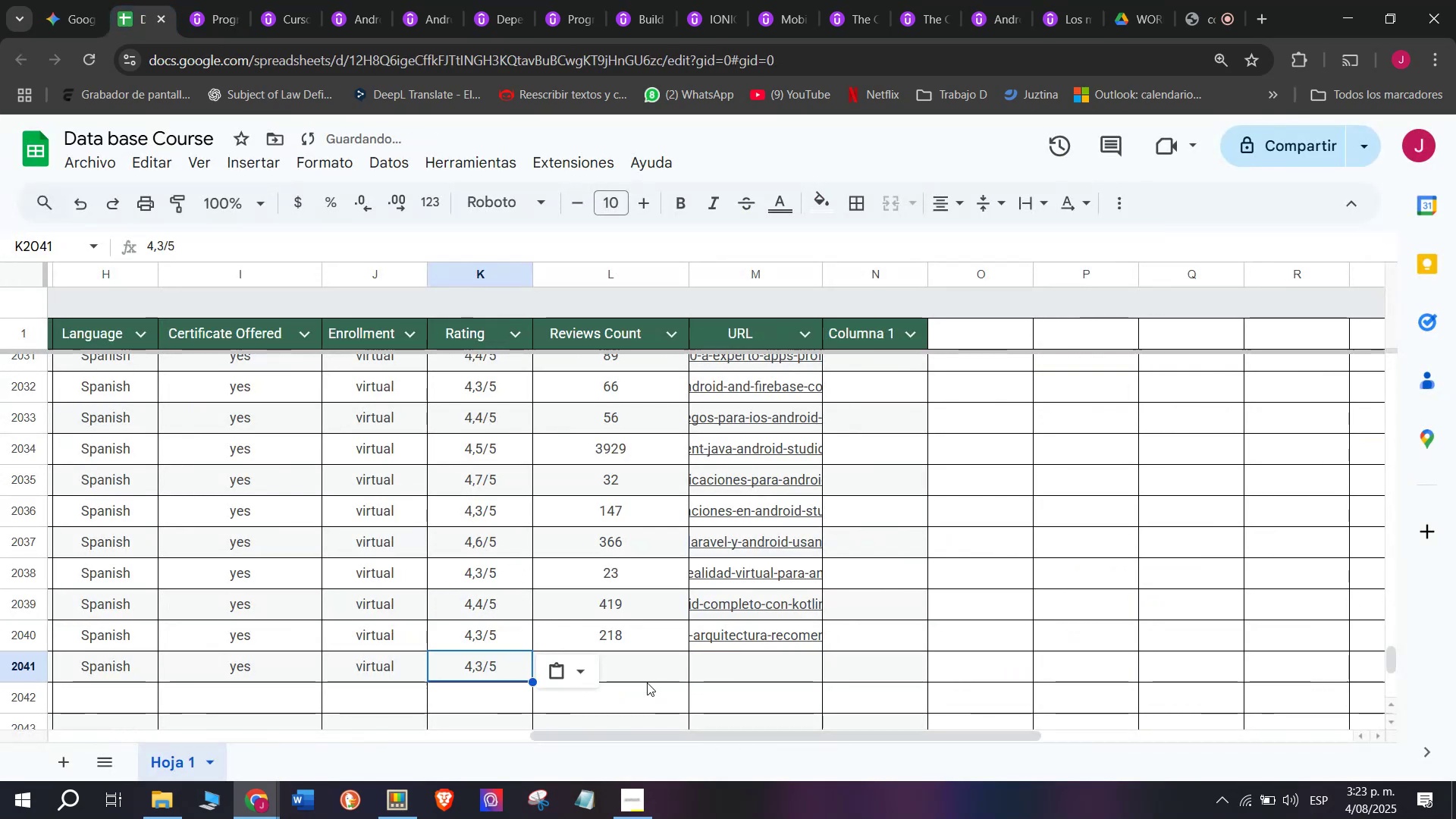 
left_click([648, 685])
 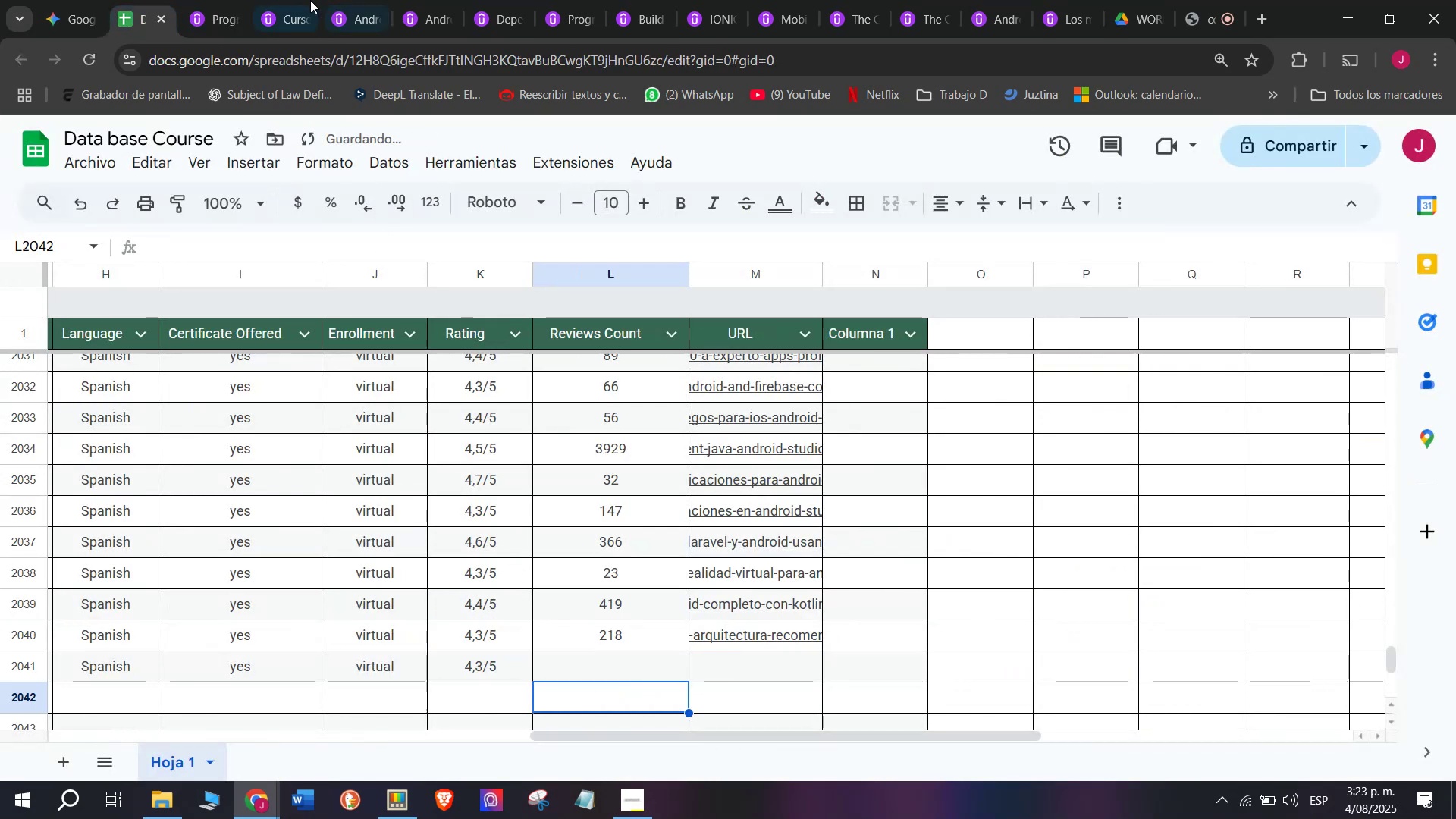 
left_click([238, 0])
 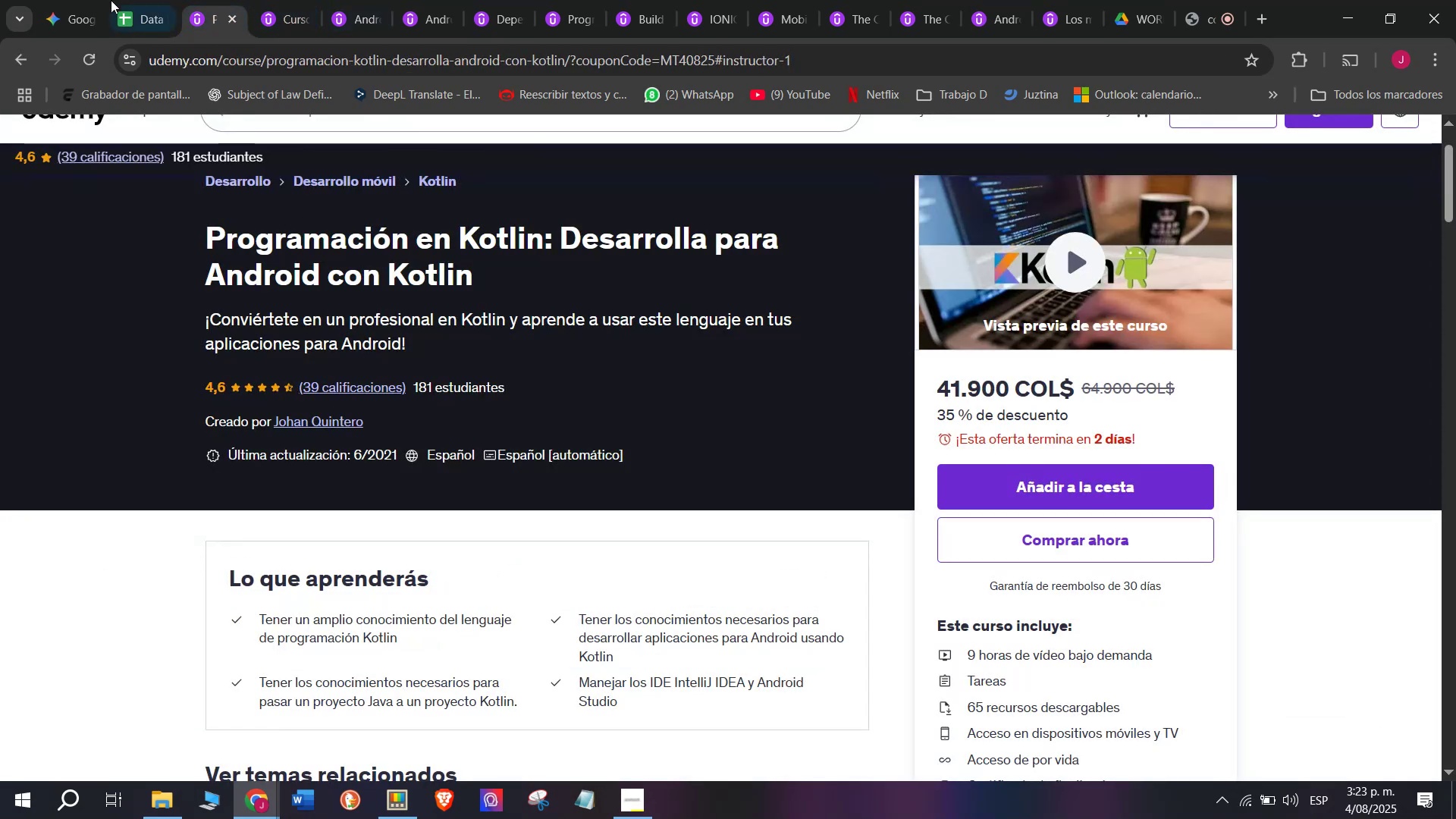 
left_click([152, 0])
 